 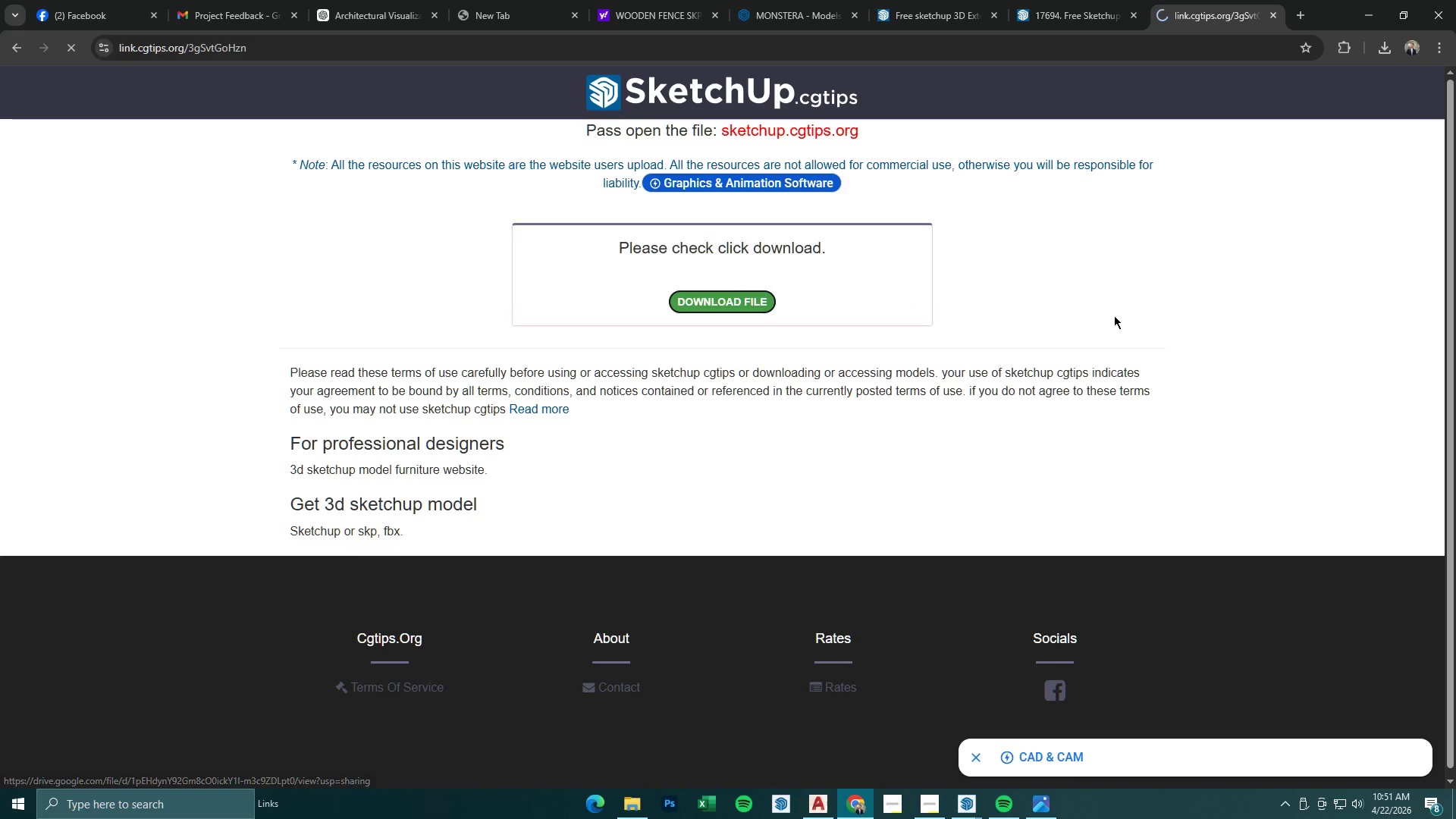 
left_click([754, 462])
 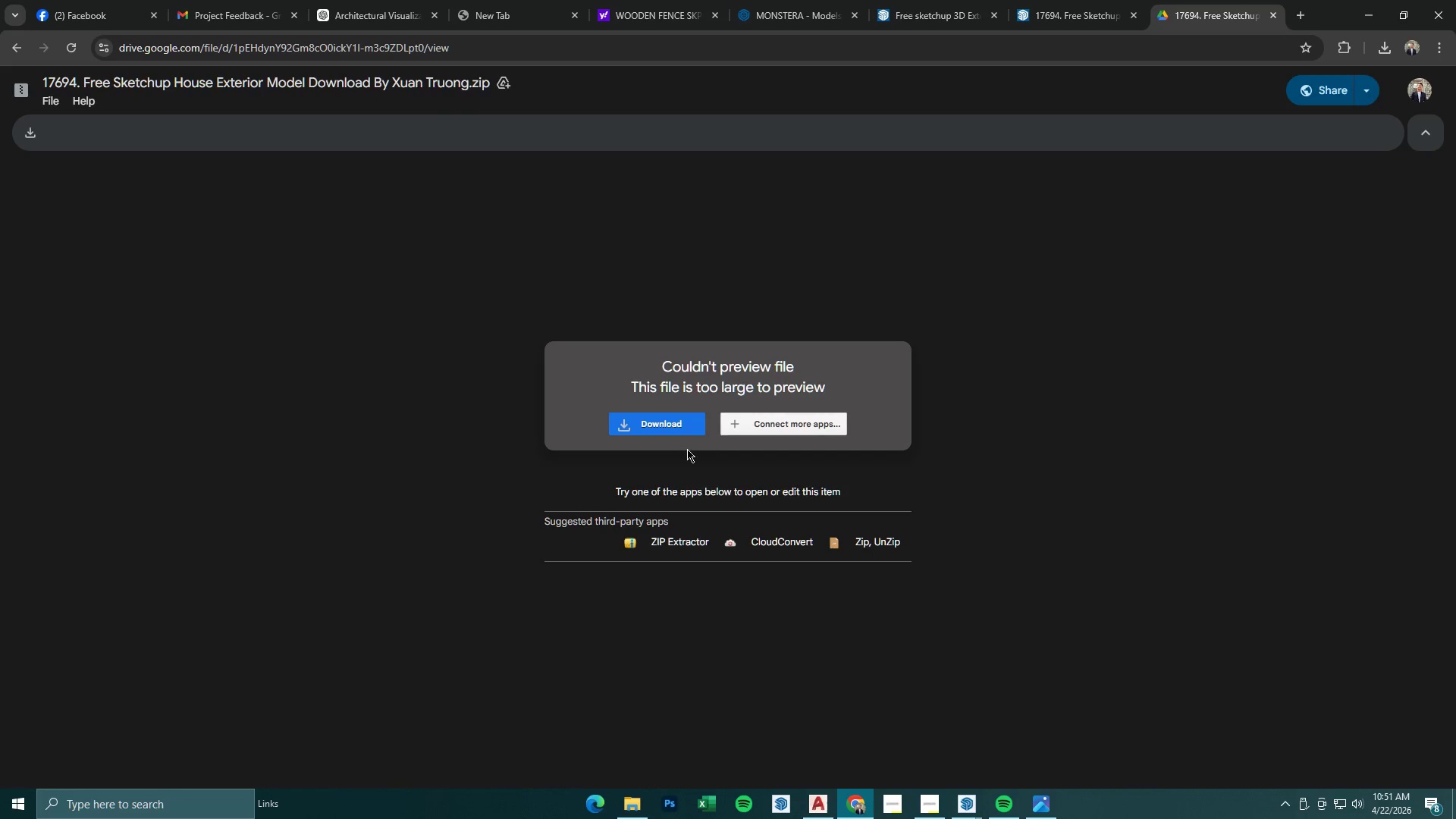 
left_click([664, 429])
 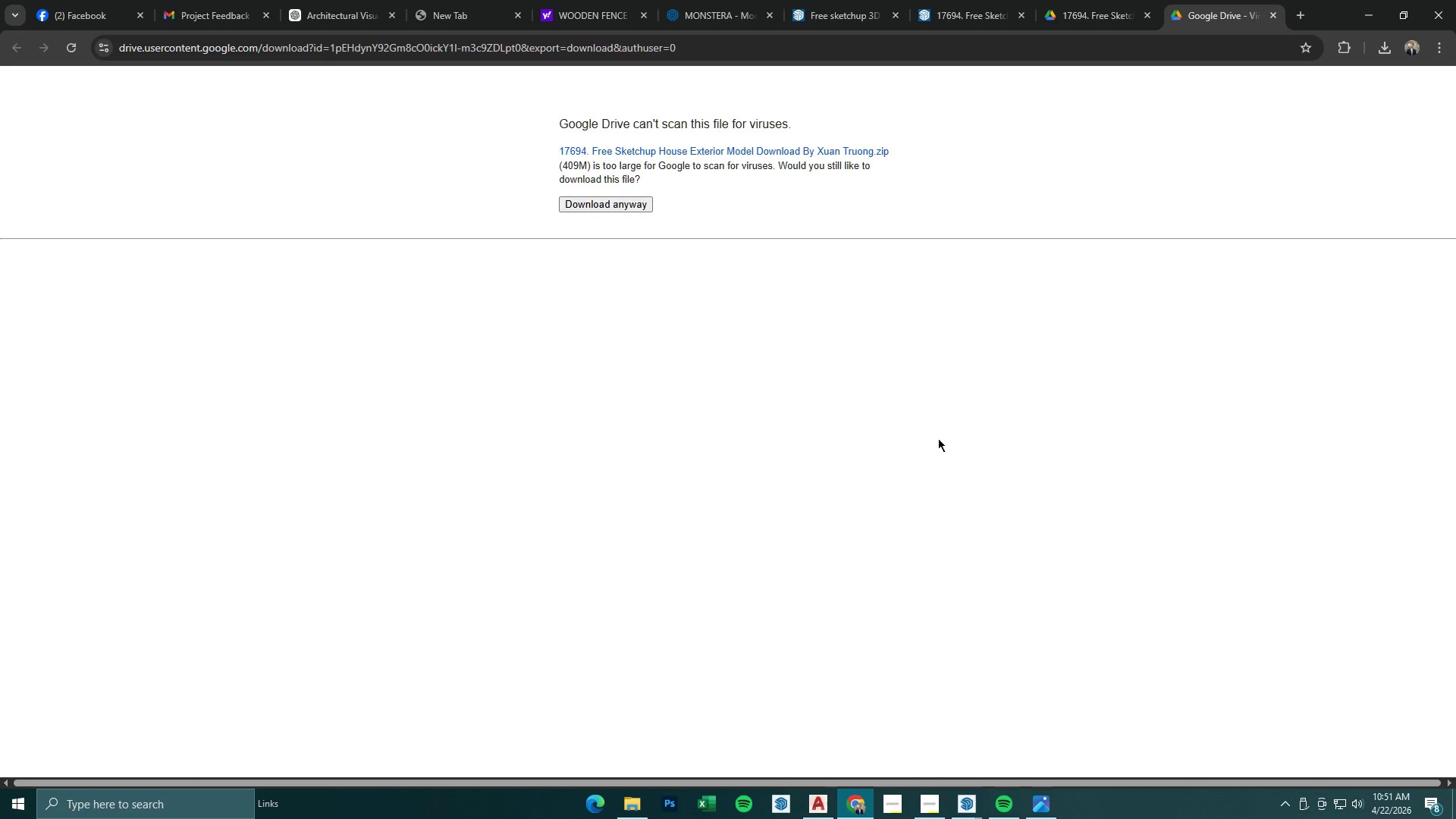 
left_click([632, 198])
 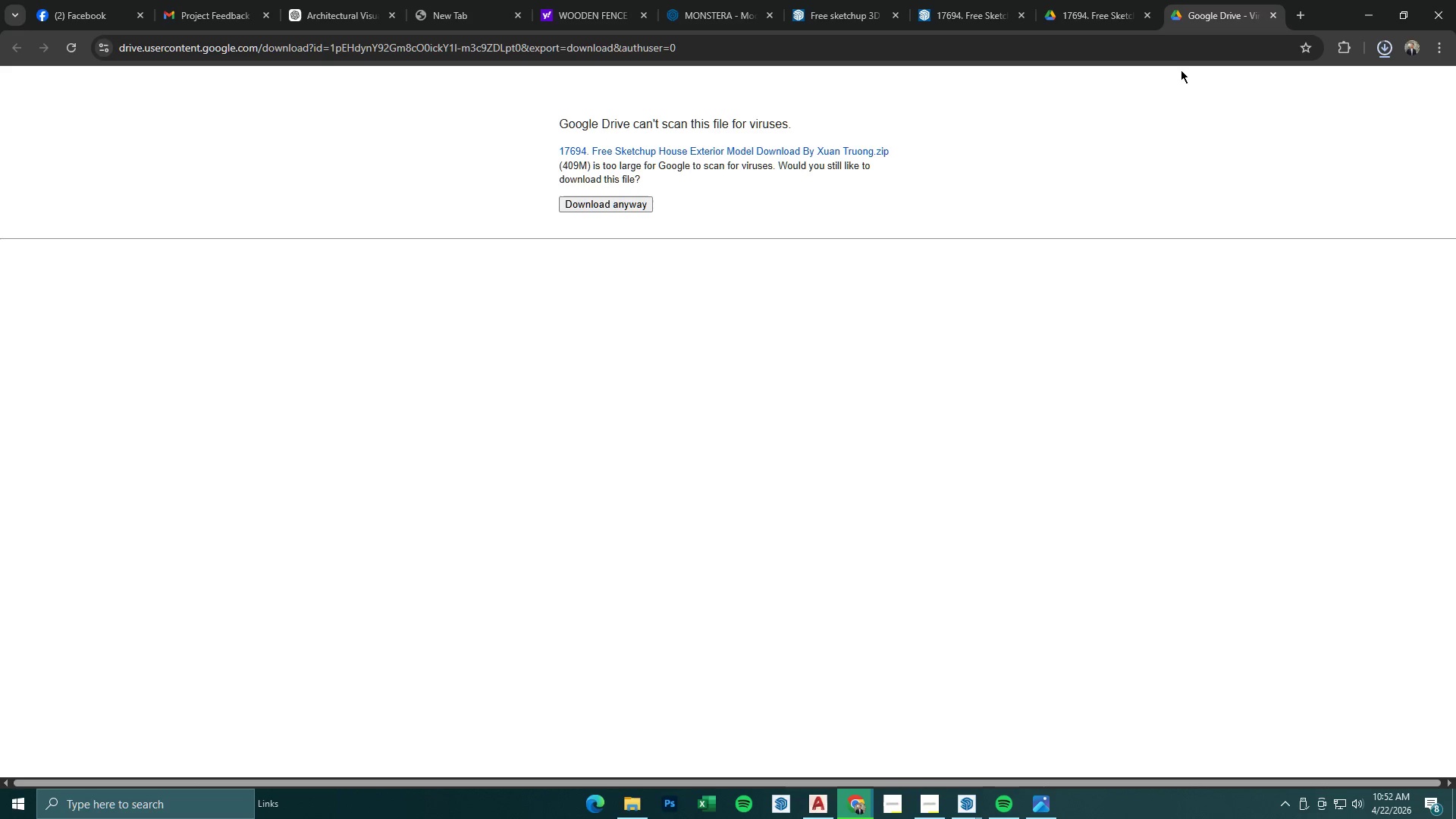 
wait(42.83)
 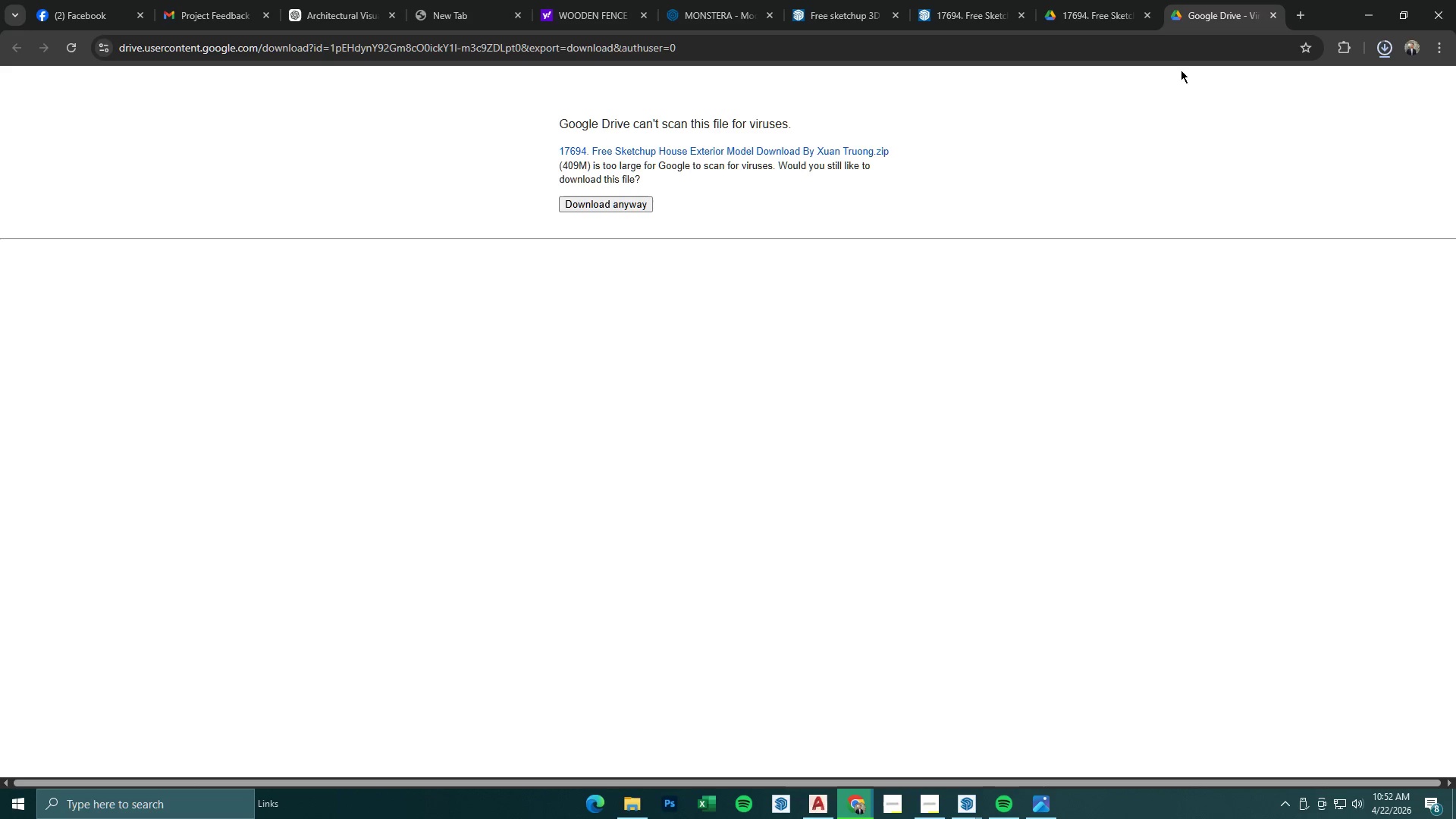 
left_click([1386, 49])
 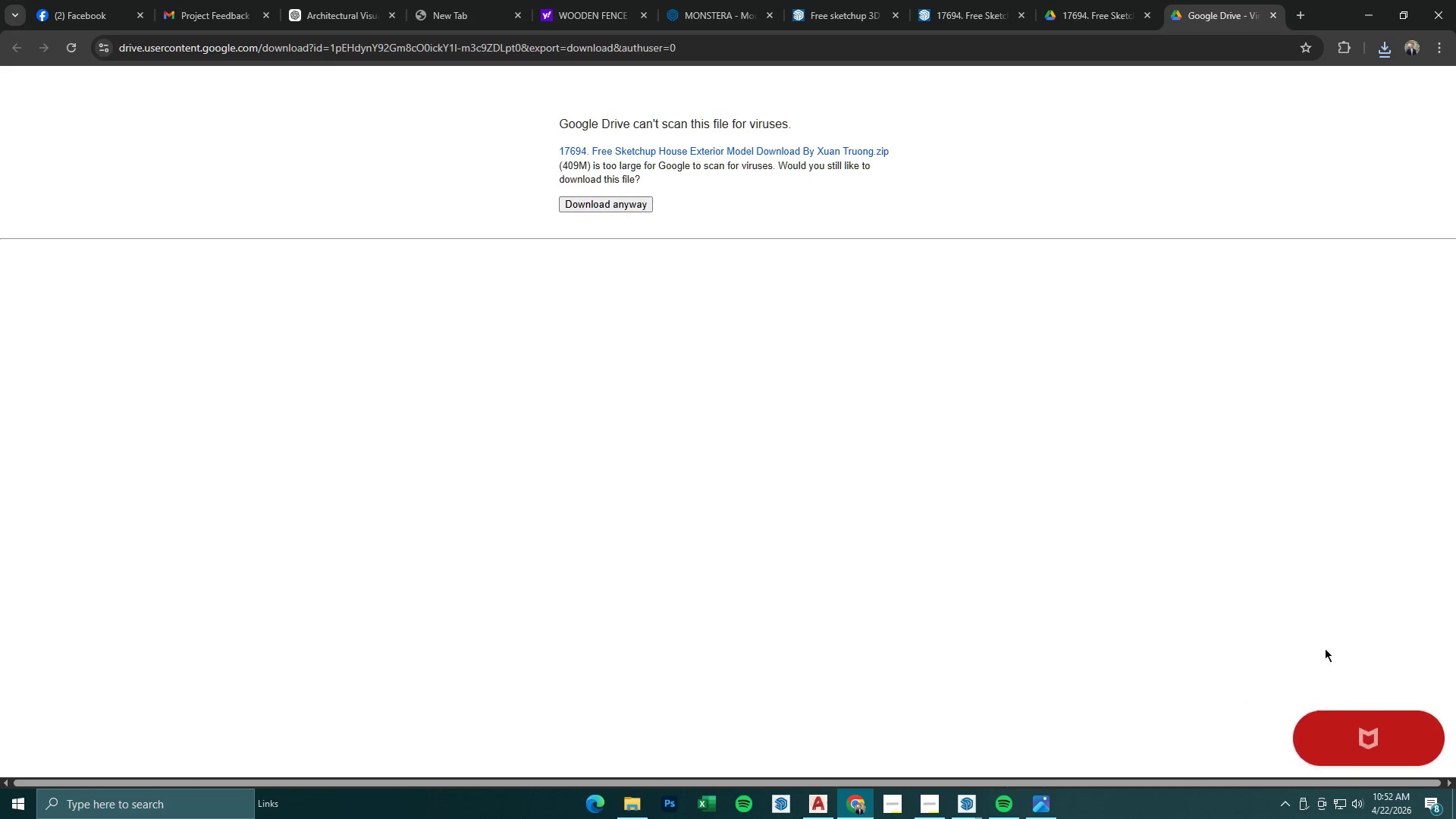 
left_click([1383, 54])
 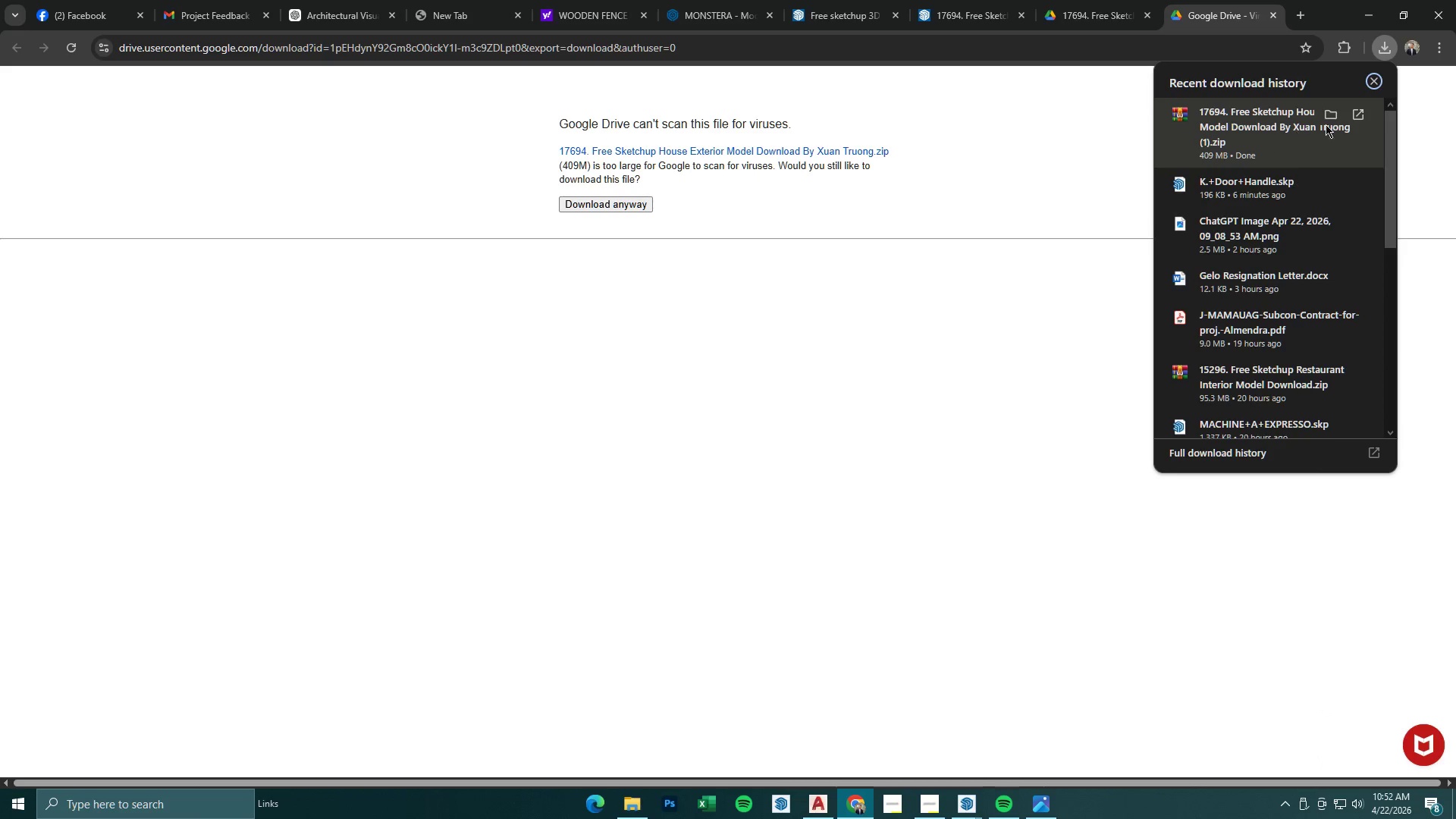 
left_click([1333, 114])
 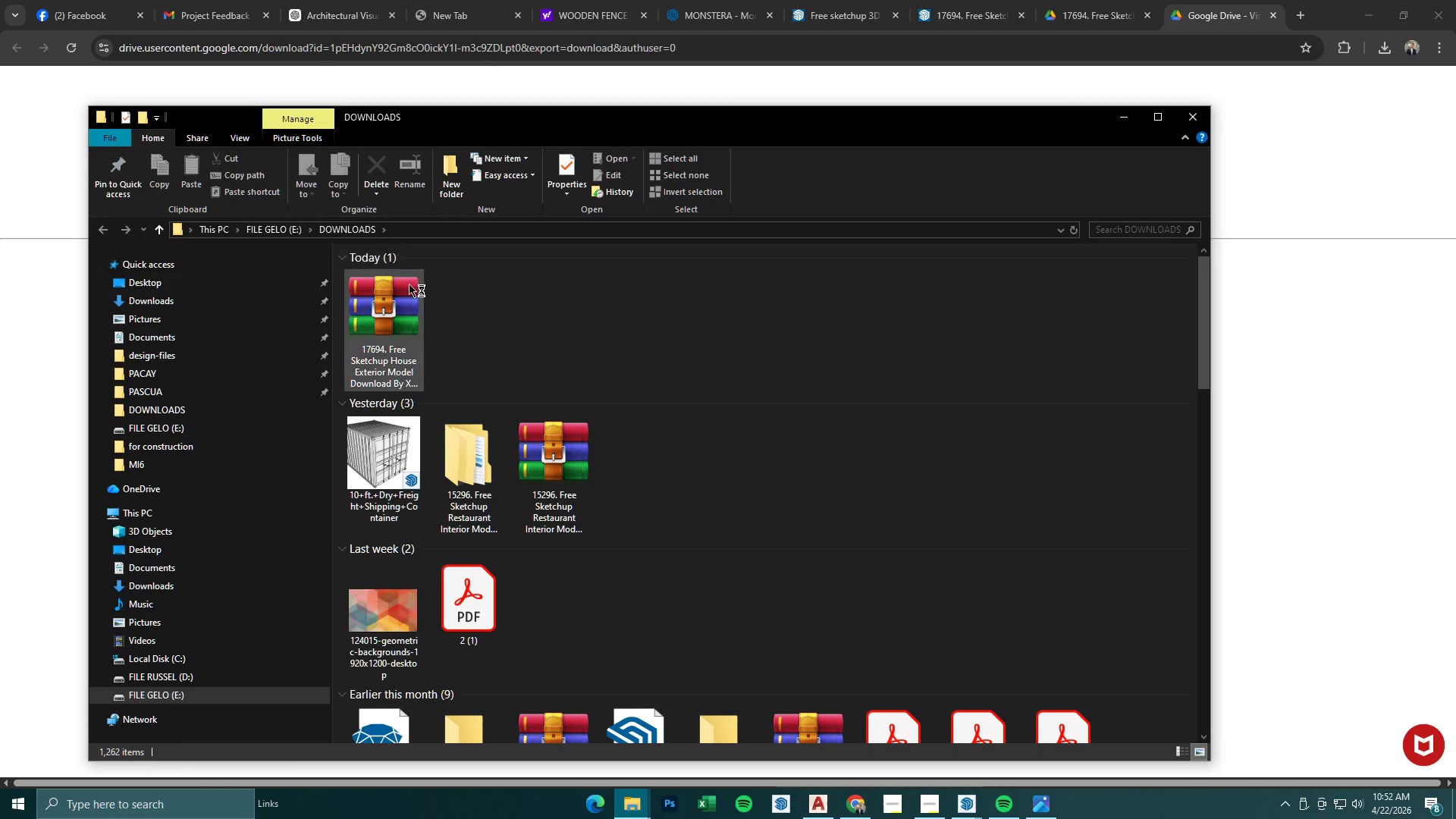 
right_click([401, 314])
 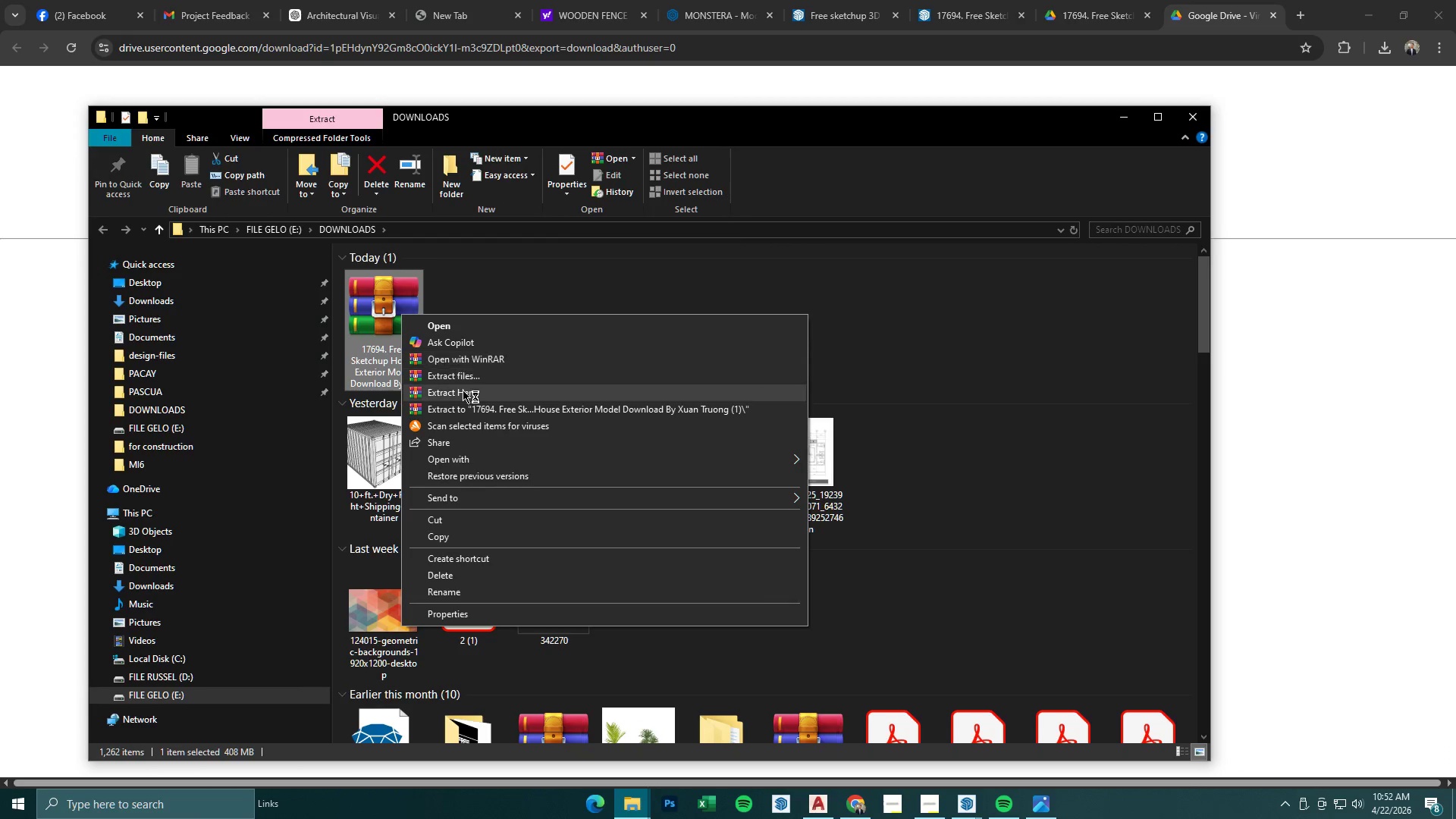 
left_click([467, 377])
 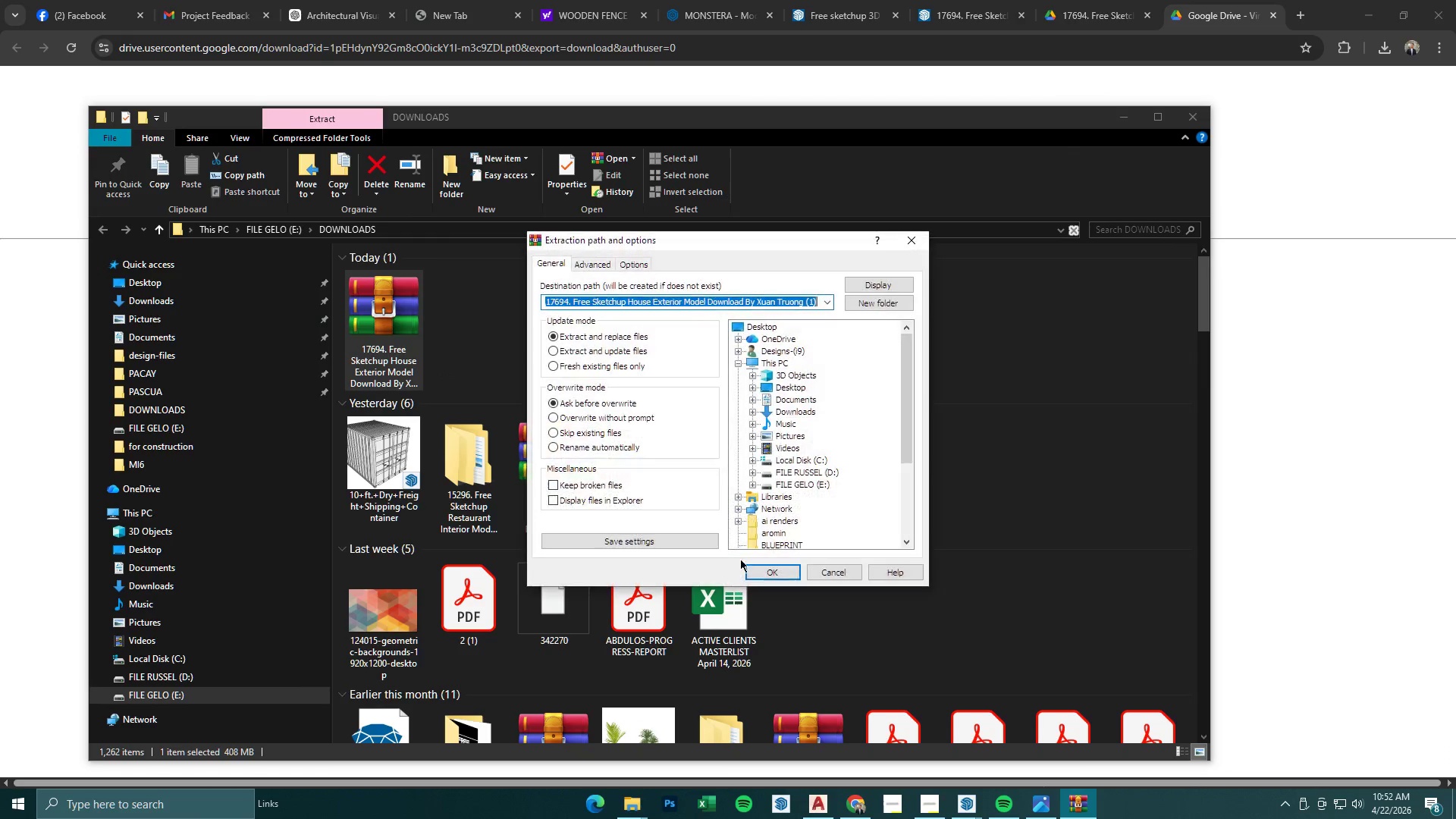 
left_click([759, 570])
 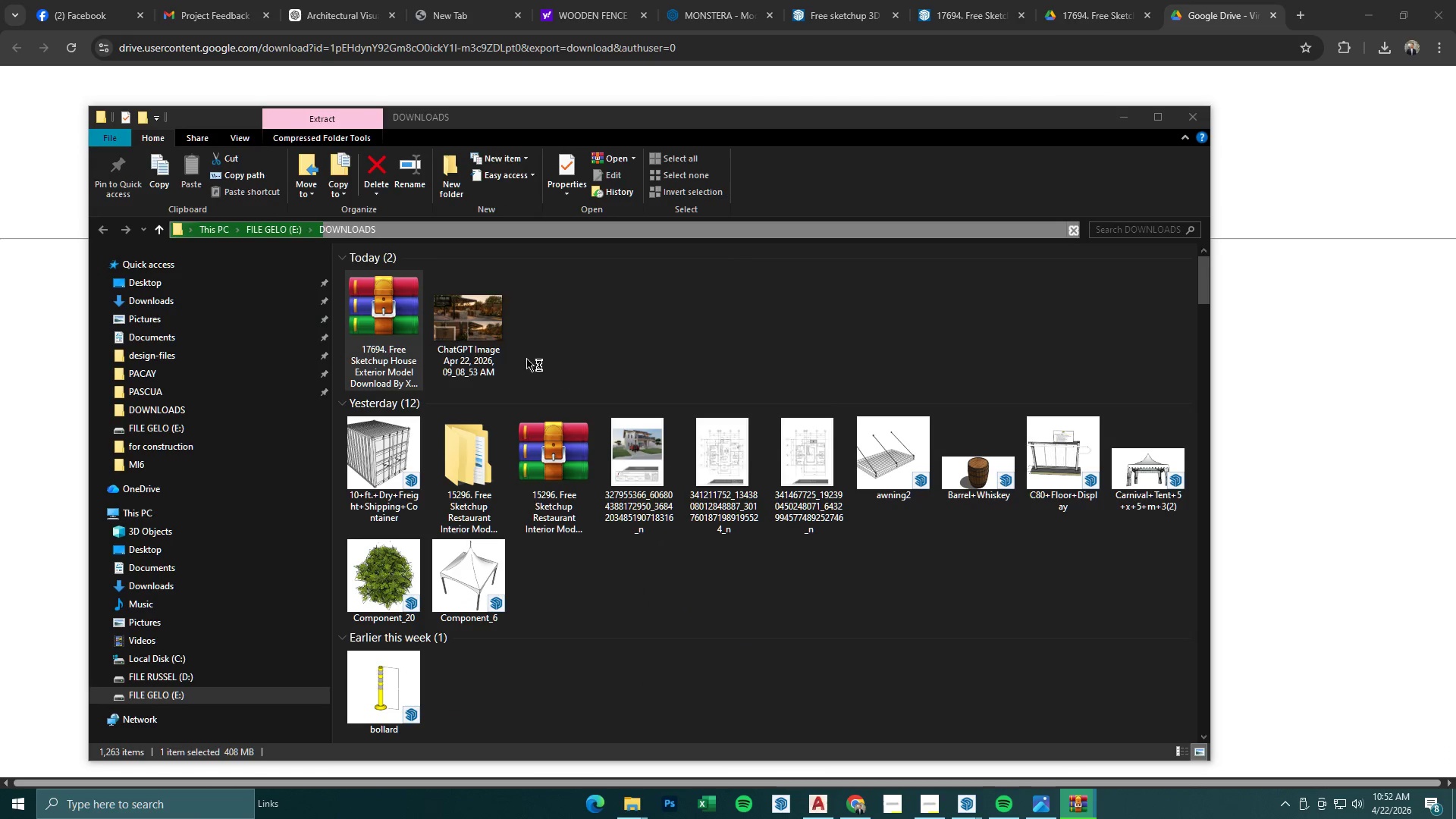 
mouse_move([485, 326])
 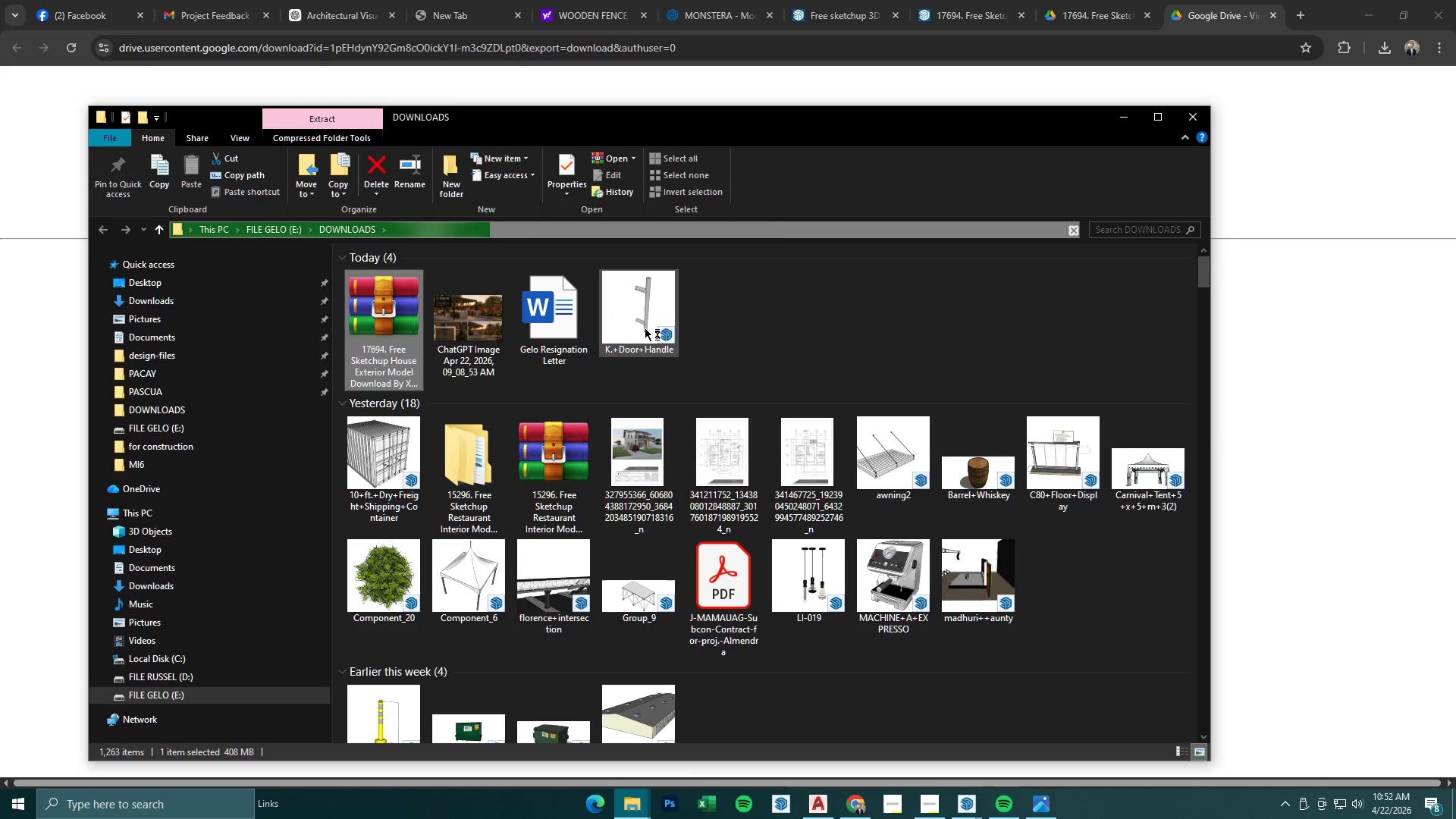 
wait(6.52)
 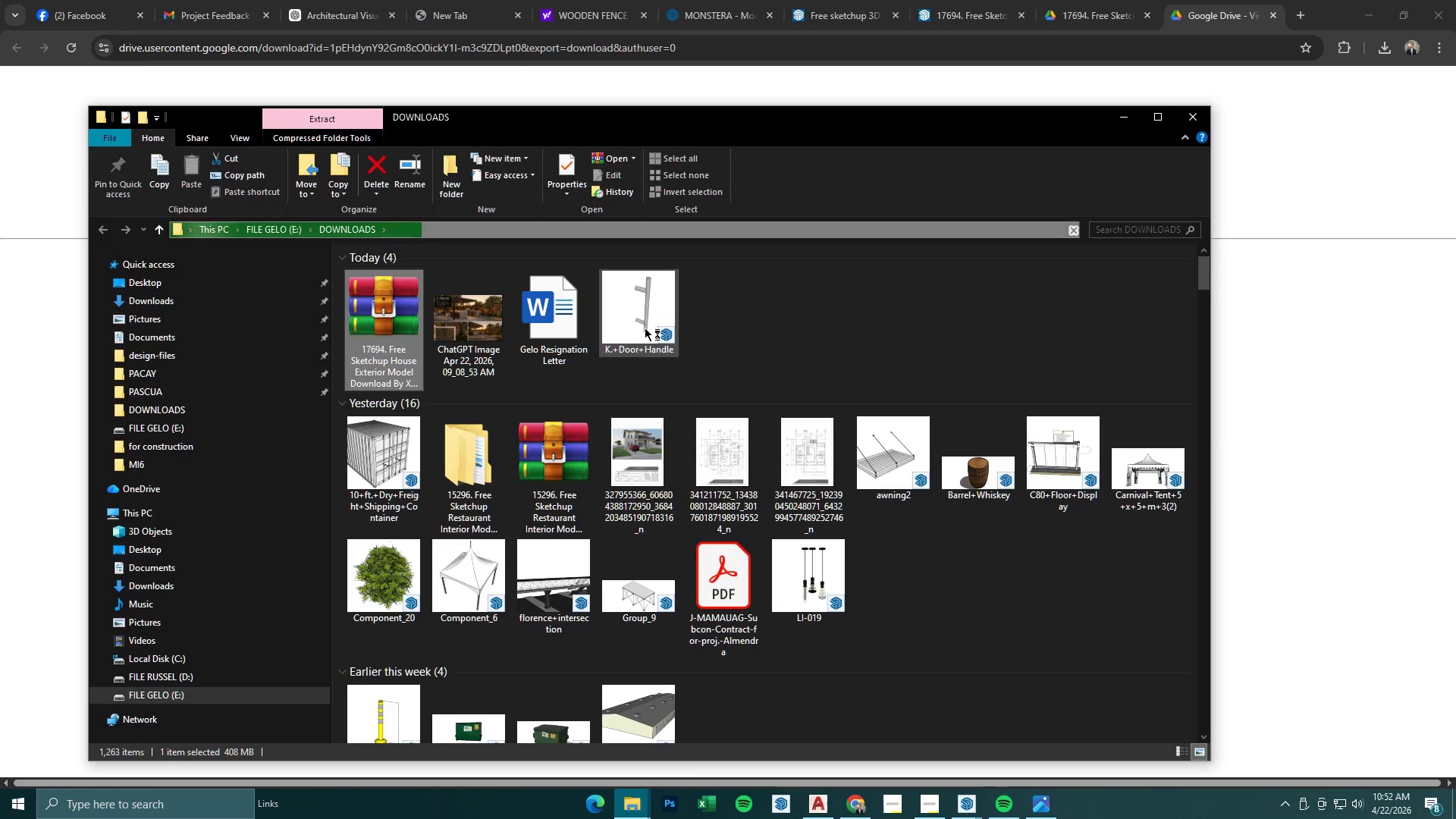 
scroll: coordinate [701, 387], scroll_direction: down, amount: 1.0
 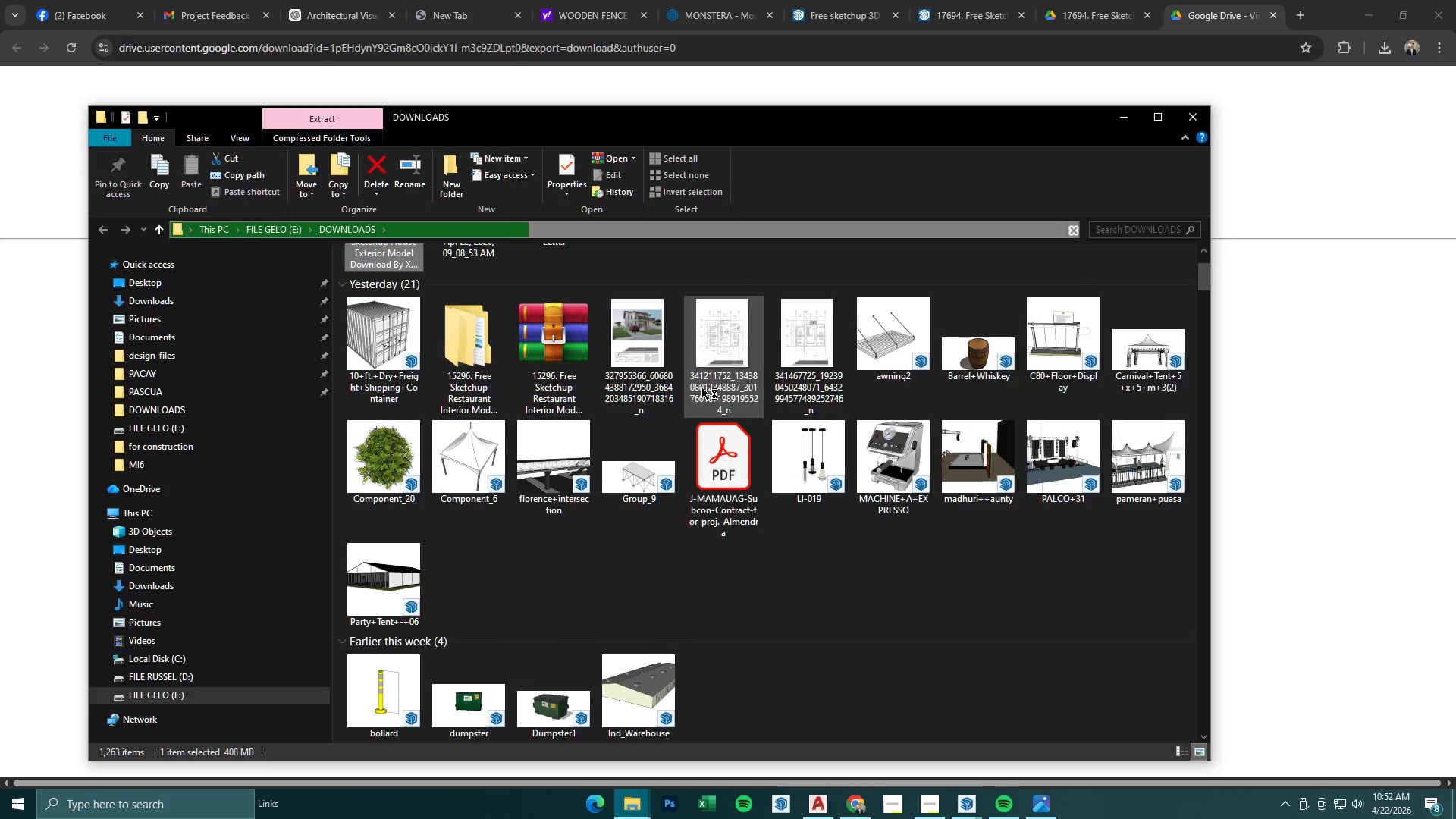 
scroll: coordinate [701, 387], scroll_direction: up, amount: 2.0
 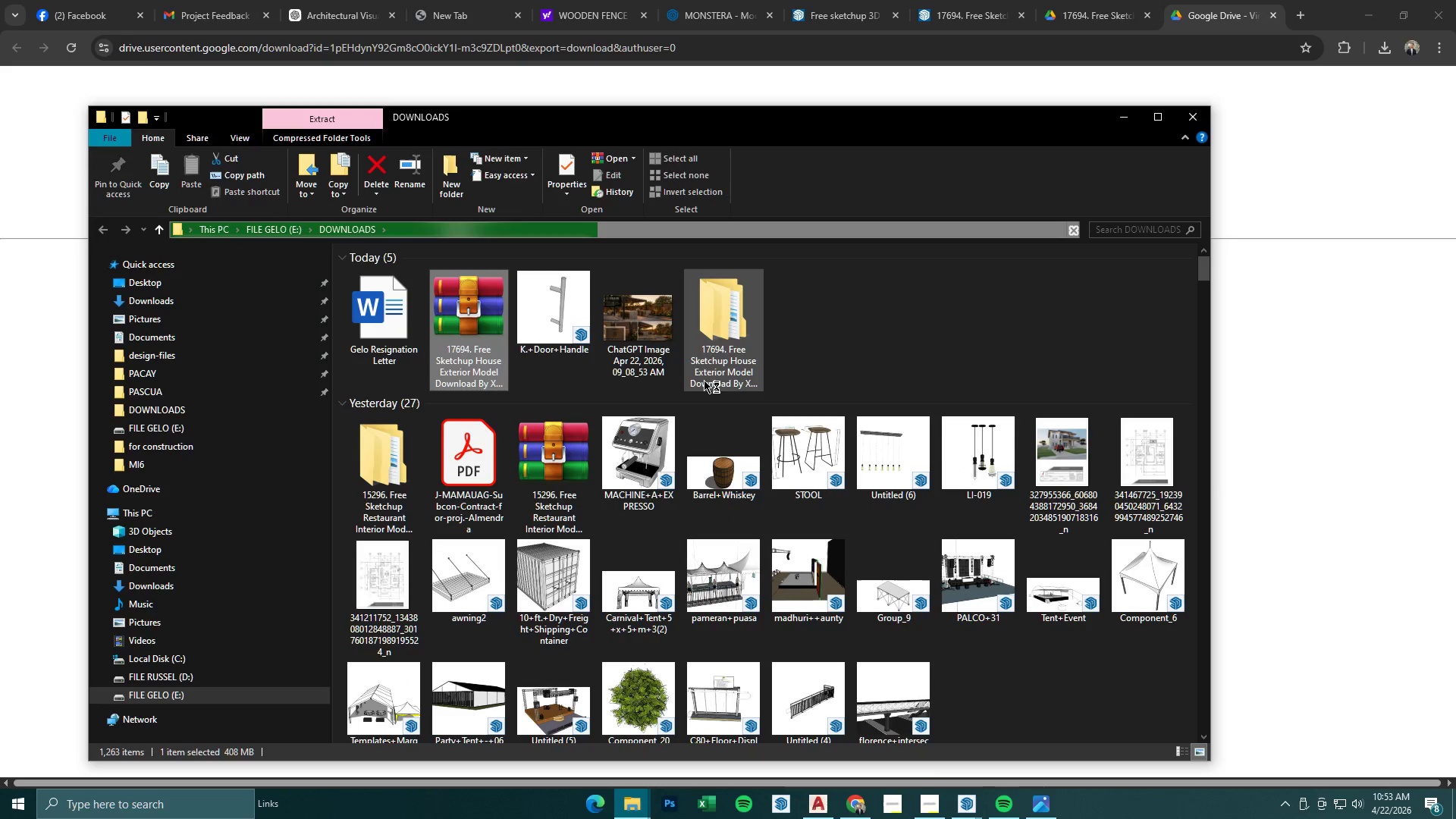 
left_click([403, 306])
 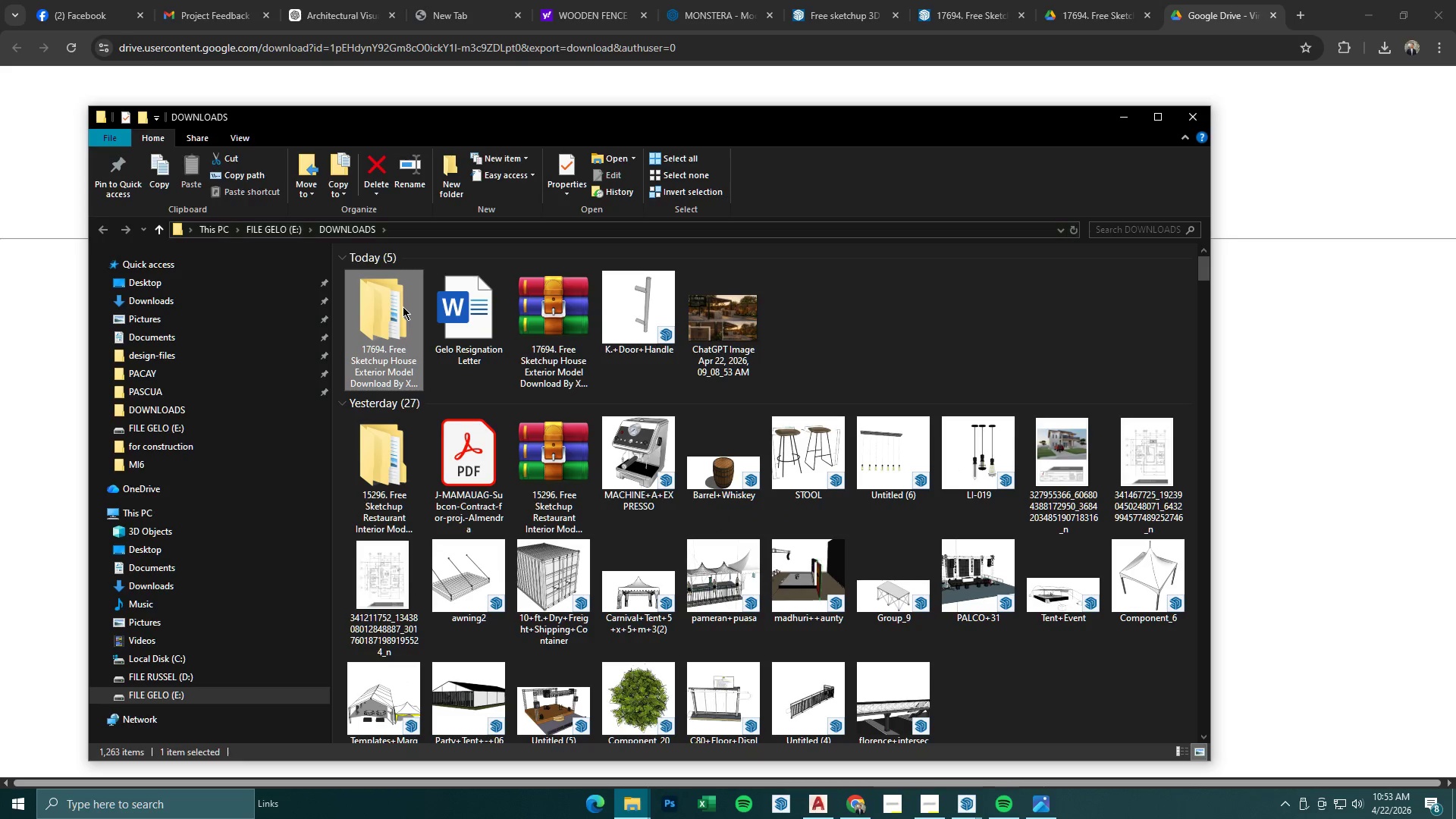 
key(Enter)
 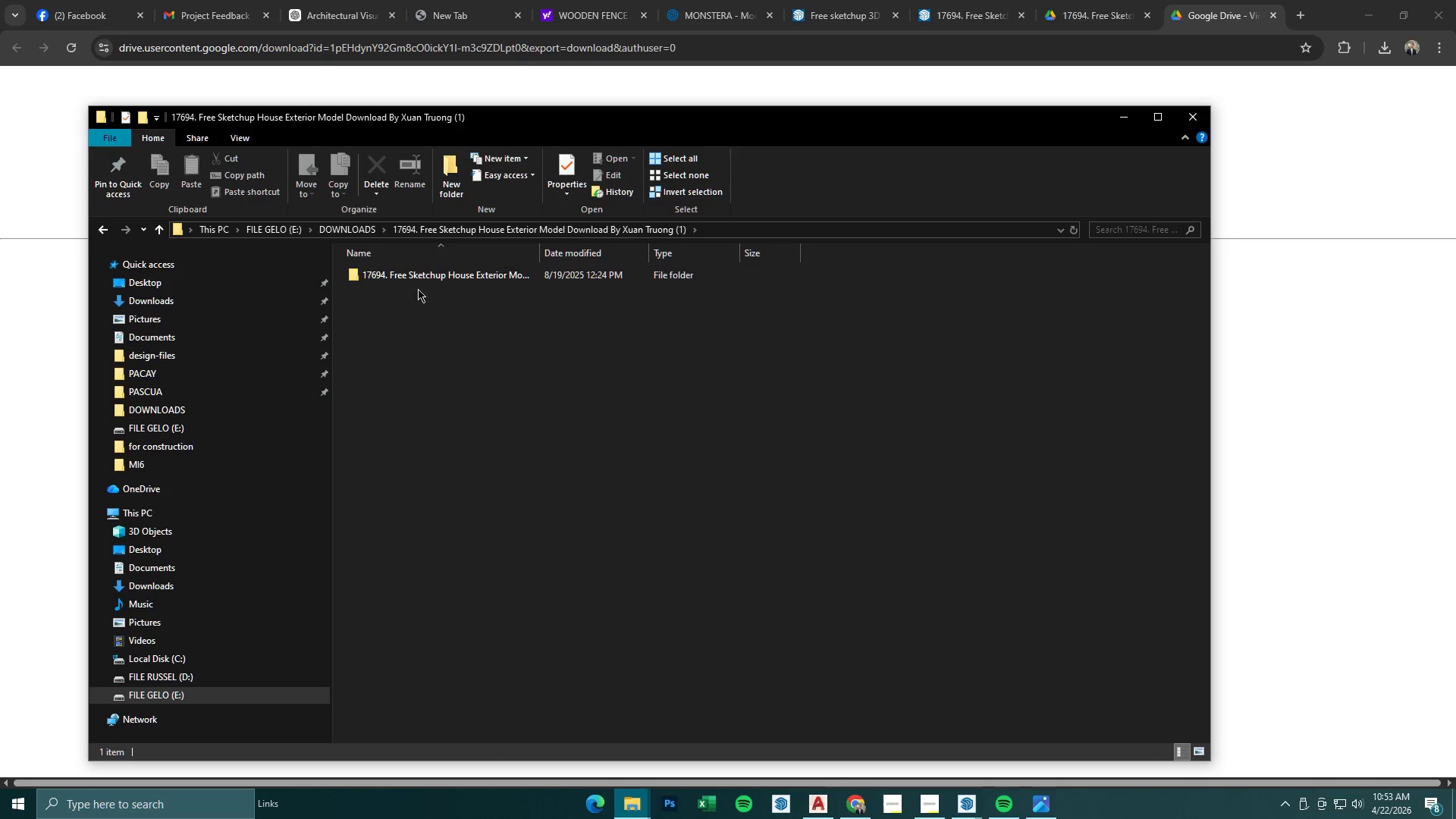 
left_click([422, 278])
 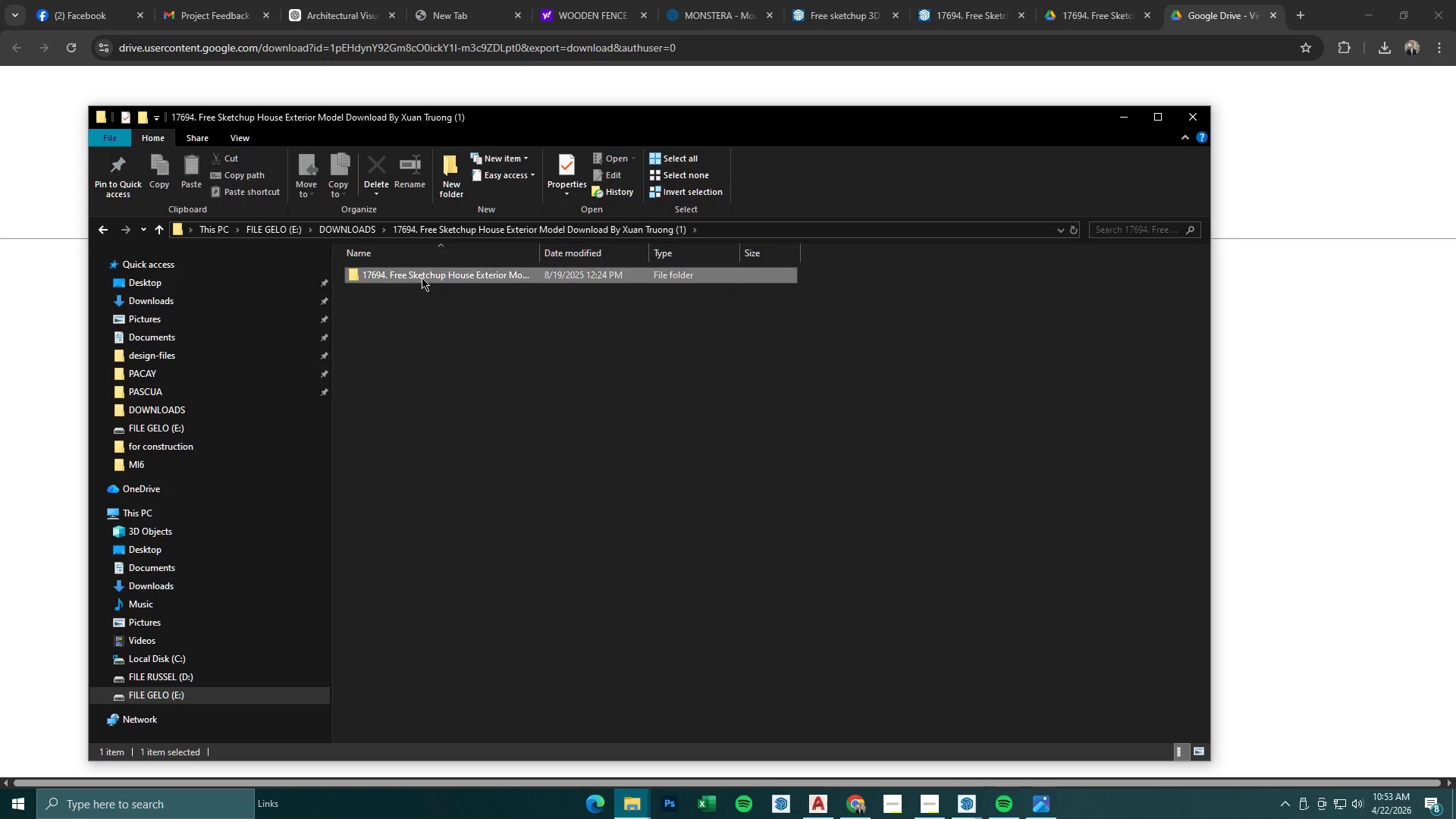 
key(Enter)
 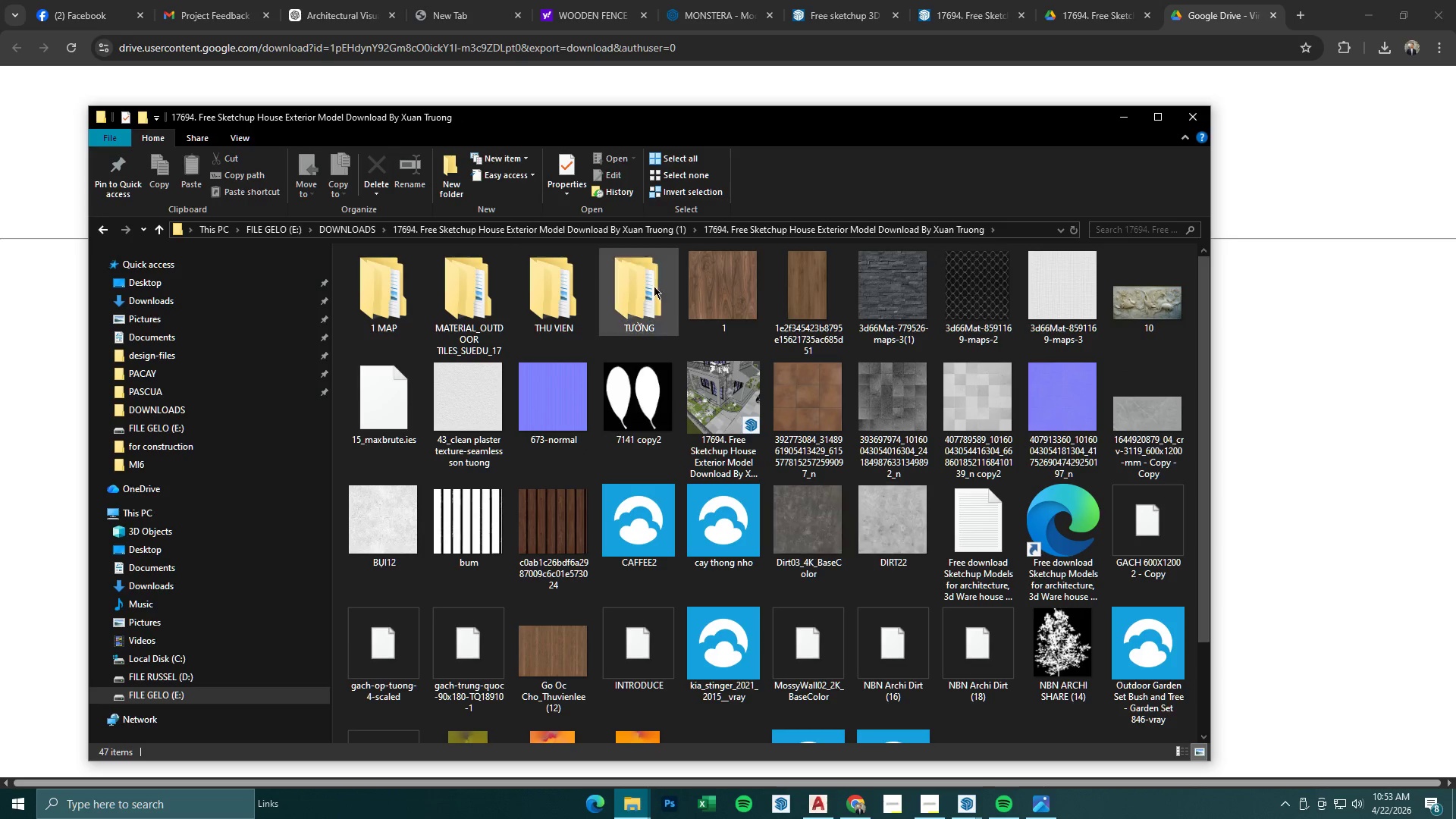 
left_click([711, 366])
 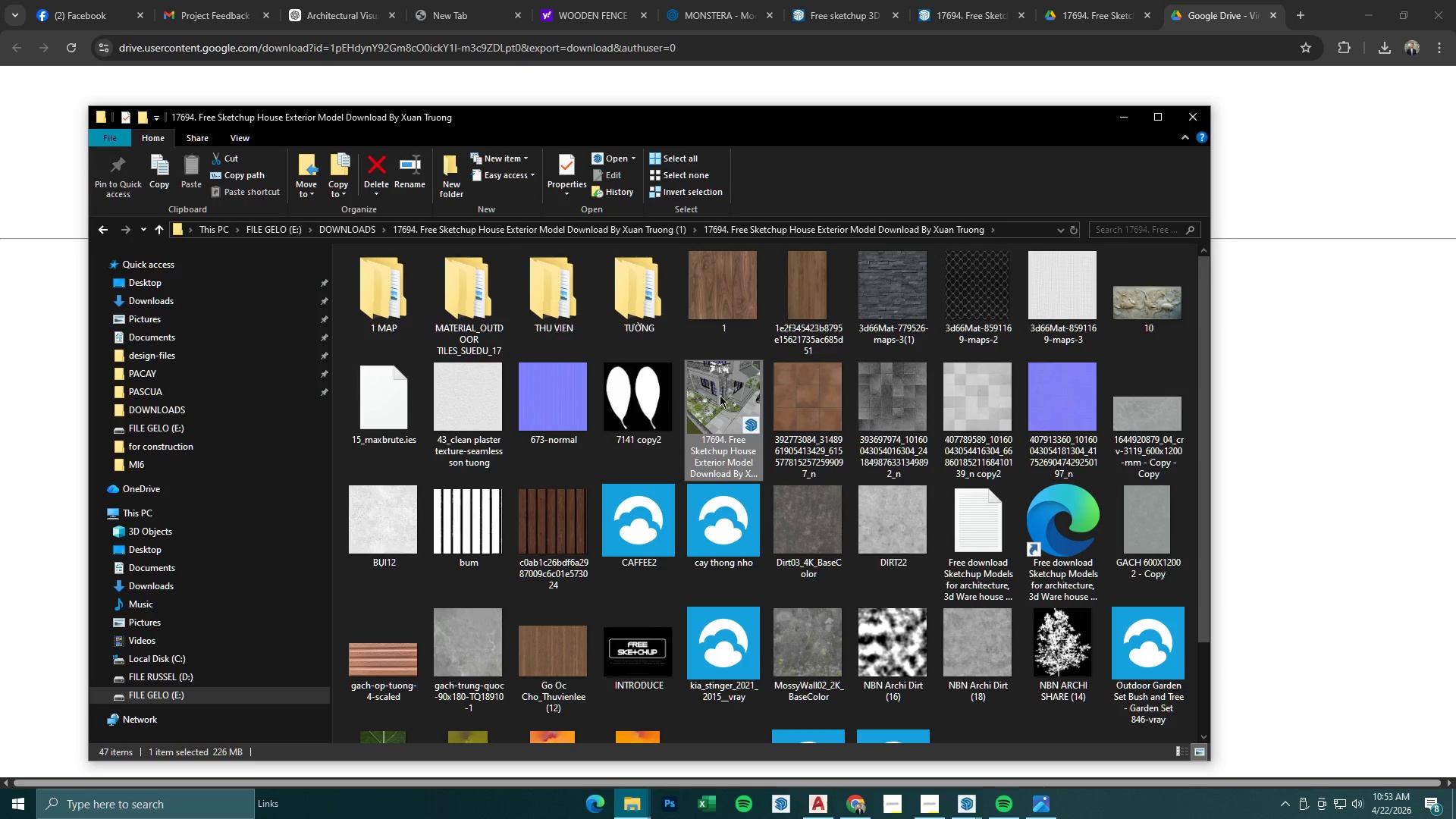 
key(Enter)
 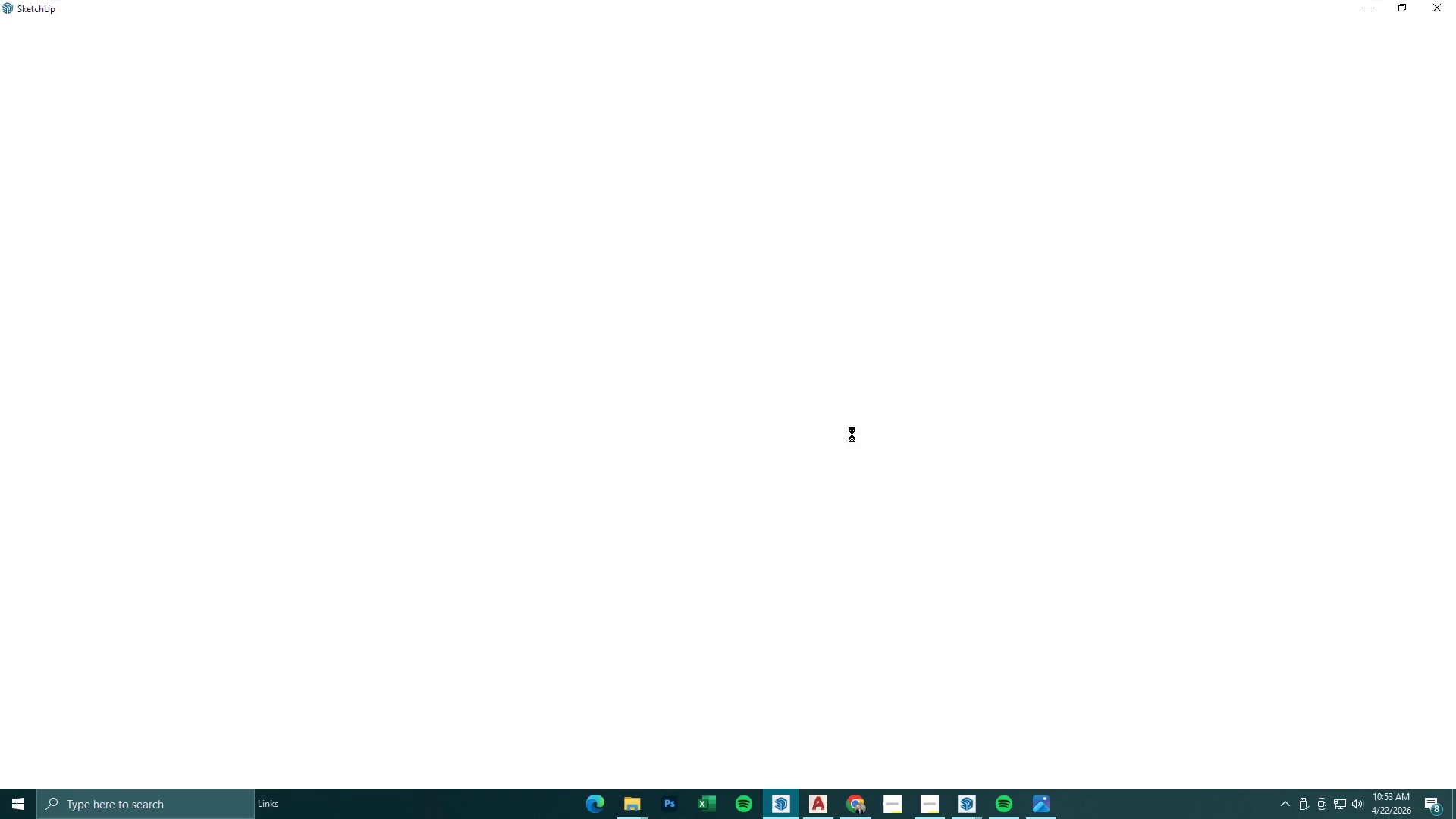 
left_click([966, 801])
 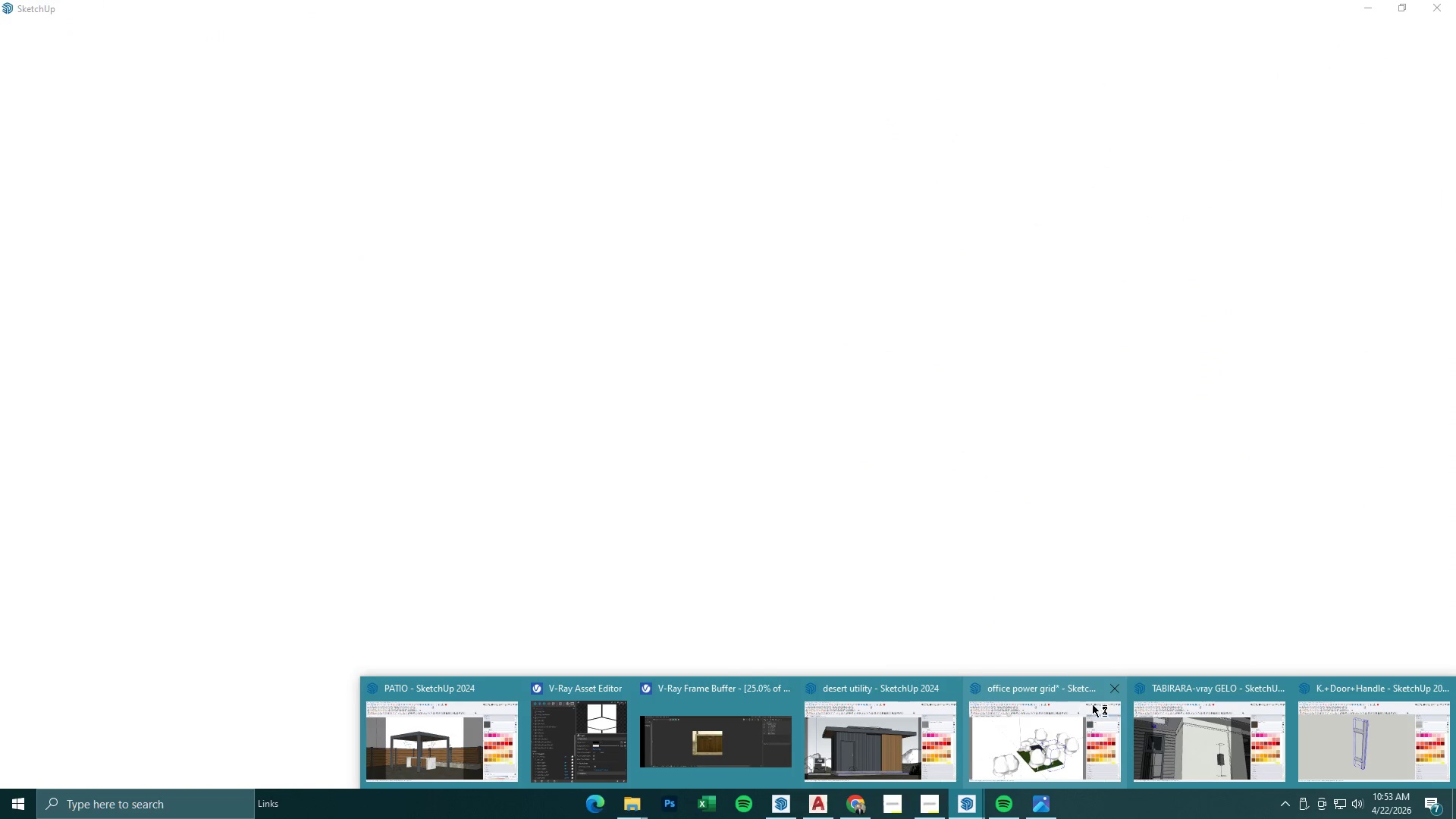 
left_click([1109, 686])
 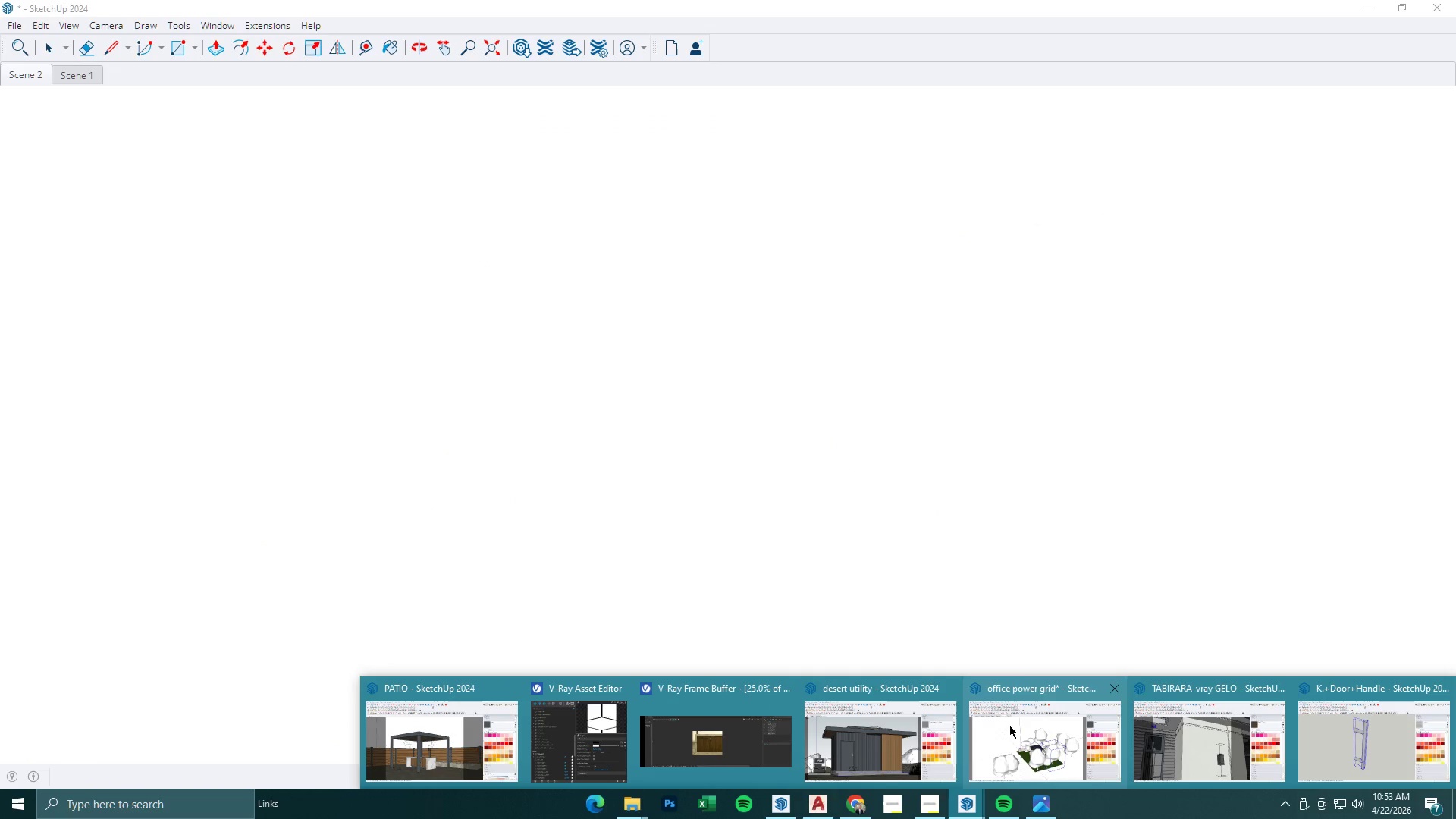 
left_click([952, 685])
 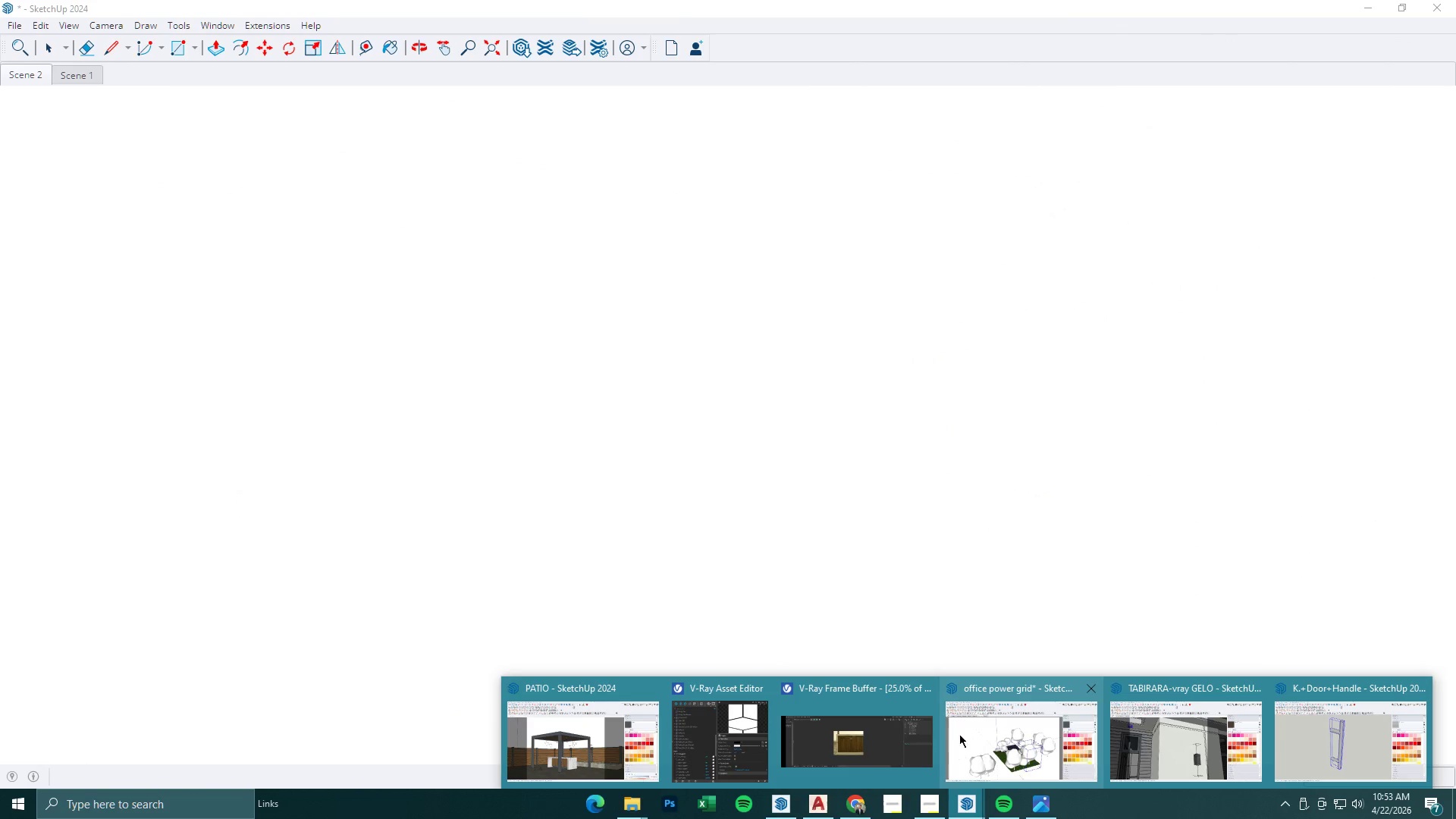 
left_click([899, 724])
 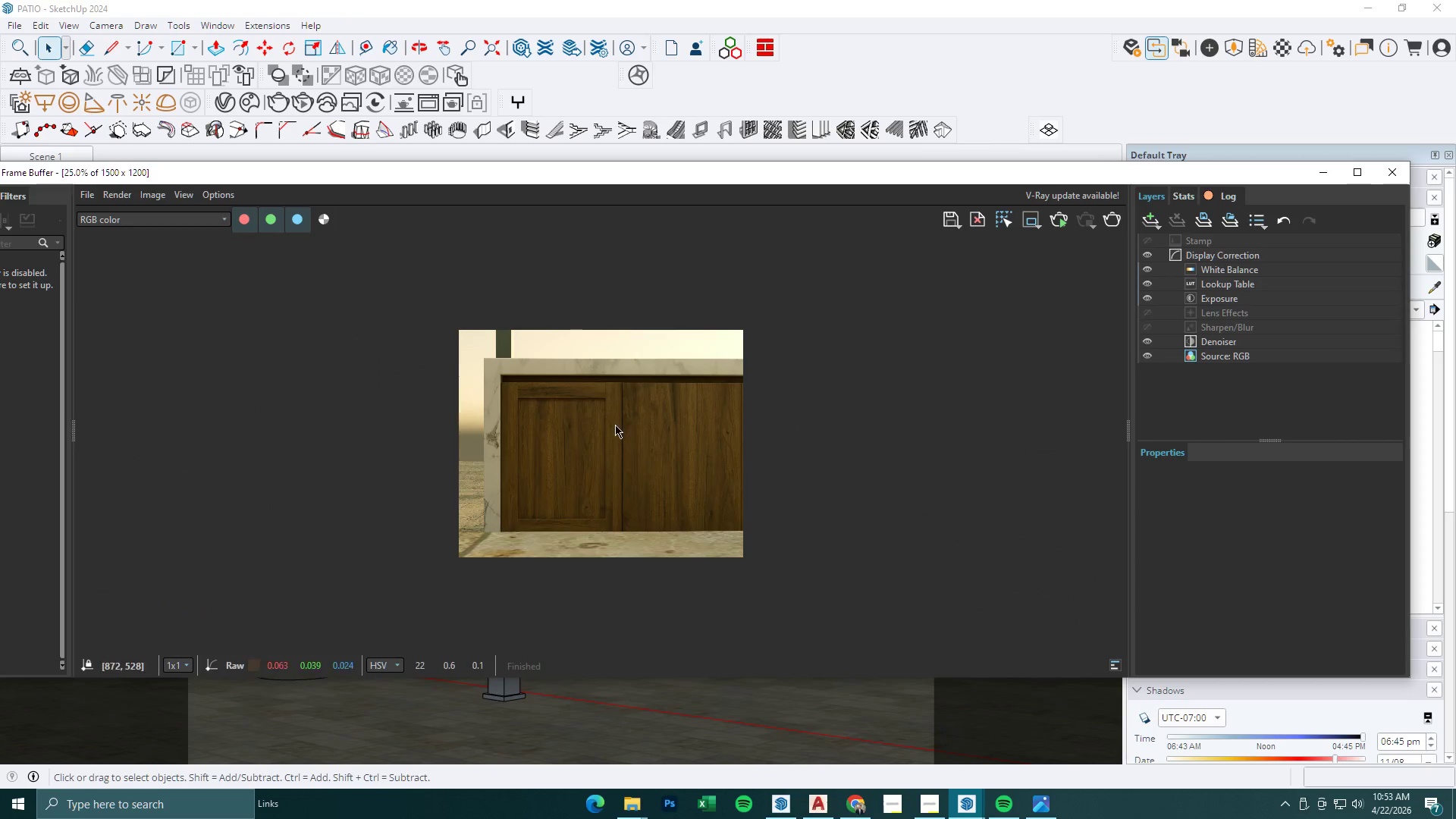 
scroll: coordinate [613, 425], scroll_direction: up, amount: 1.0
 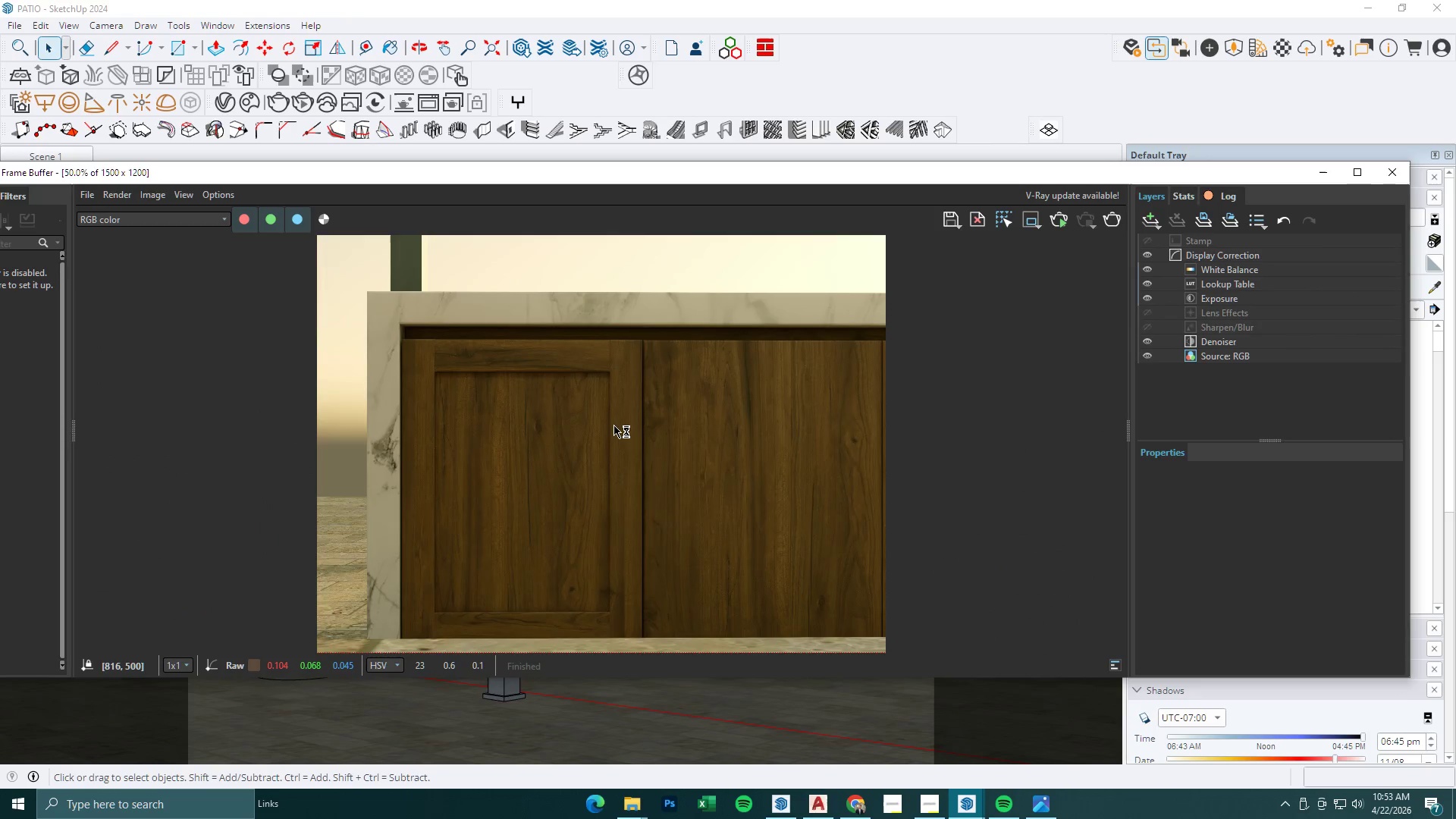 
scroll: coordinate [613, 425], scroll_direction: down, amount: 1.0
 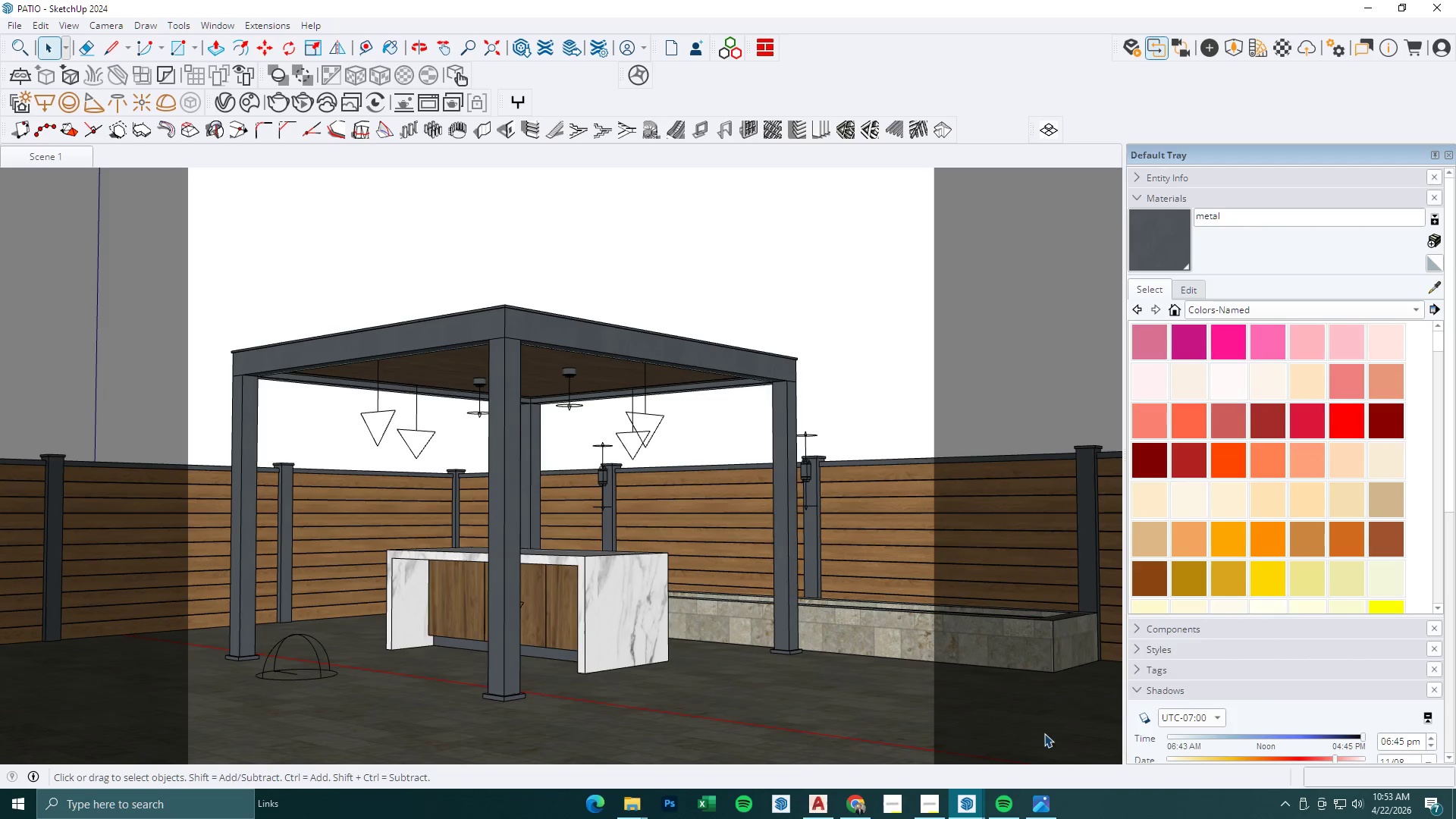 
left_click([977, 807])
 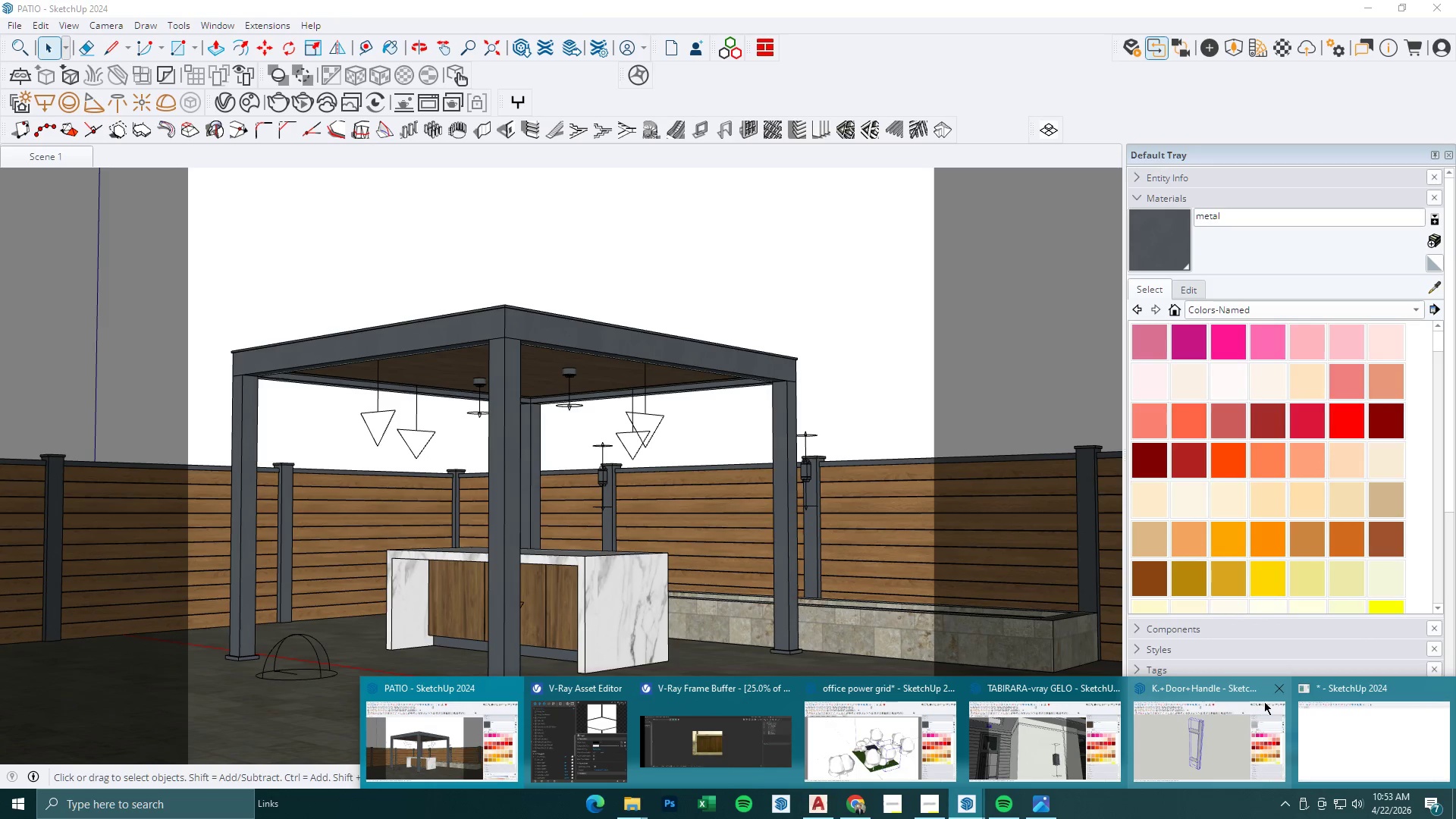 
left_click([1279, 691])
 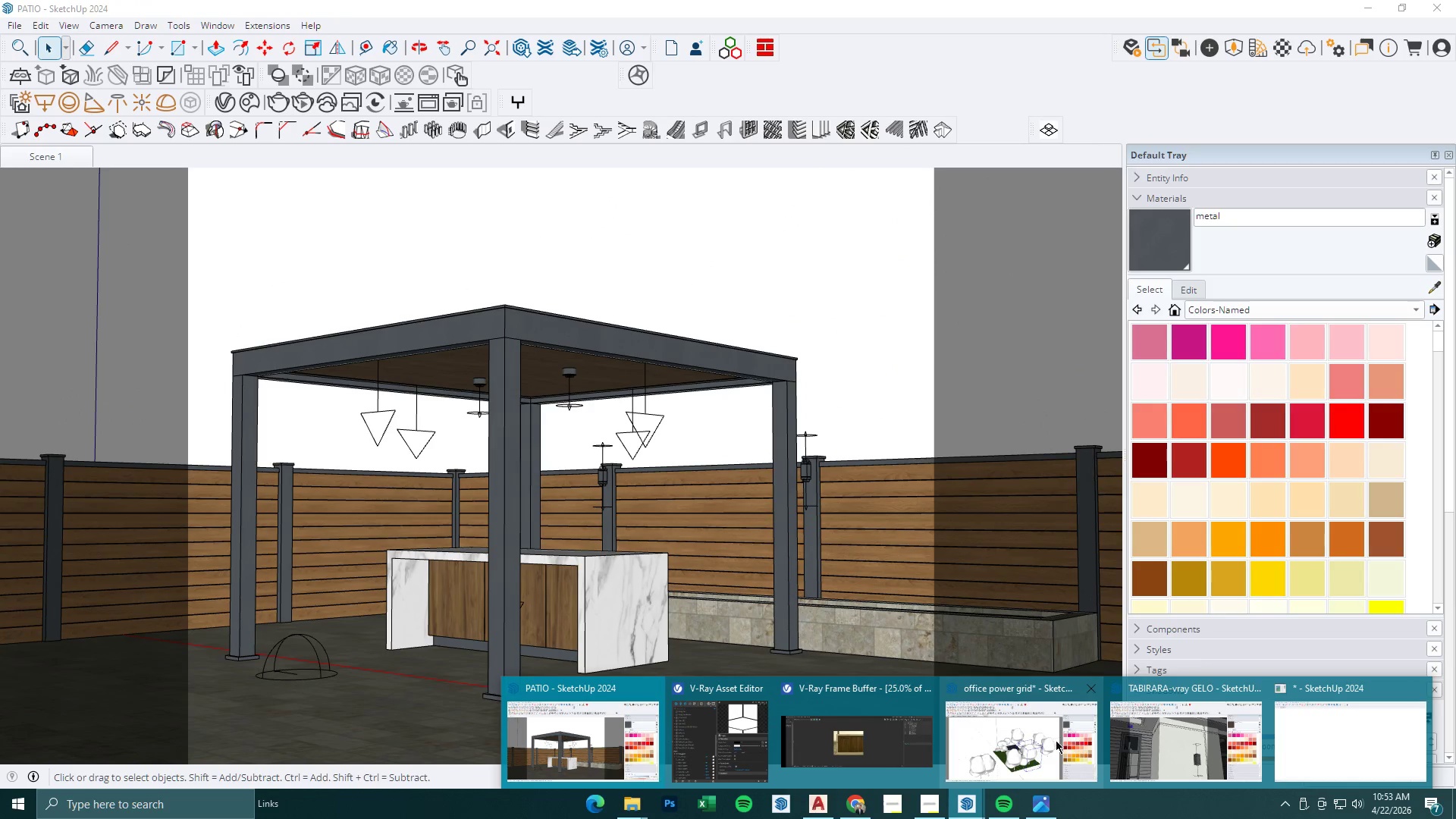 
left_click([1034, 728])
 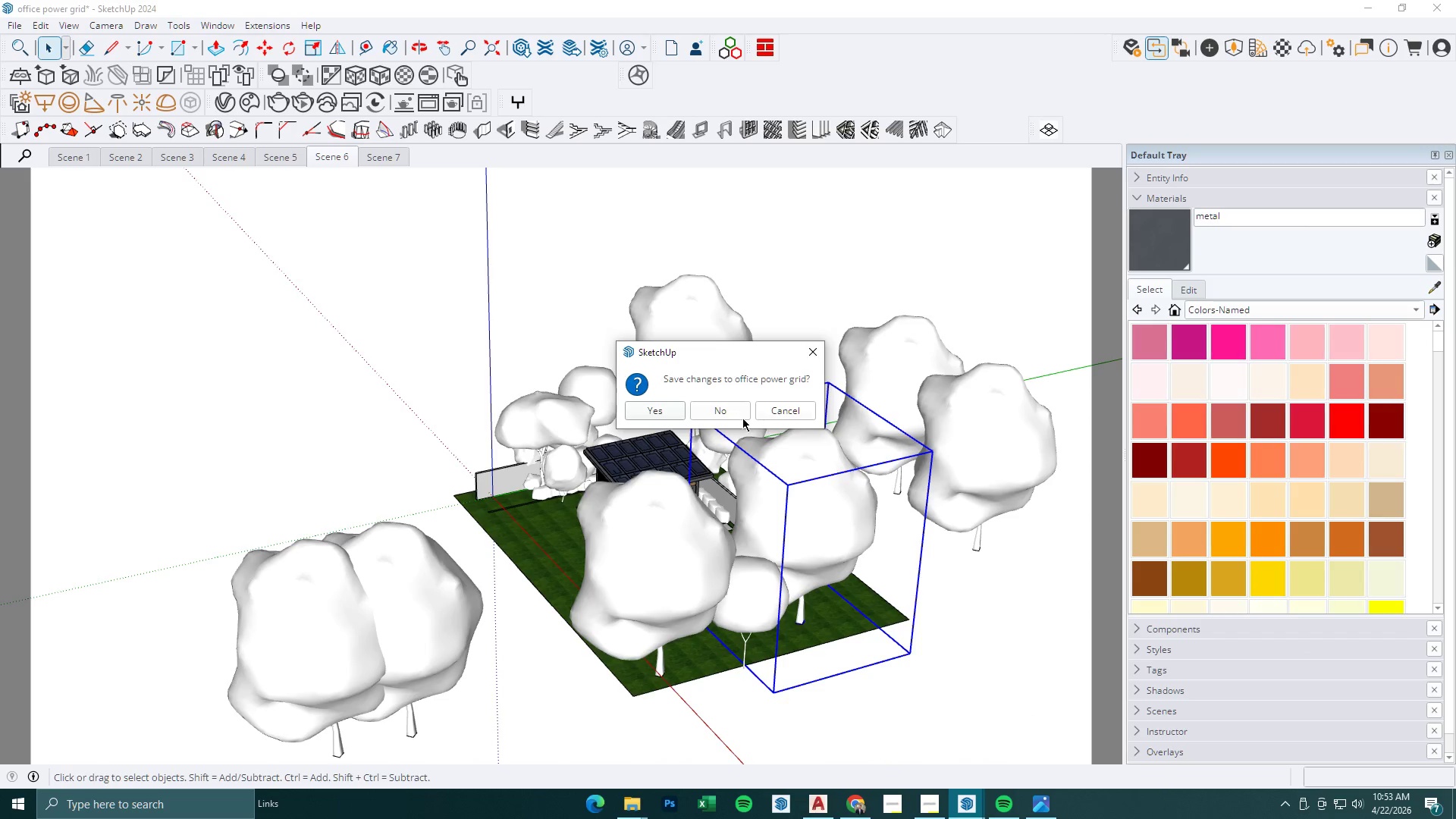 
left_click([742, 417])
 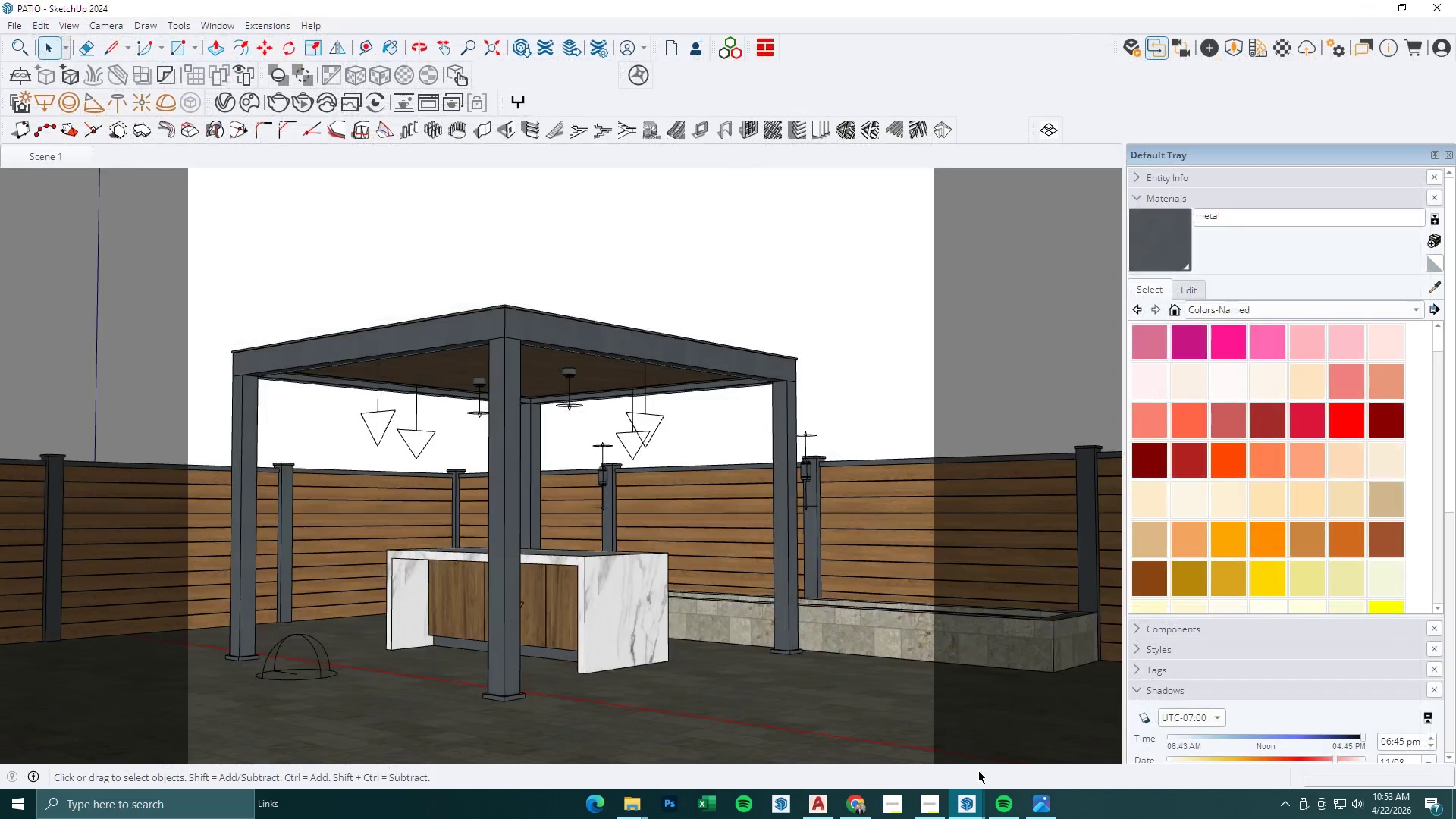 
left_click([968, 797])
 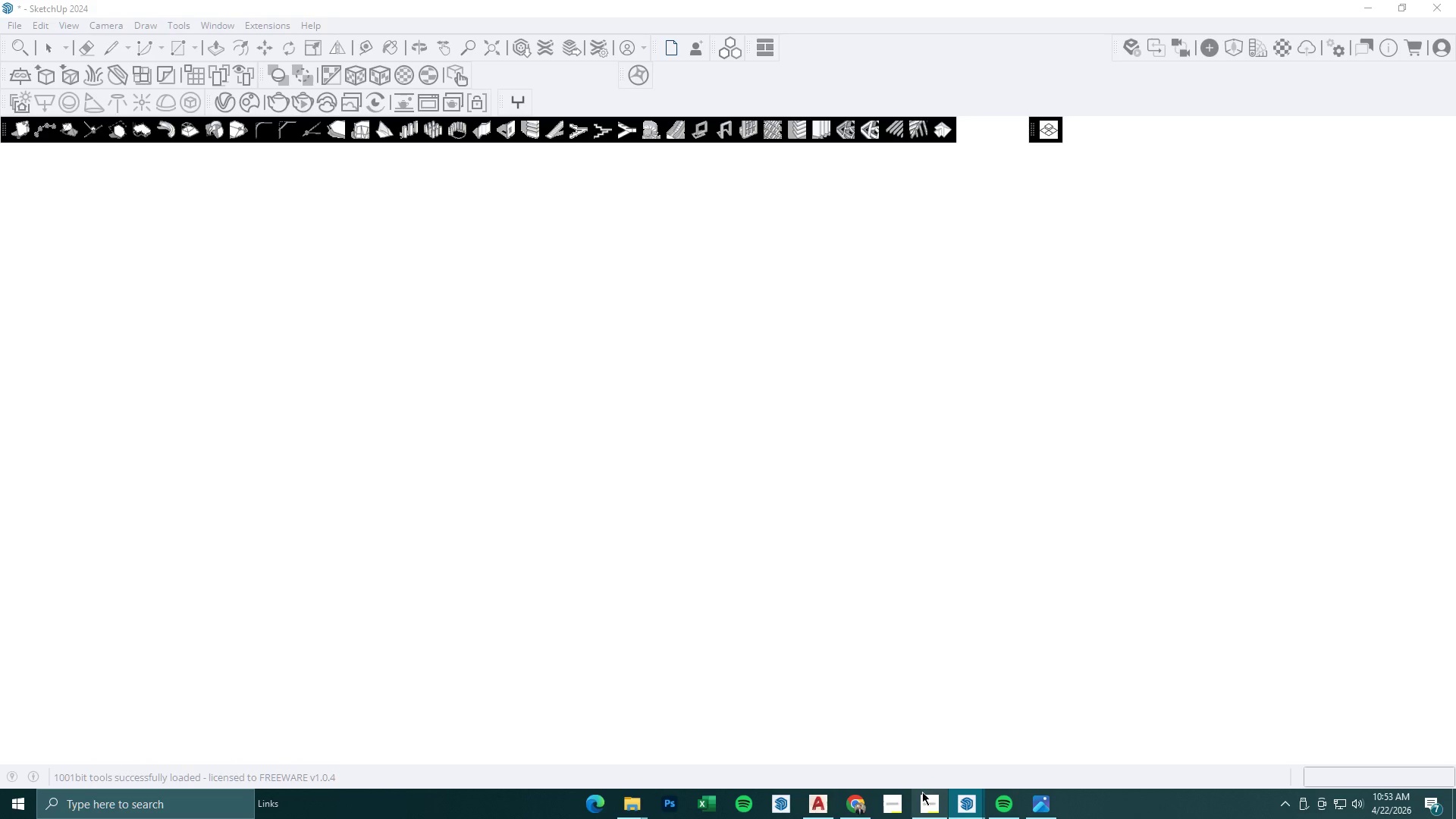 
left_click([968, 804])
 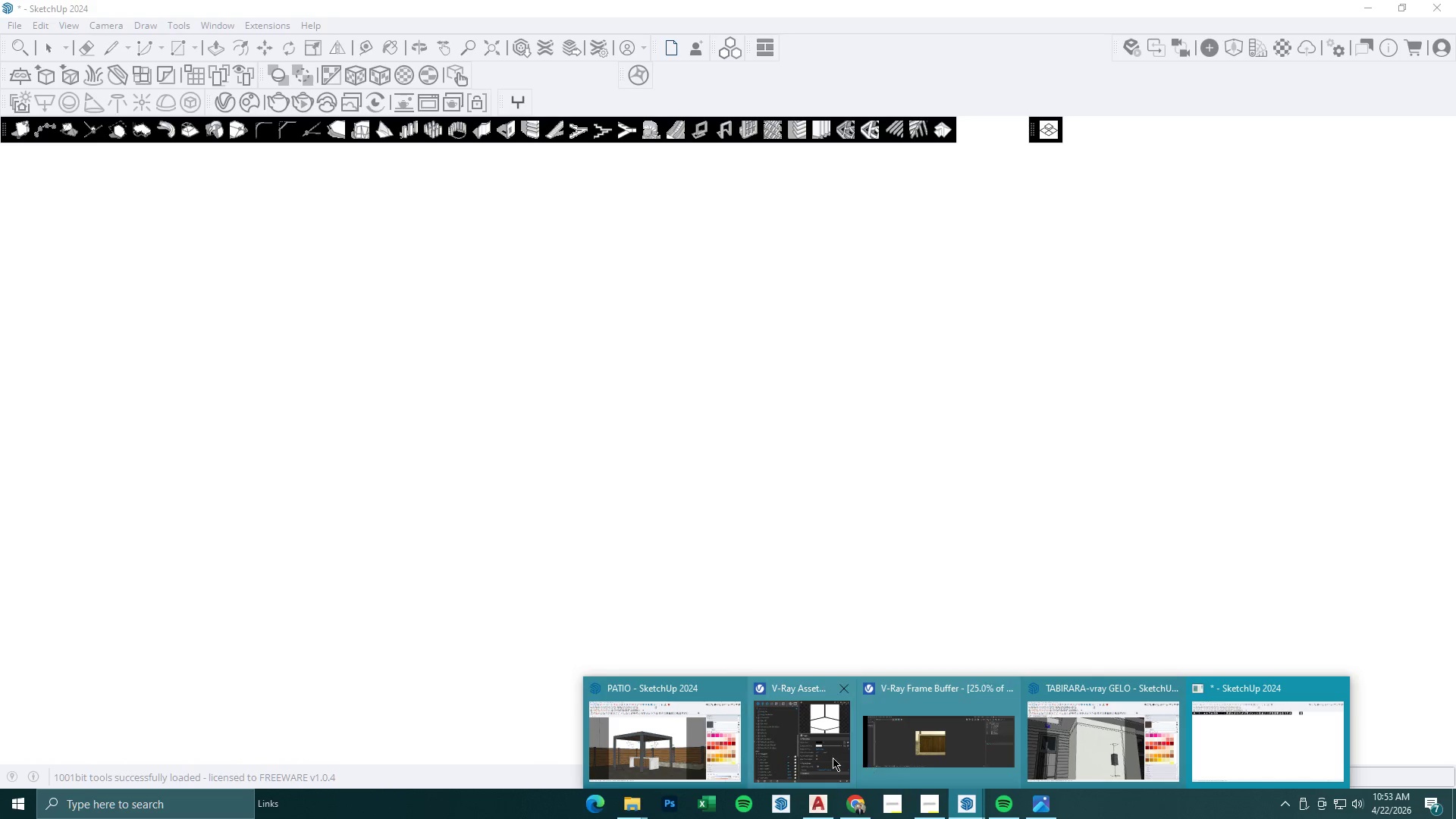 
left_click([667, 733])
 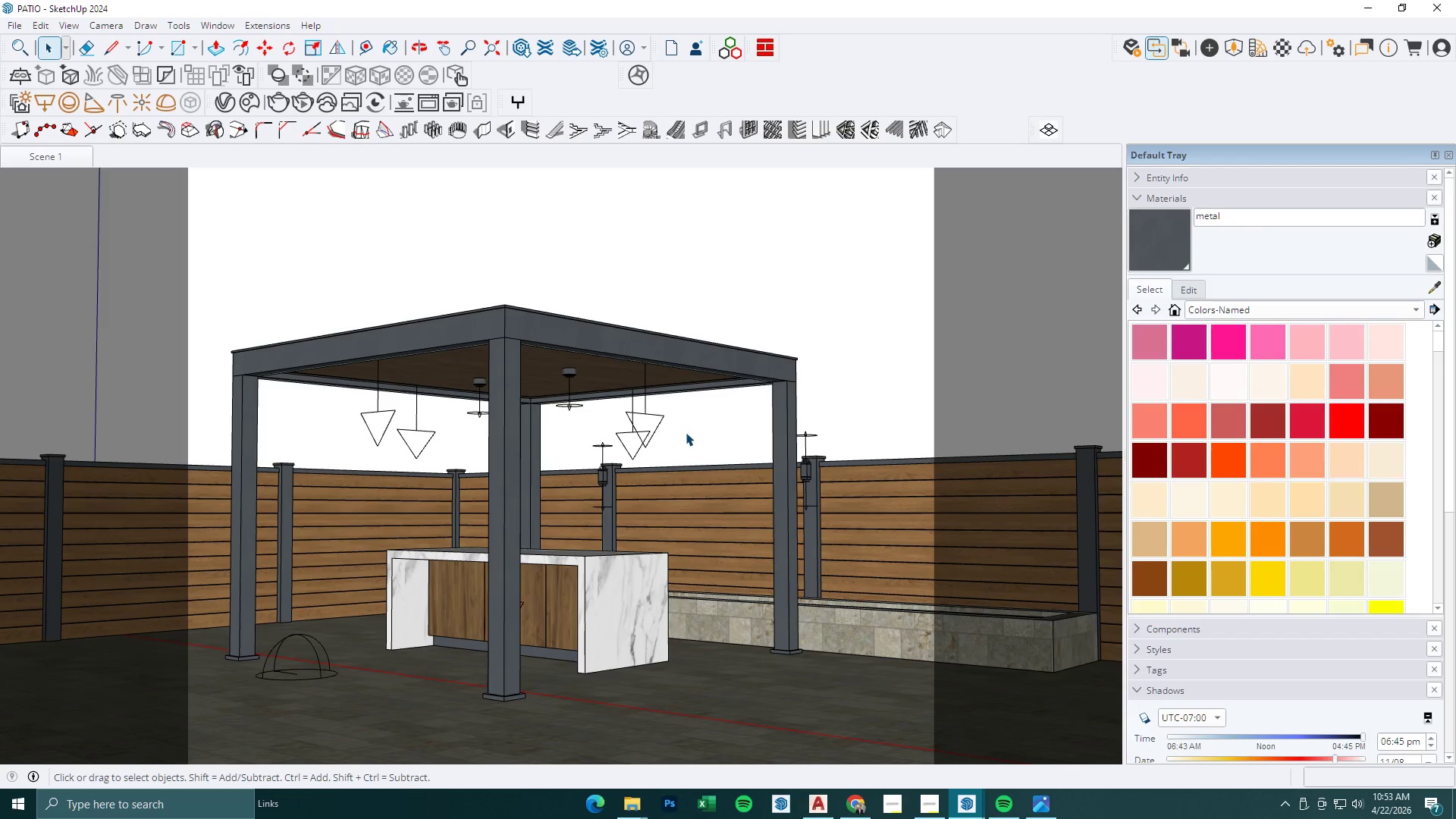 
key(Control+ControlLeft)
 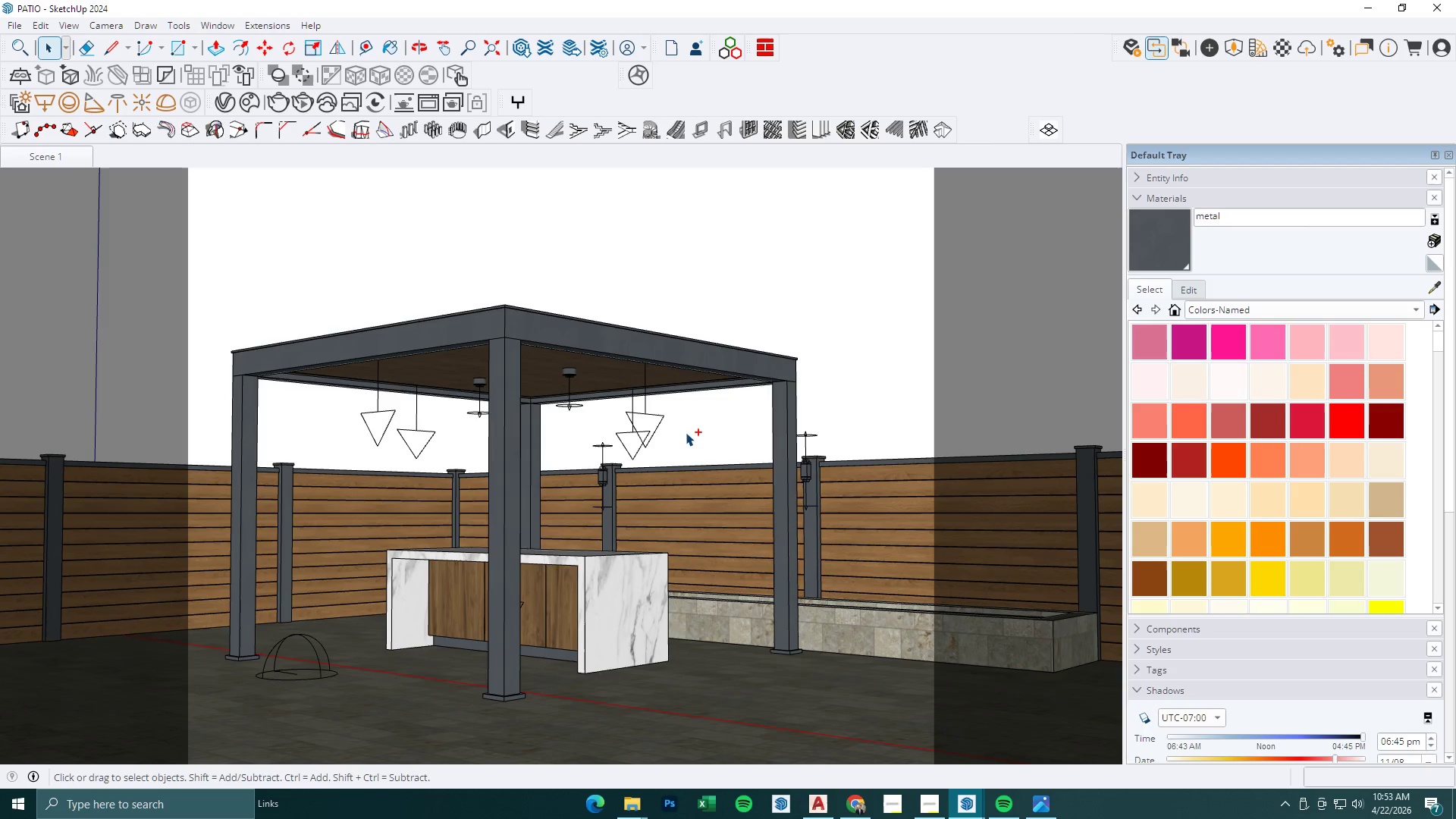 
key(Control+S)
 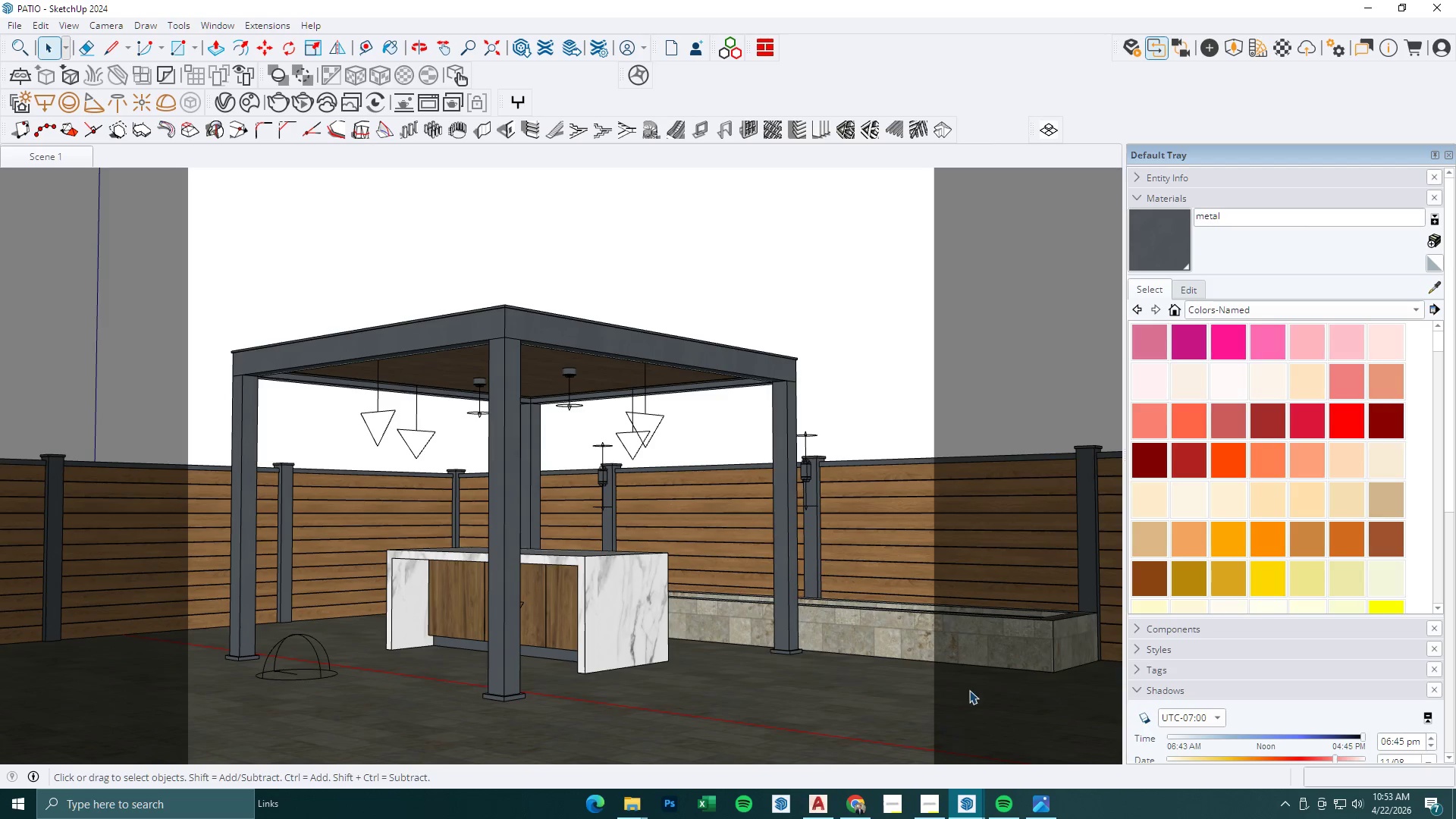 
left_click([971, 792])
 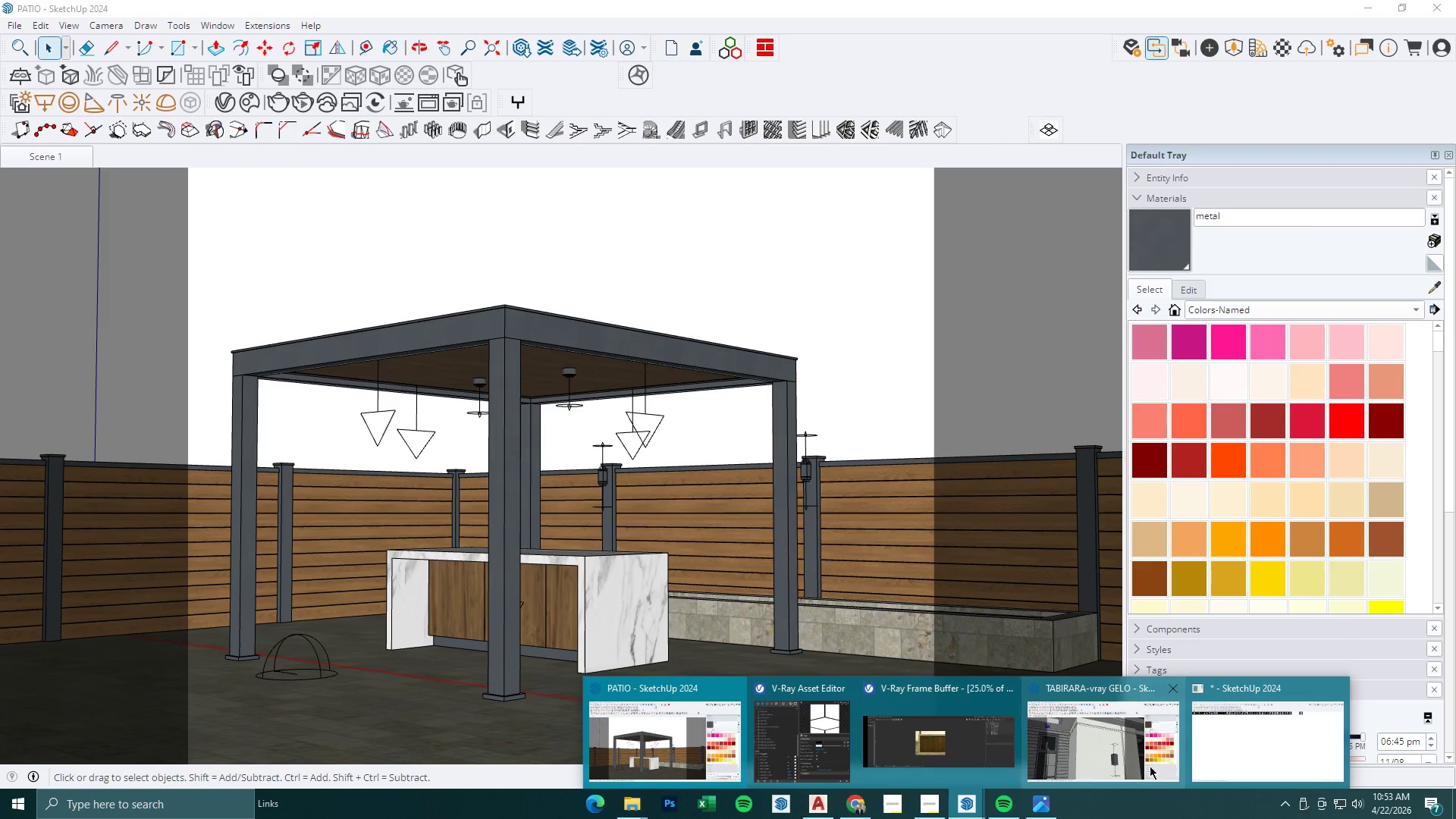 
left_click([1275, 750])
 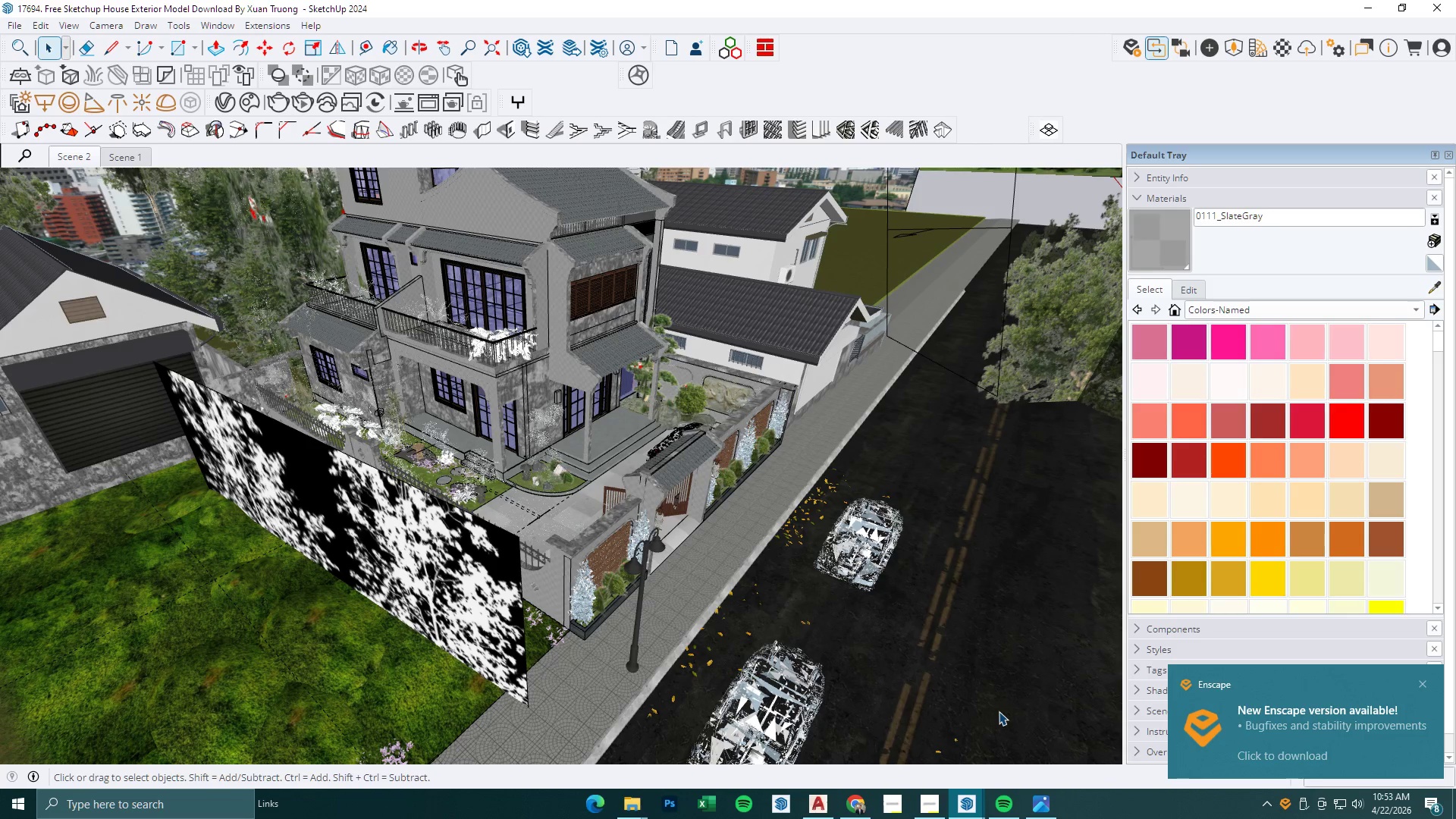 
wait(16.77)
 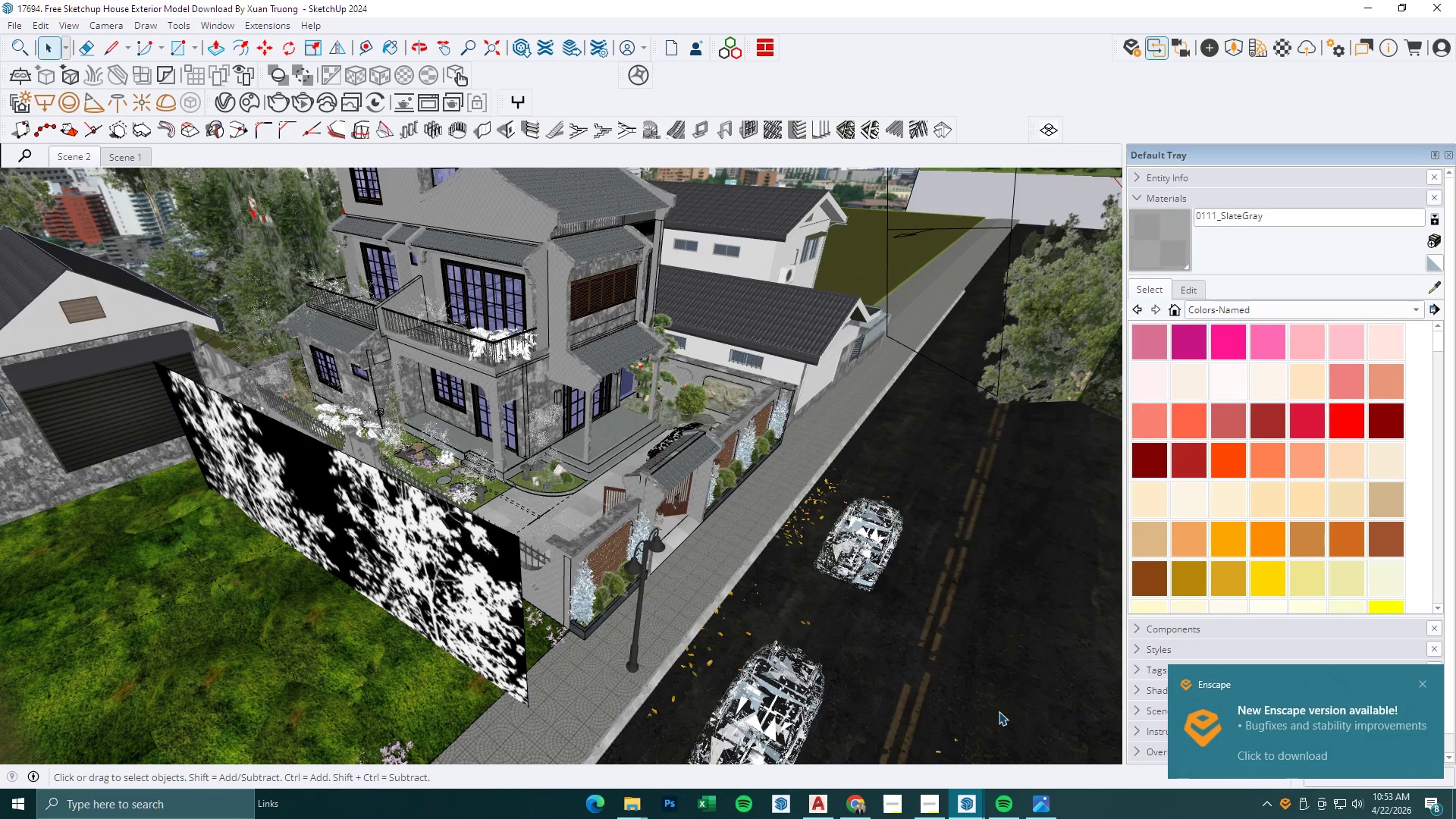 
scroll: coordinate [795, 518], scroll_direction: down, amount: 2.0
 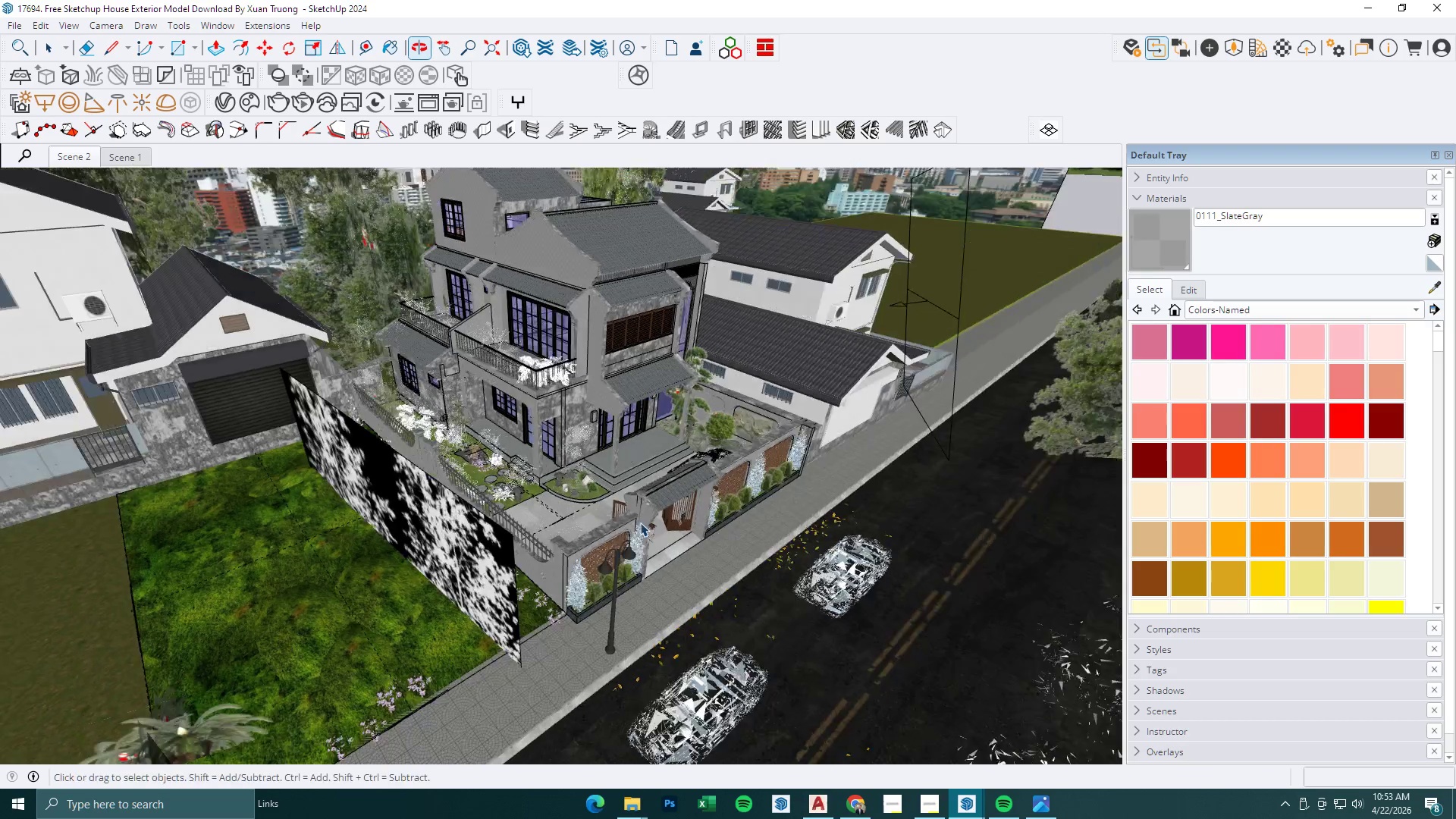 
scroll: coordinate [542, 485], scroll_direction: up, amount: 26.0
 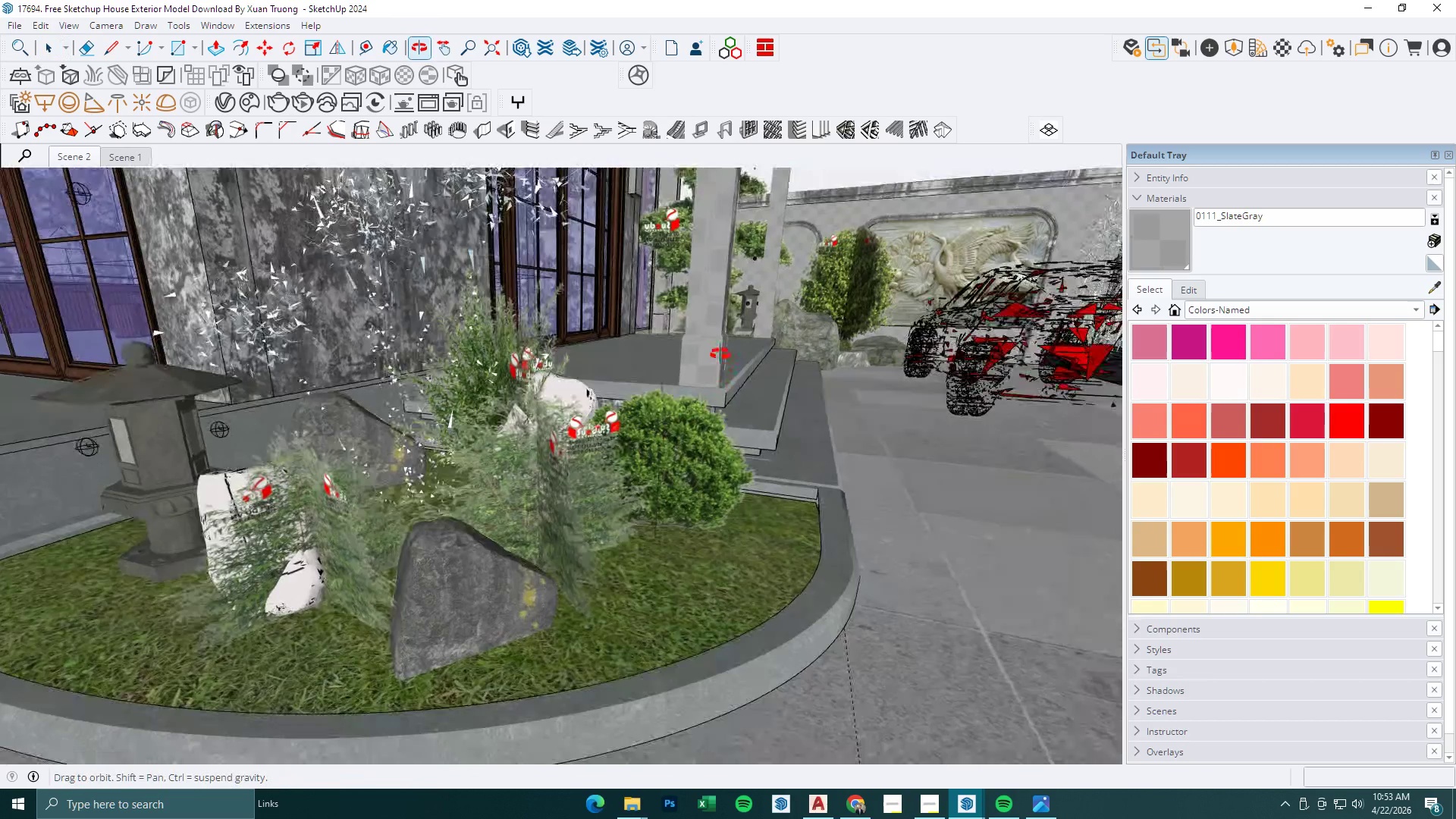 
left_click([522, 489])
 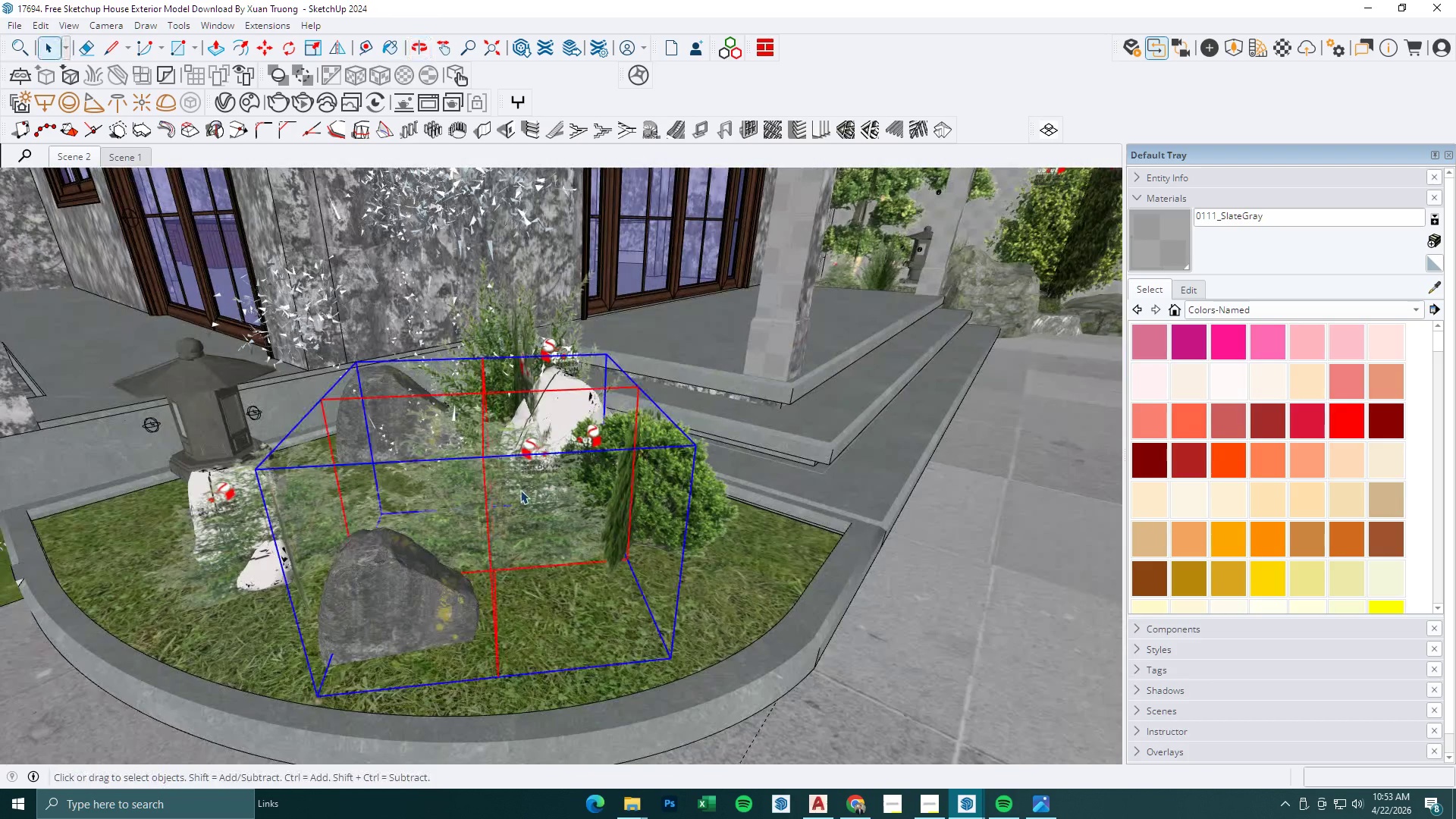 
scroll: coordinate [519, 490], scroll_direction: down, amount: 1.0
 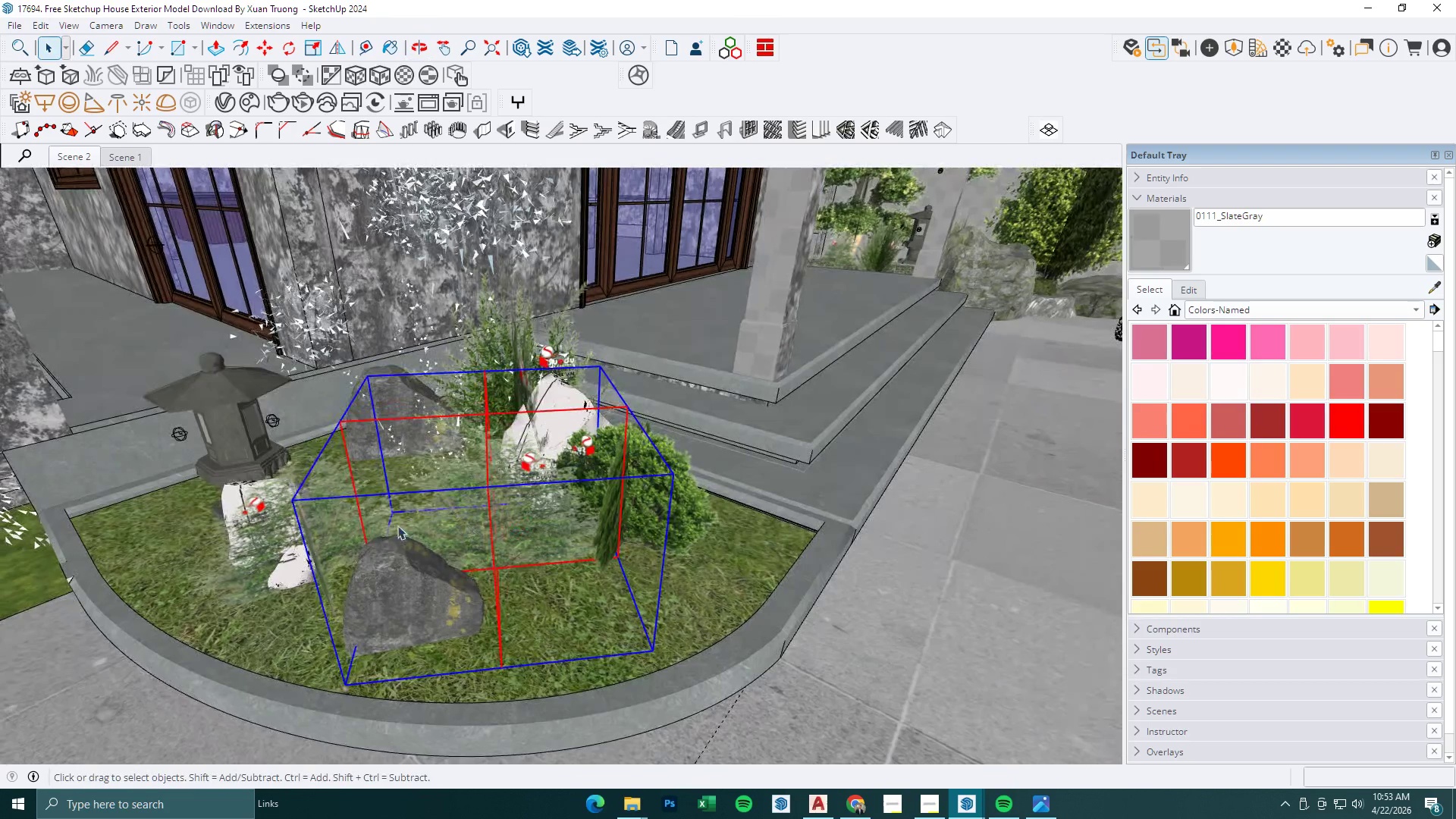 
hold_key(key=ControlLeft, duration=0.38)
 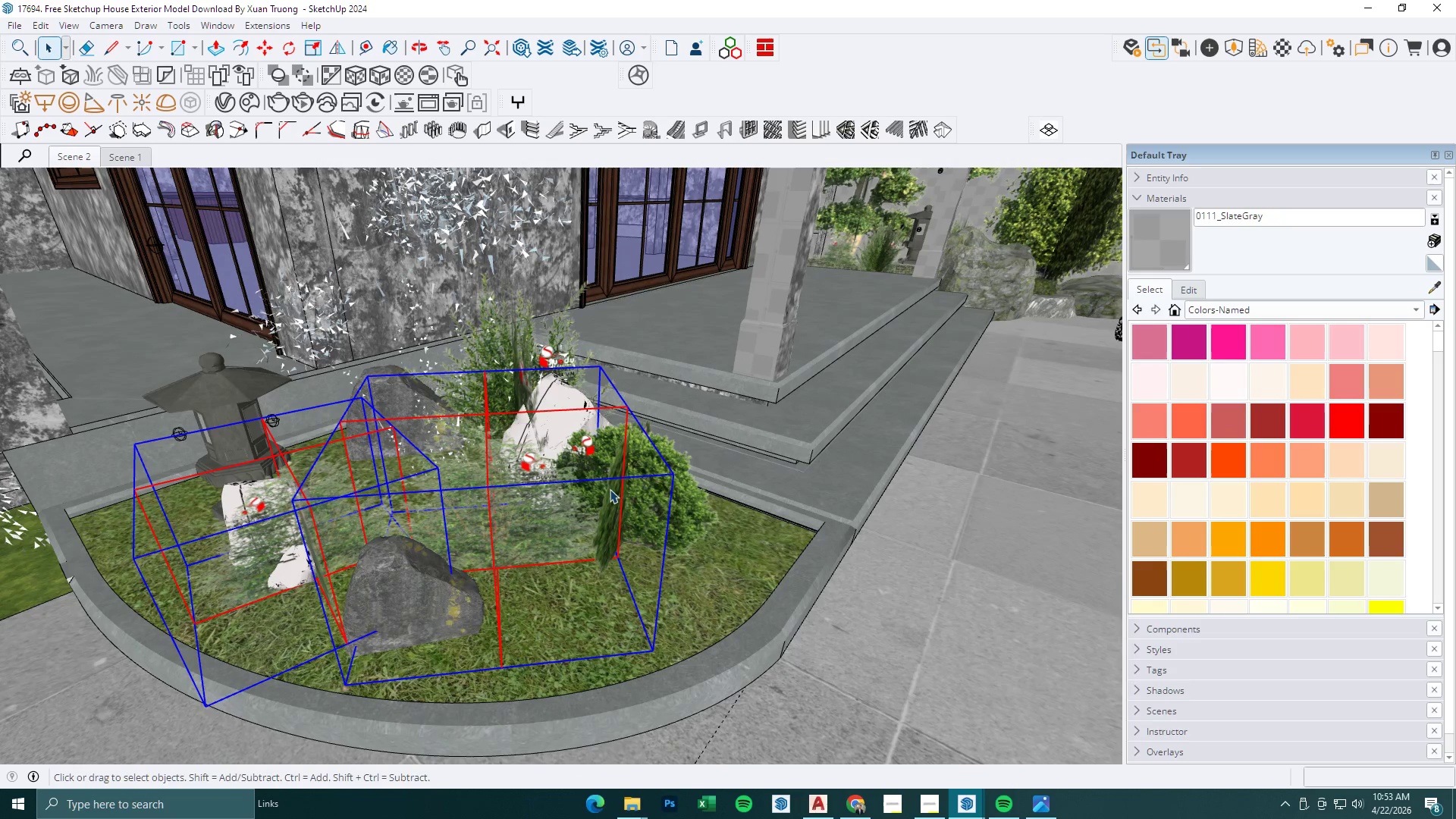 
hold_key(key=ControlLeft, duration=0.38)
left_click([645, 484])
 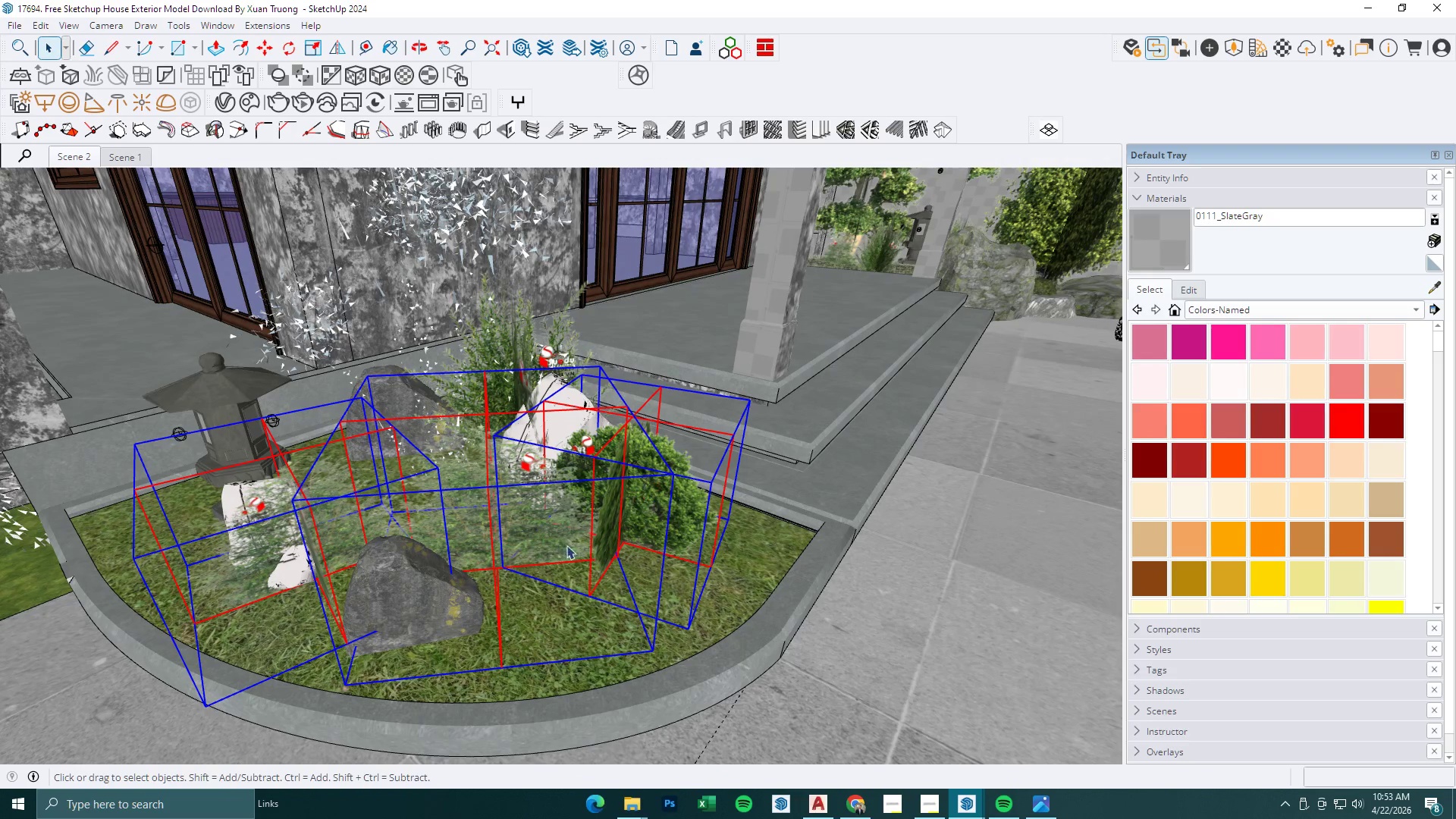 
key(Control+ControlLeft)
 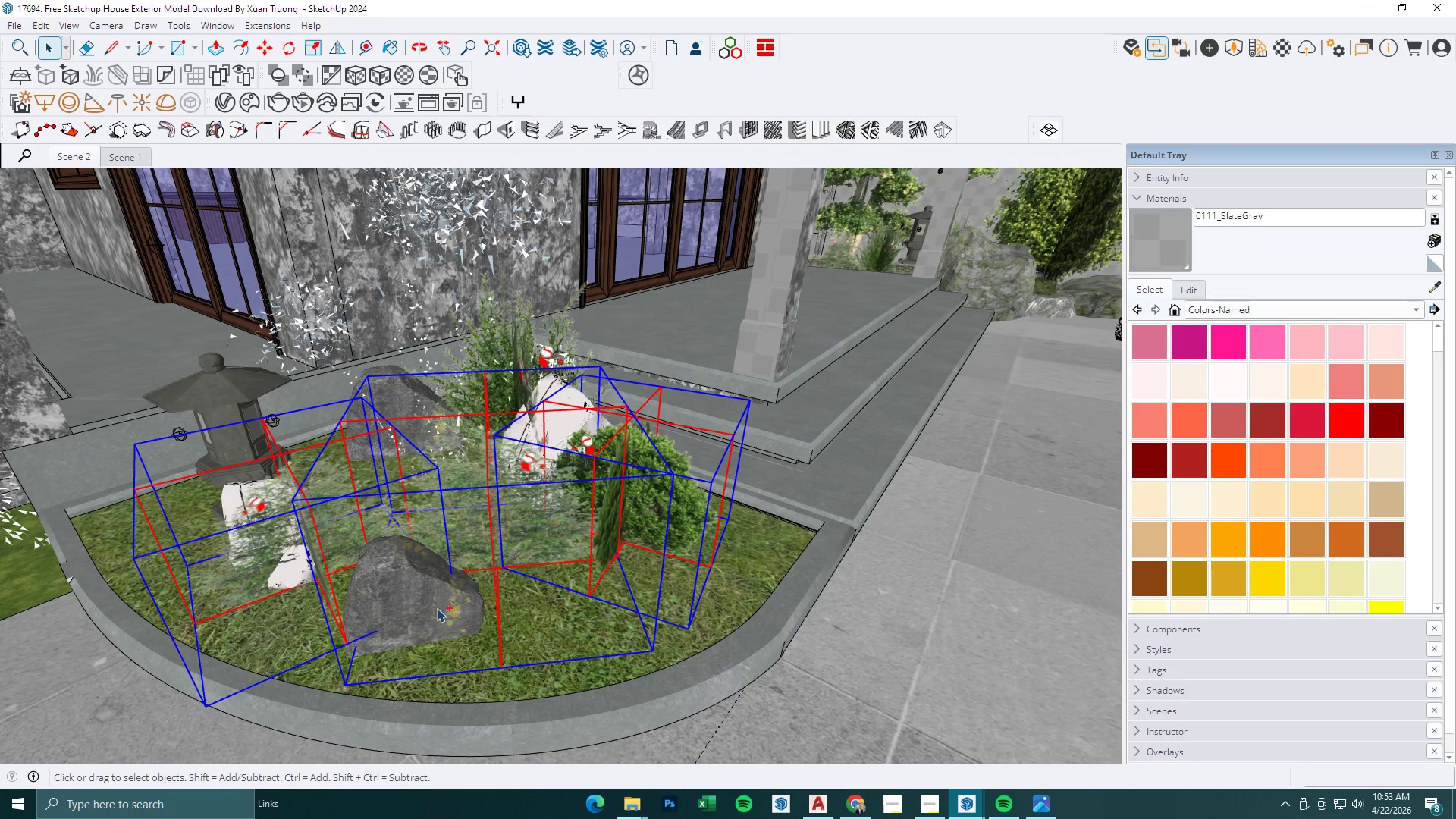 
left_click([431, 608])
 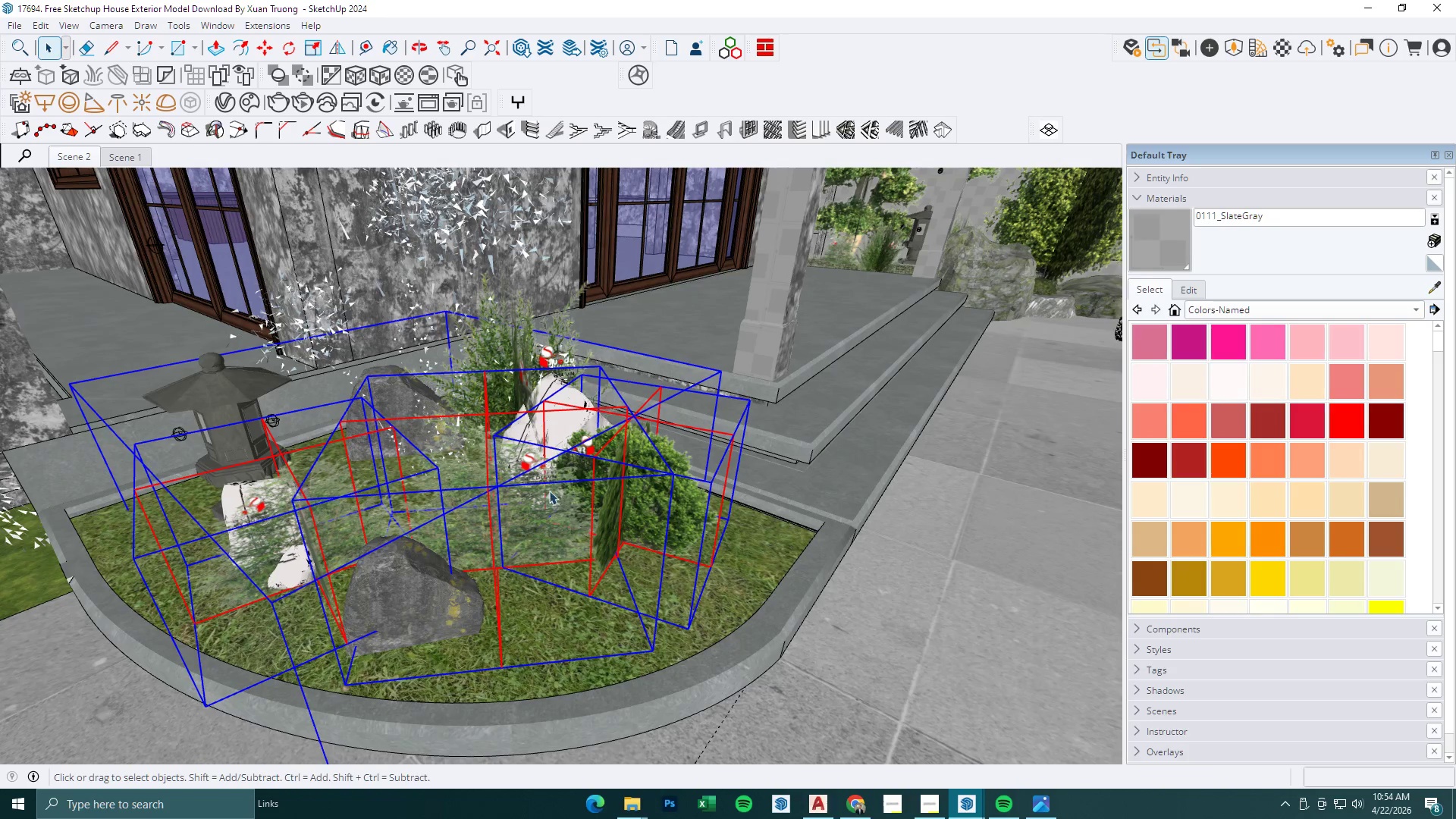 
scroll: coordinate [554, 494], scroll_direction: down, amount: 3.0
 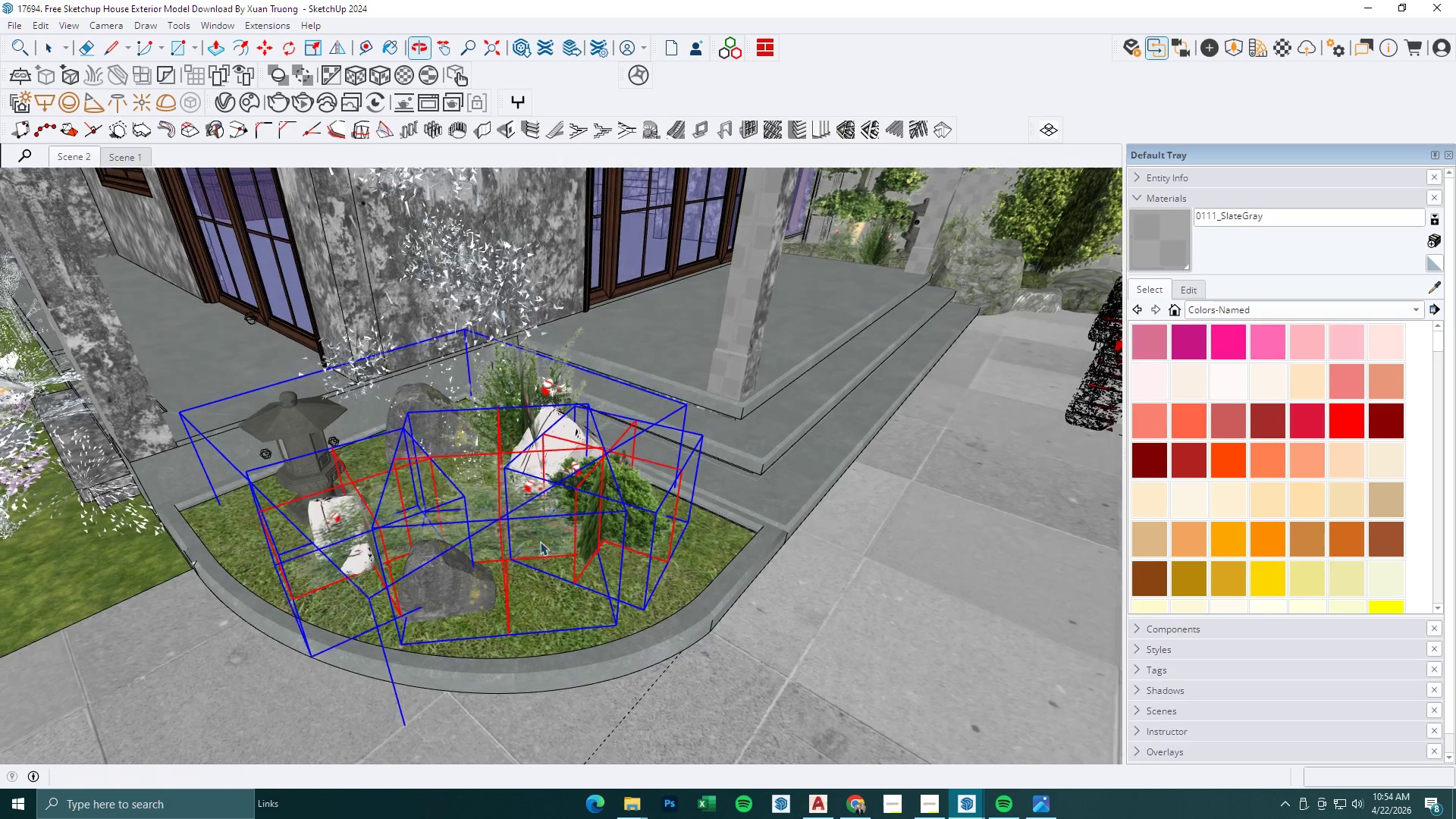 
hold_key(key=ControlLeft, duration=0.38)
left_click([513, 406])
 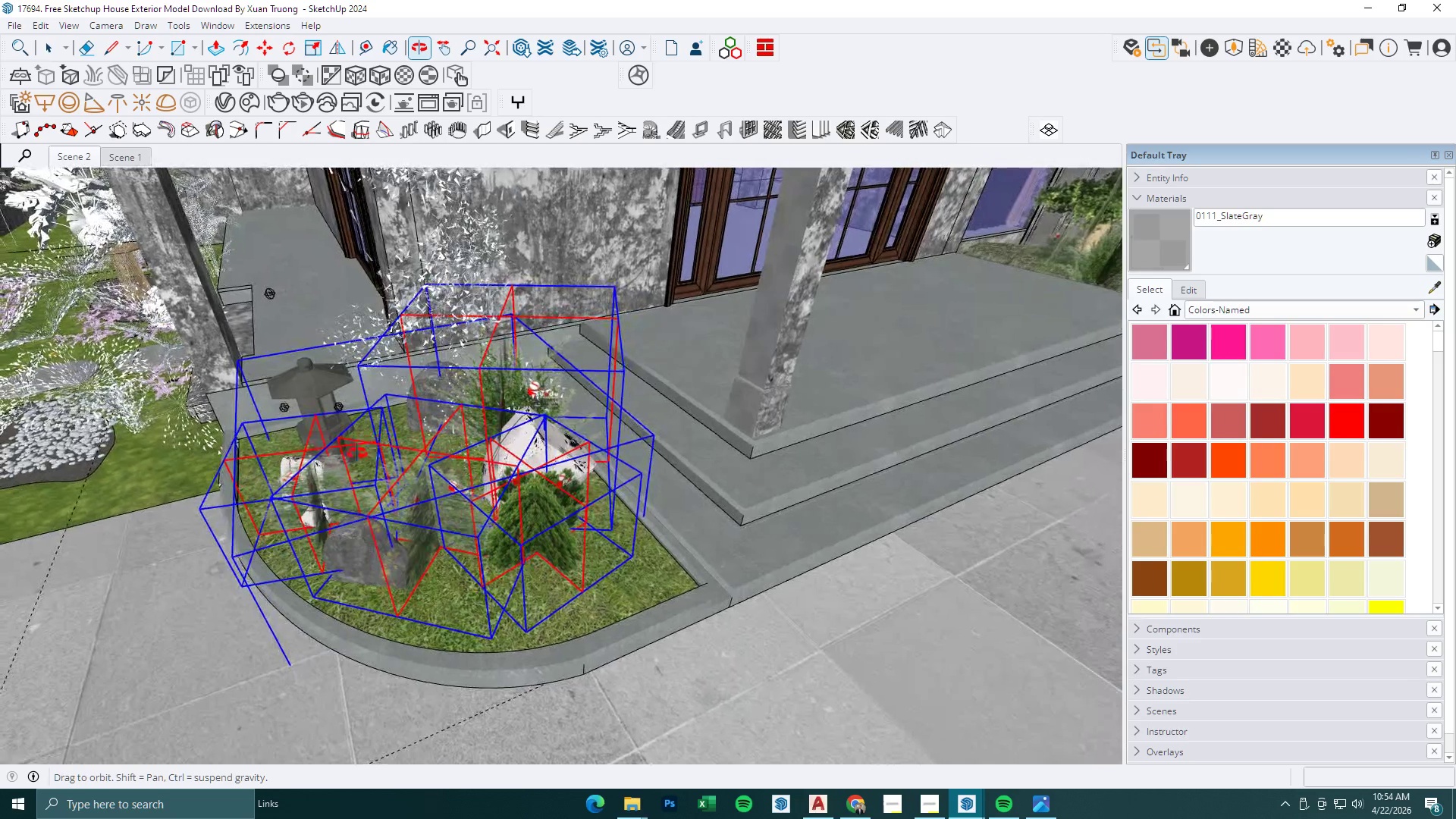 
scroll: coordinate [502, 549], scroll_direction: down, amount: 3.0
 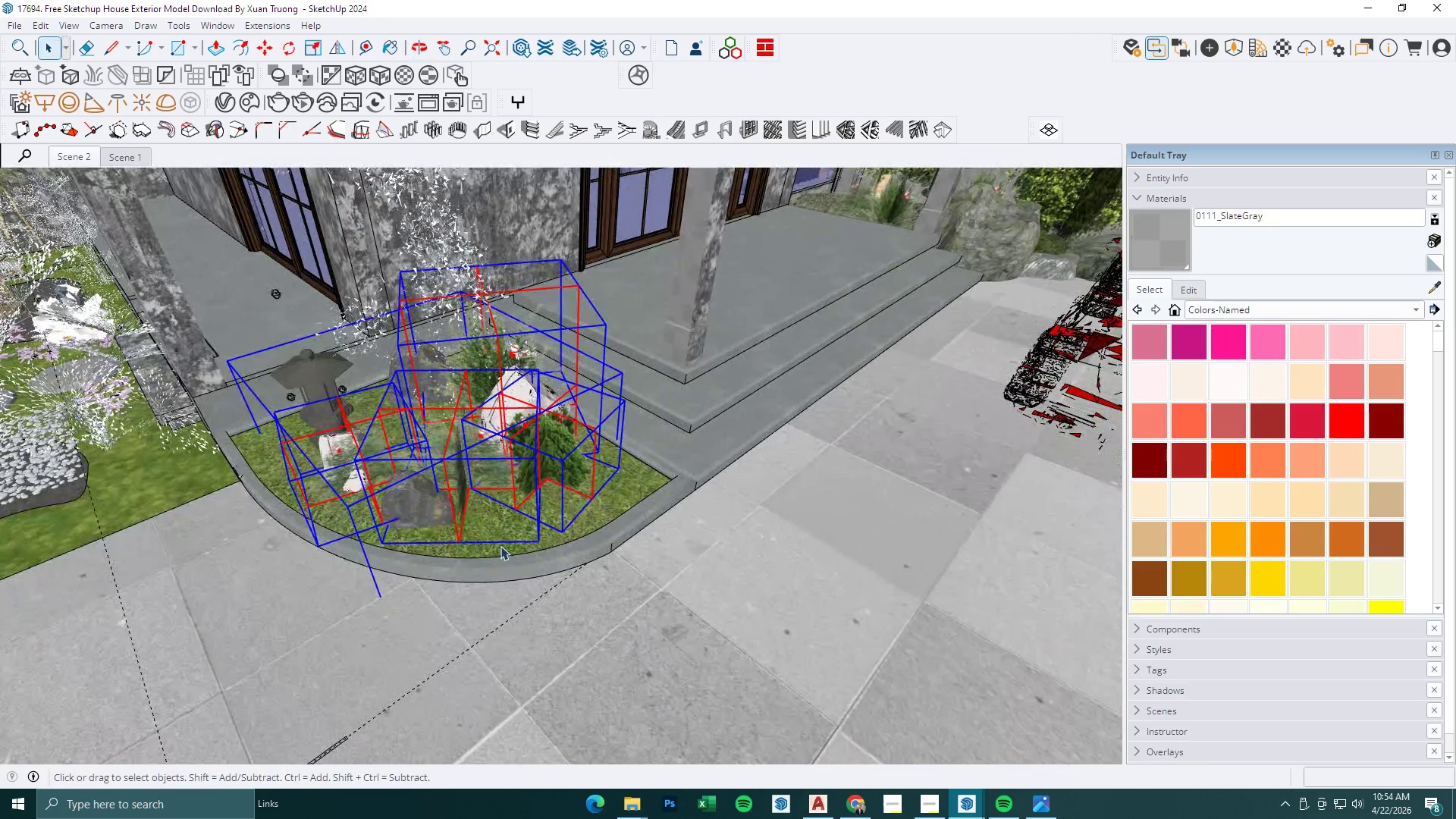 
scroll: coordinate [455, 569], scroll_direction: up, amount: 2.0
 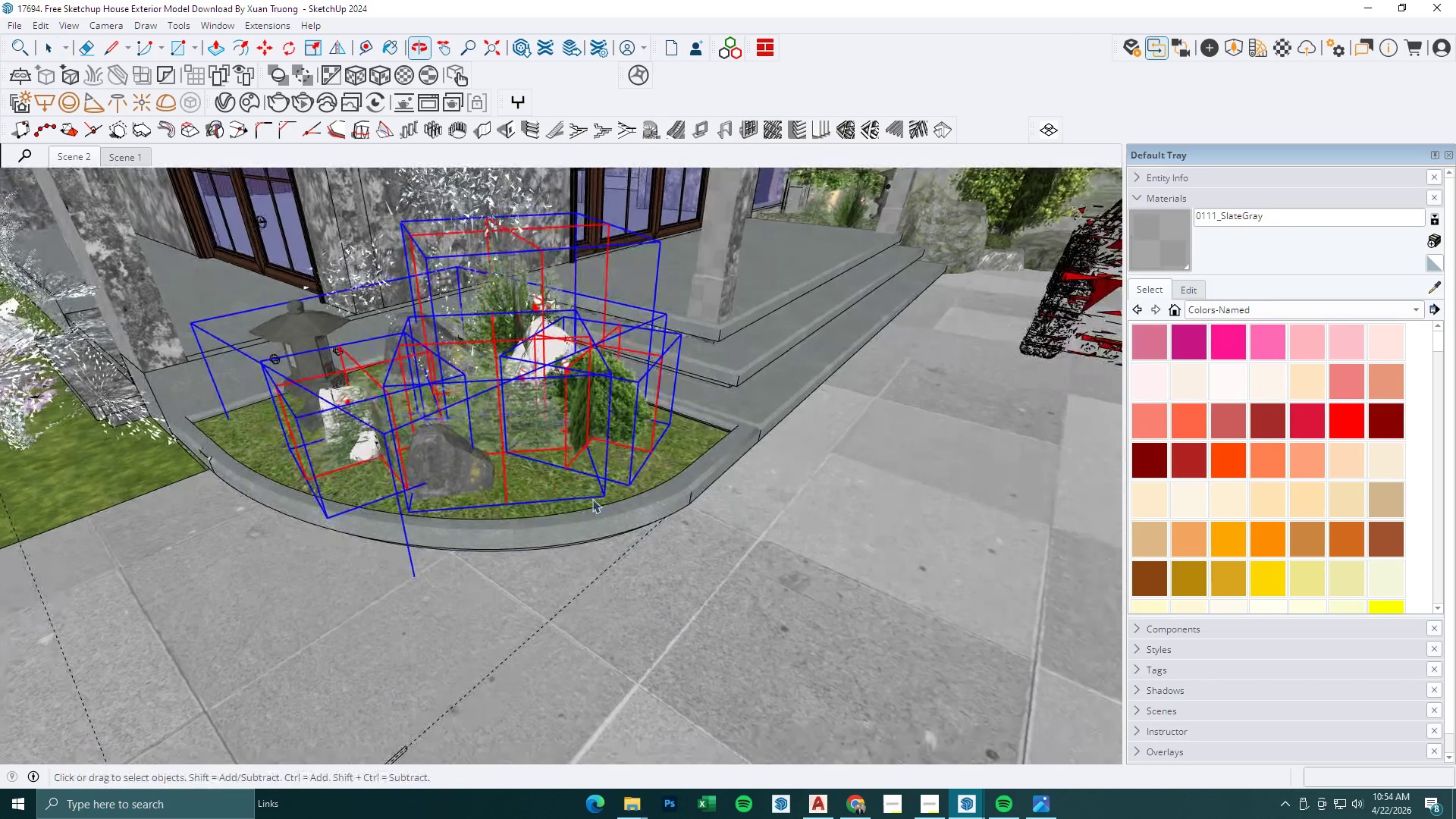 
hold_key(key=ControlLeft, duration=0.42)
left_click([703, 582])
 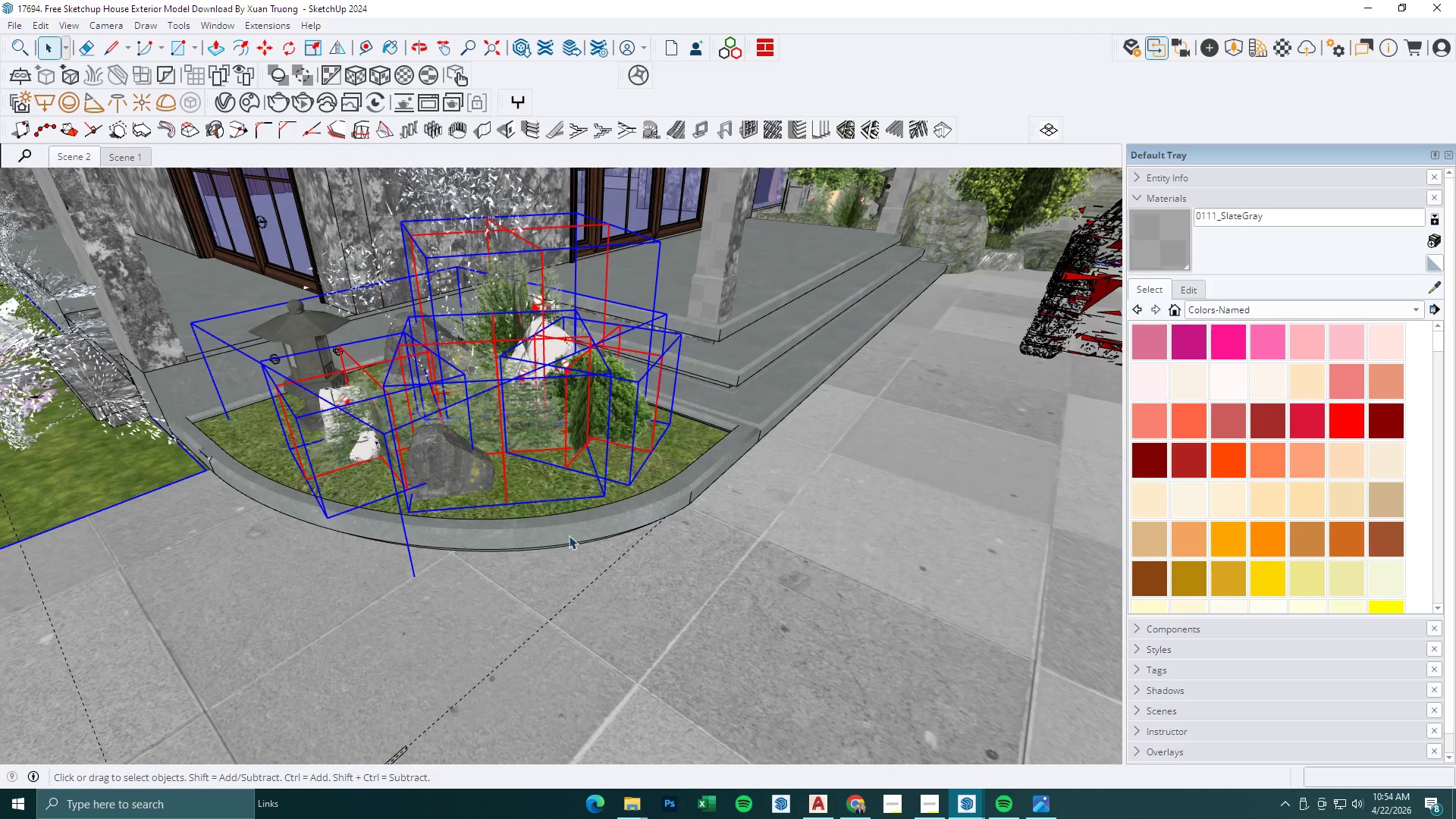 
hold_key(key=ControlLeft, duration=0.38)
left_click([553, 527])
 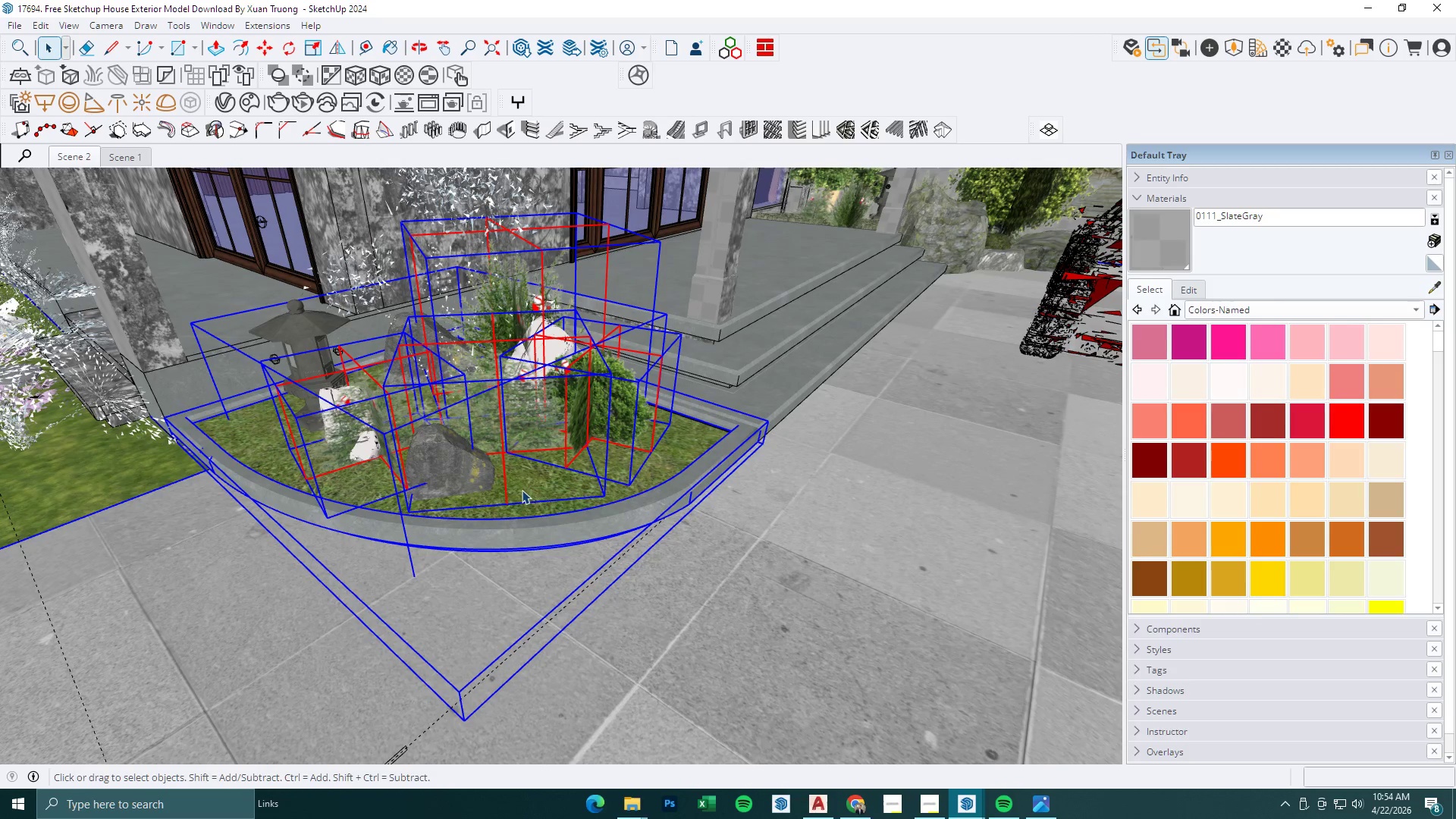 
scroll: coordinate [559, 526], scroll_direction: down, amount: 11.0
 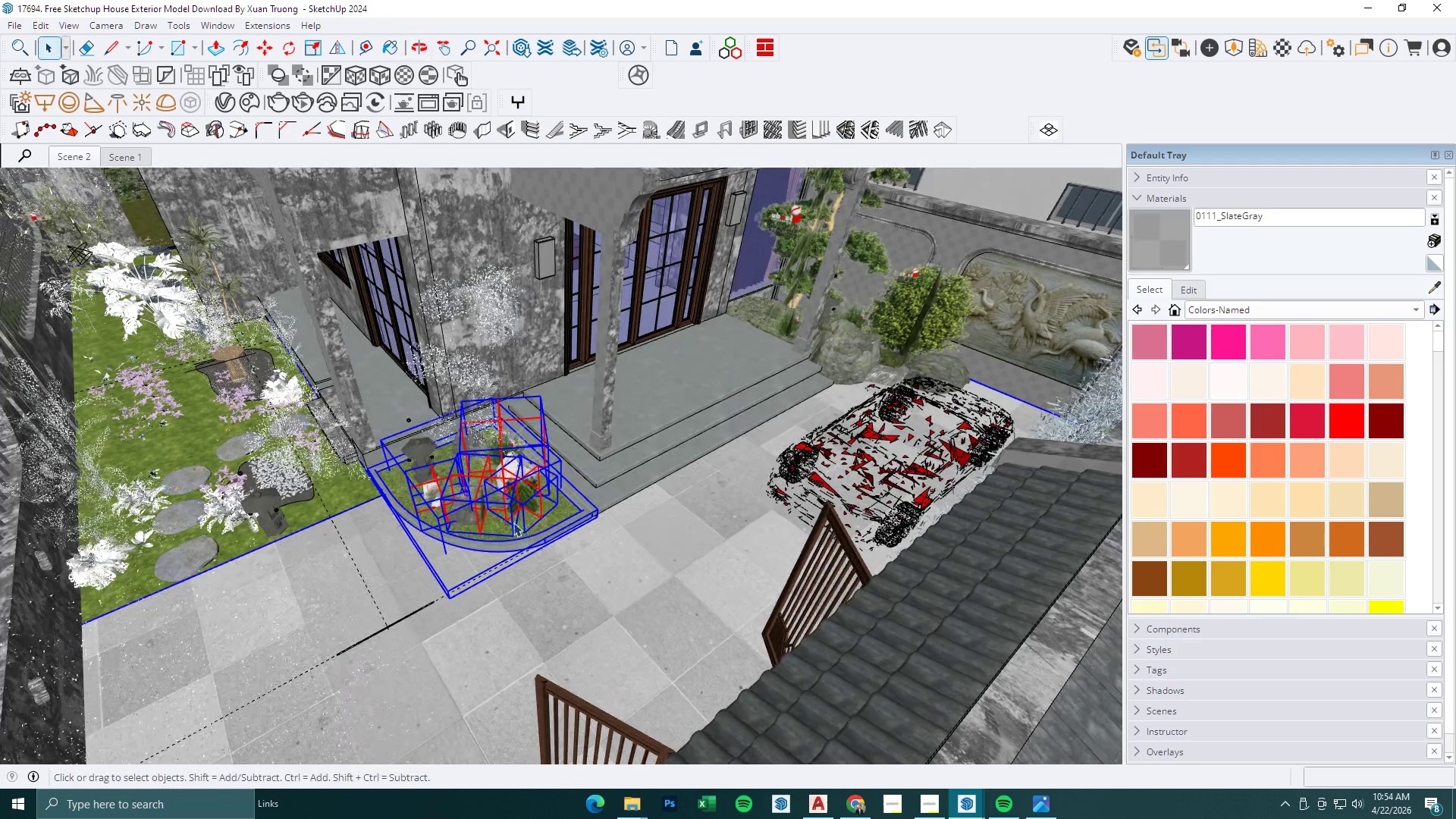 
scroll: coordinate [312, 468], scroll_direction: up, amount: 8.0
 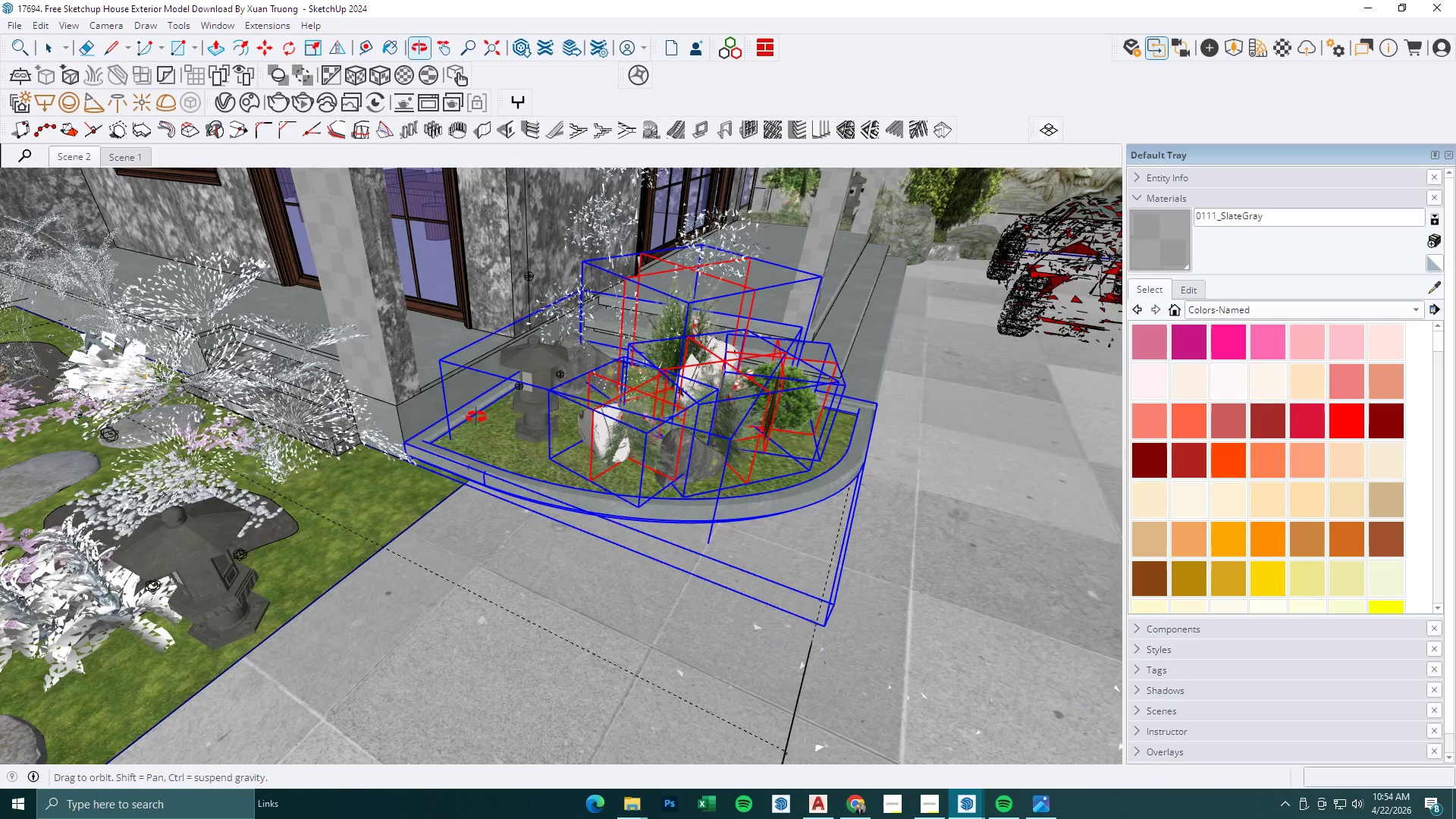 
scroll: coordinate [607, 538], scroll_direction: down, amount: 9.0
 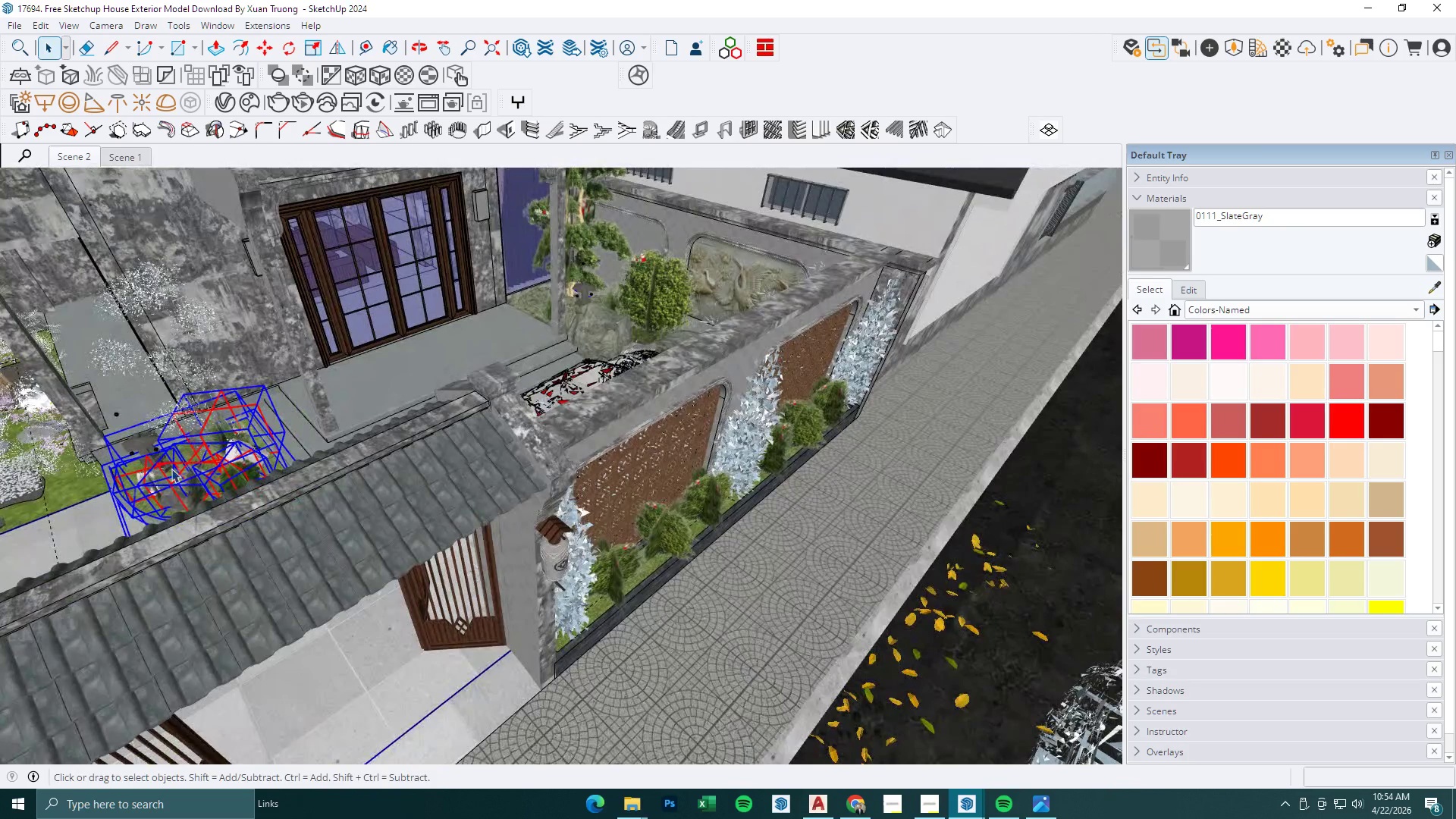 
key(Control+C)
 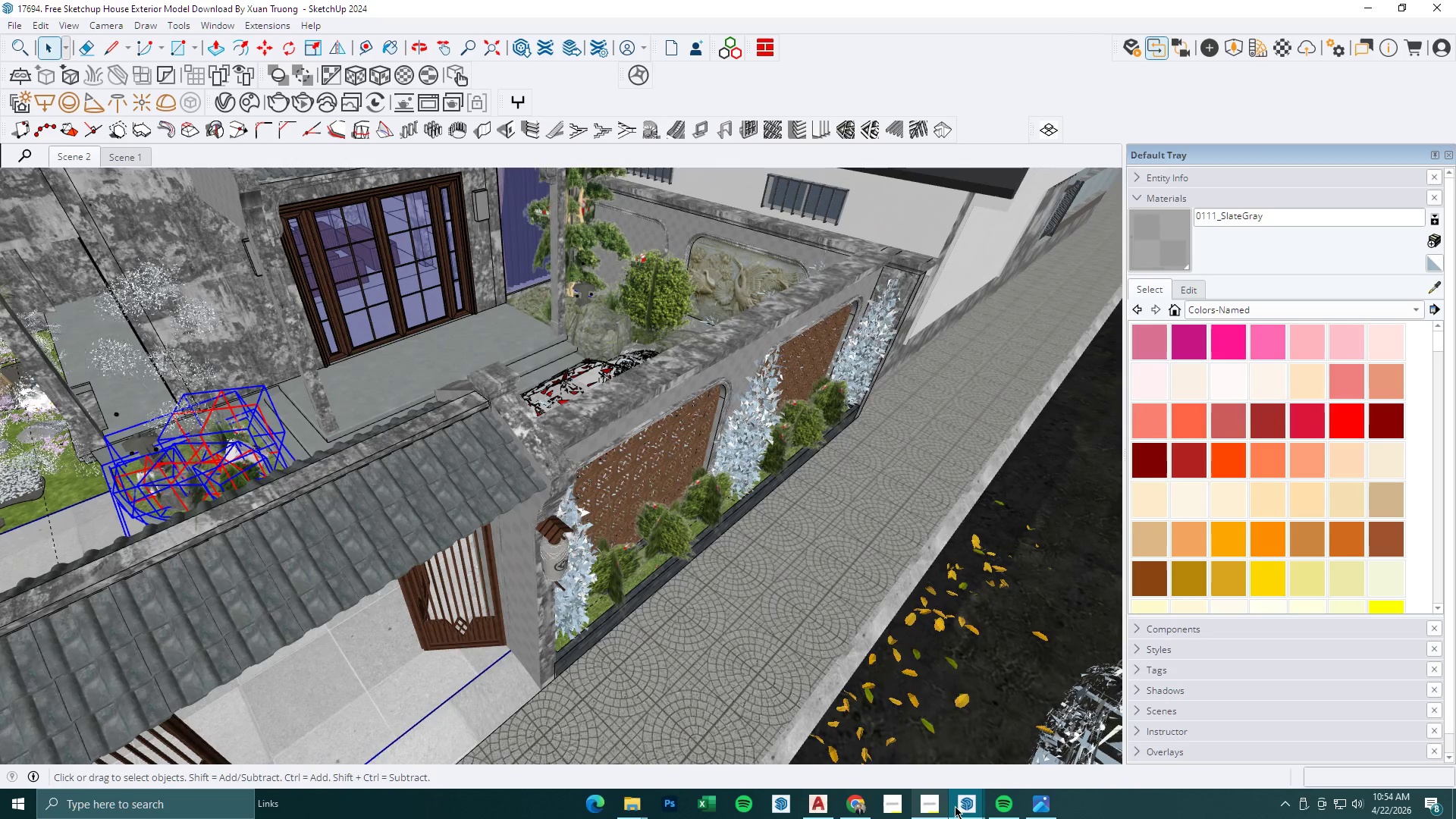 
left_click([969, 802])
 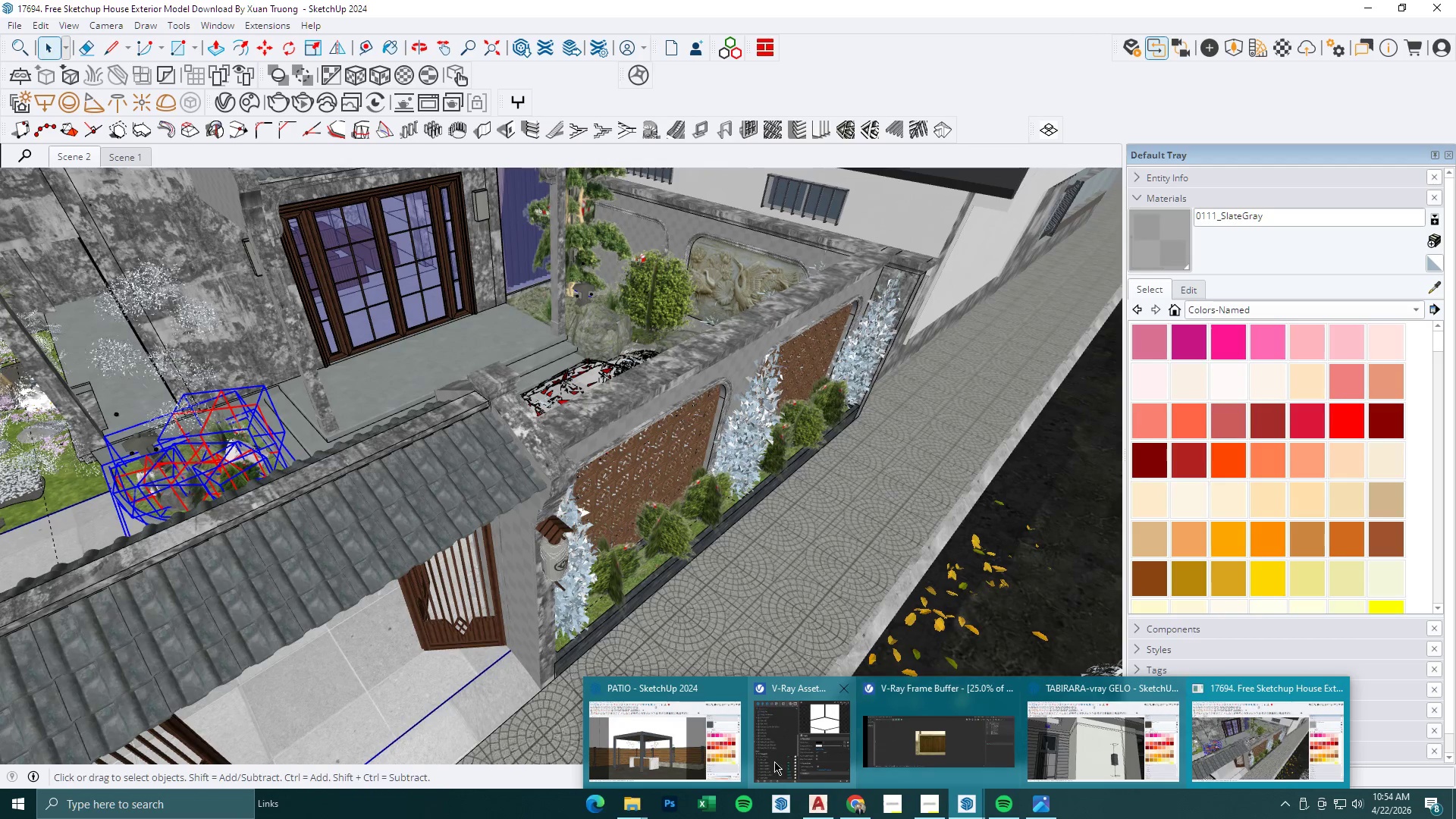 
left_click([682, 755])
 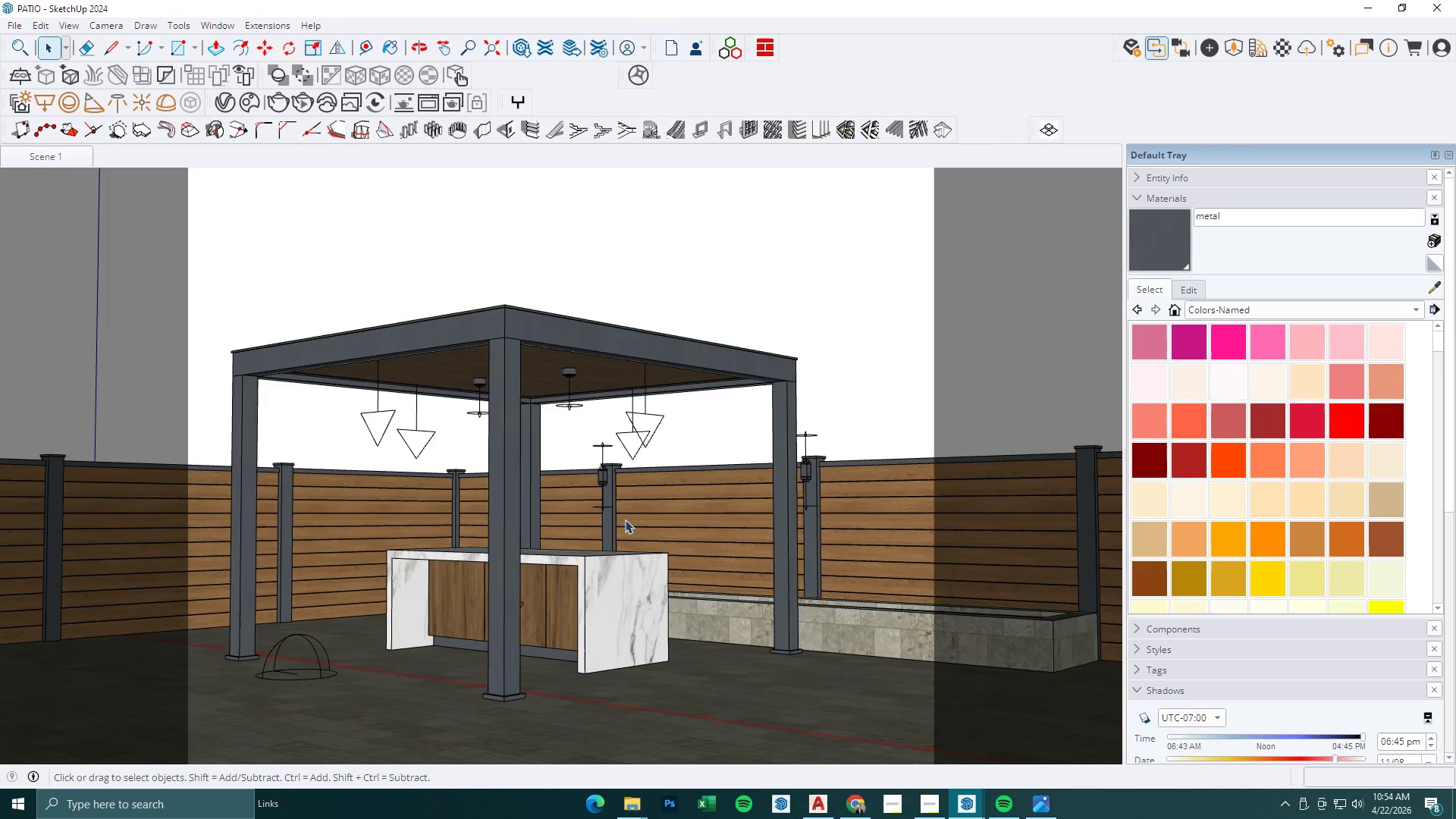 
key(Control+V)
 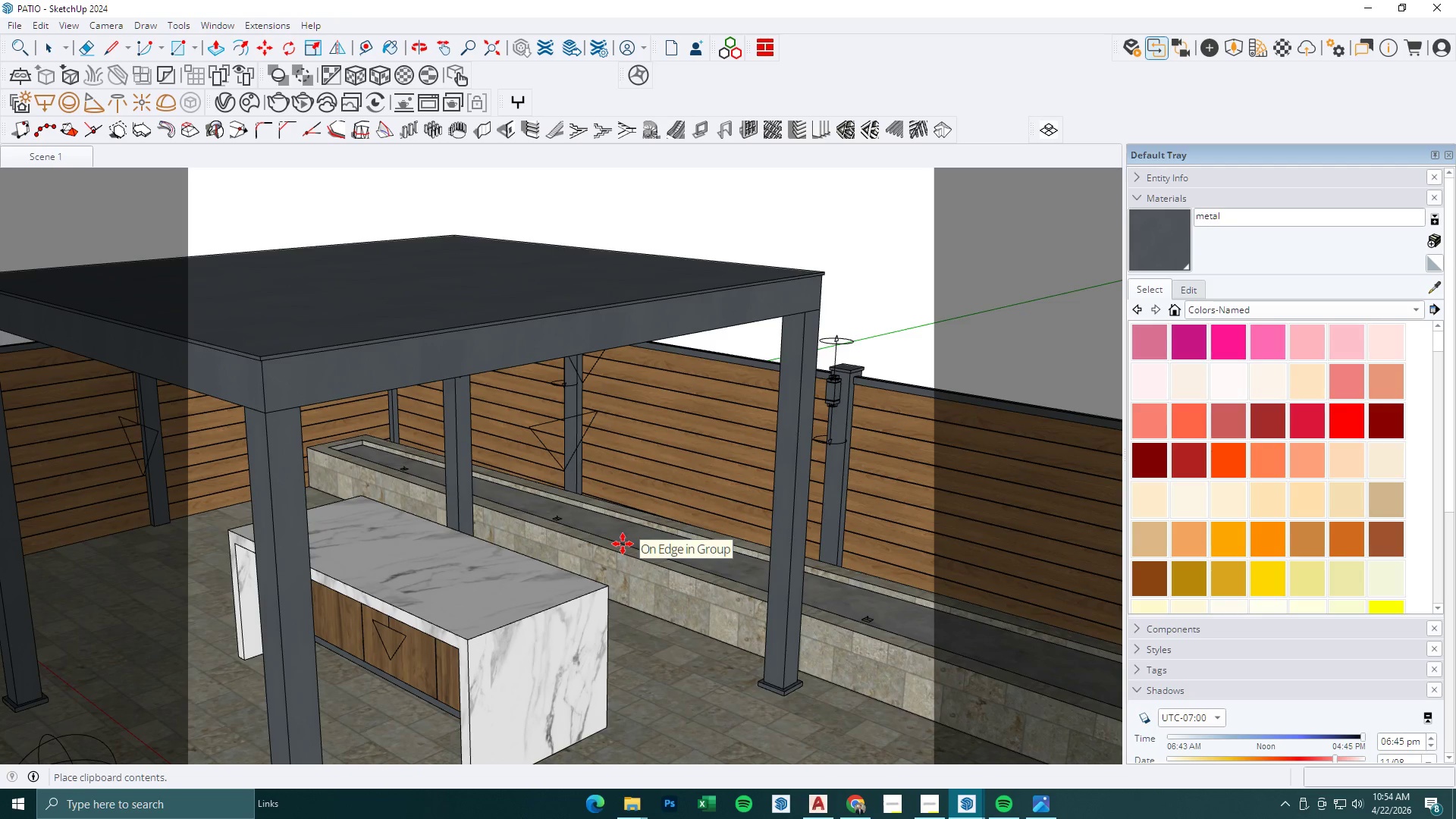 
scroll: coordinate [632, 532], scroll_direction: up, amount: 10.0
 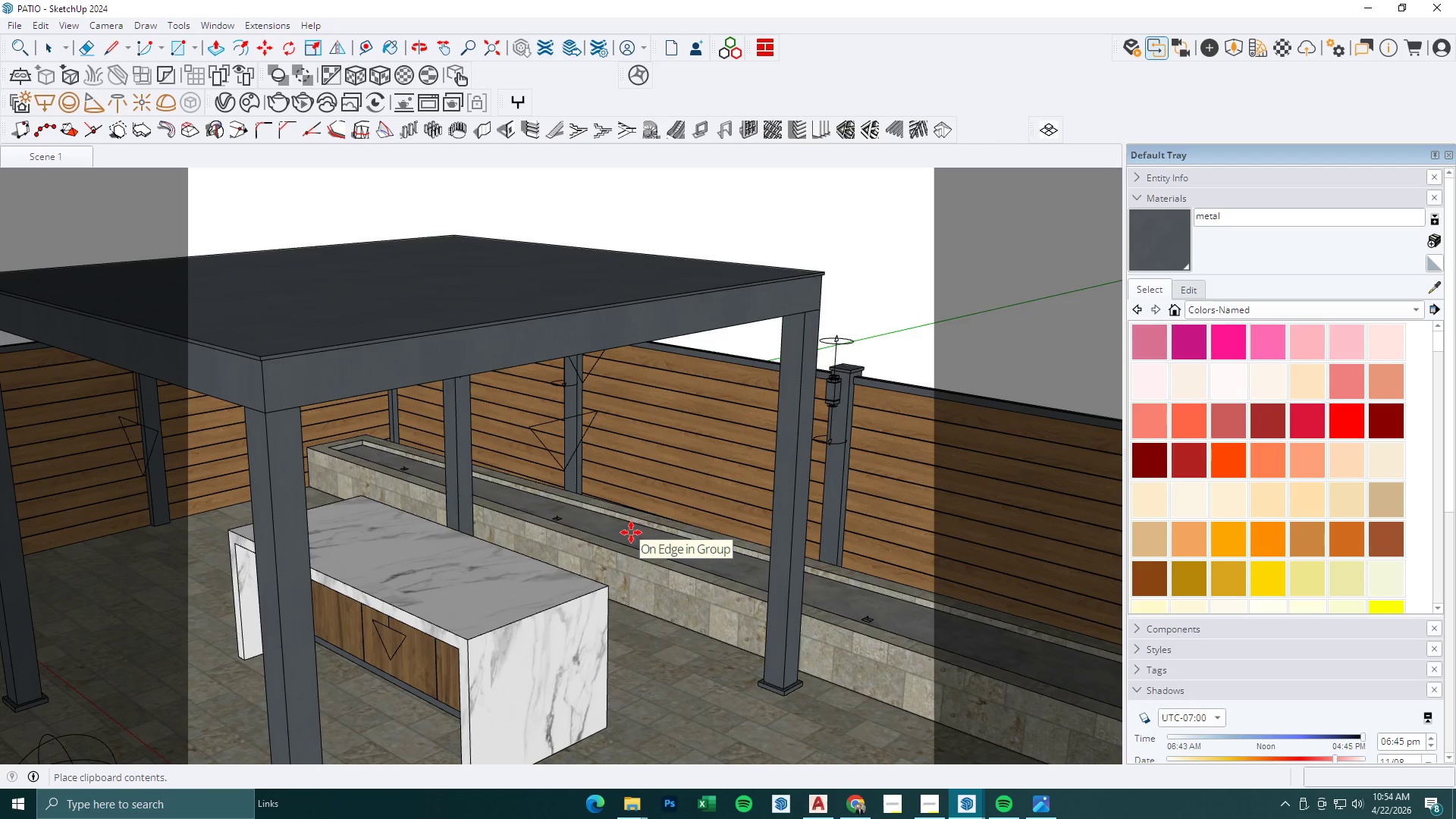 
scroll: coordinate [623, 522], scroll_direction: down, amount: 16.0
 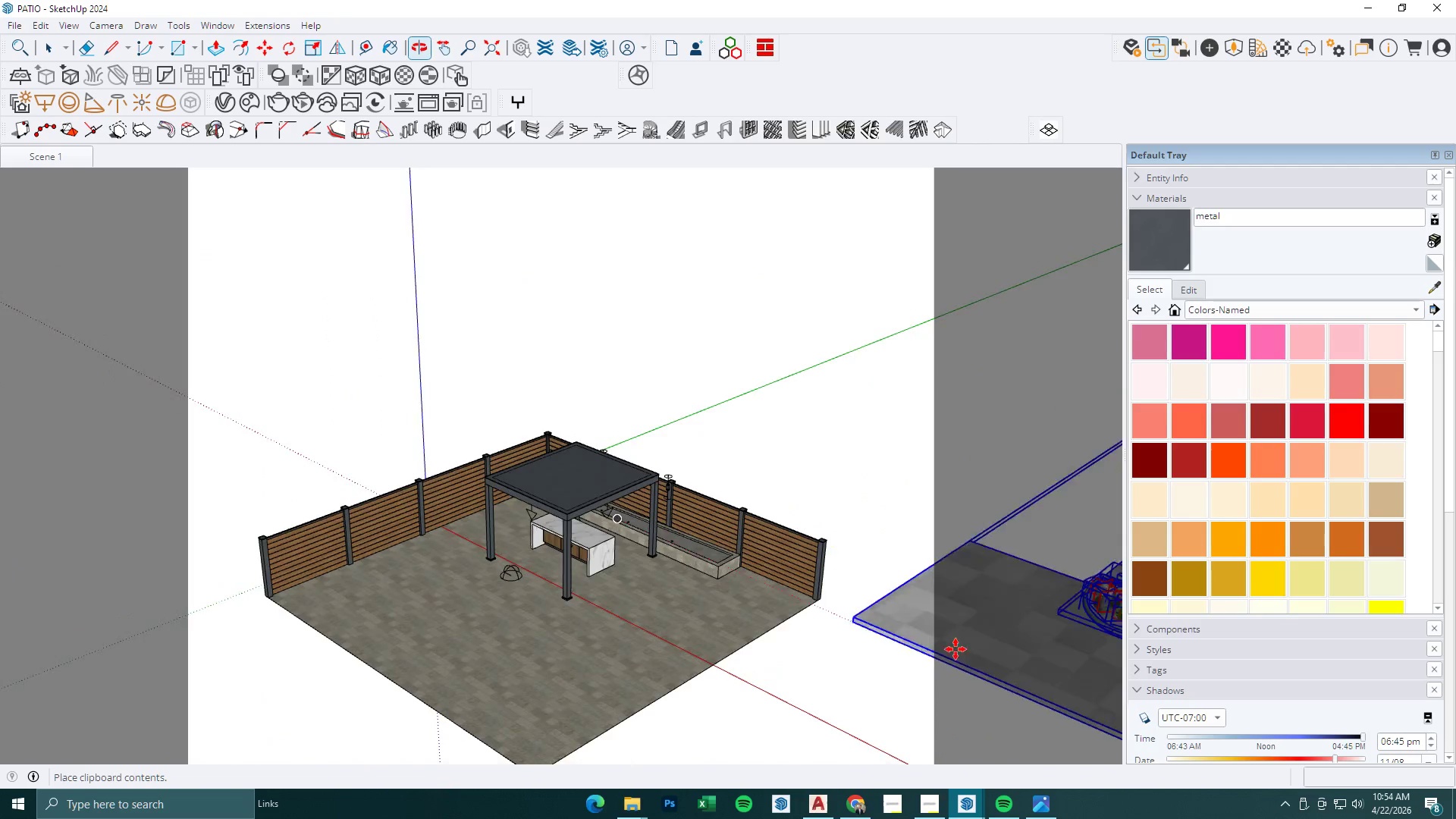 
left_click([970, 686])
 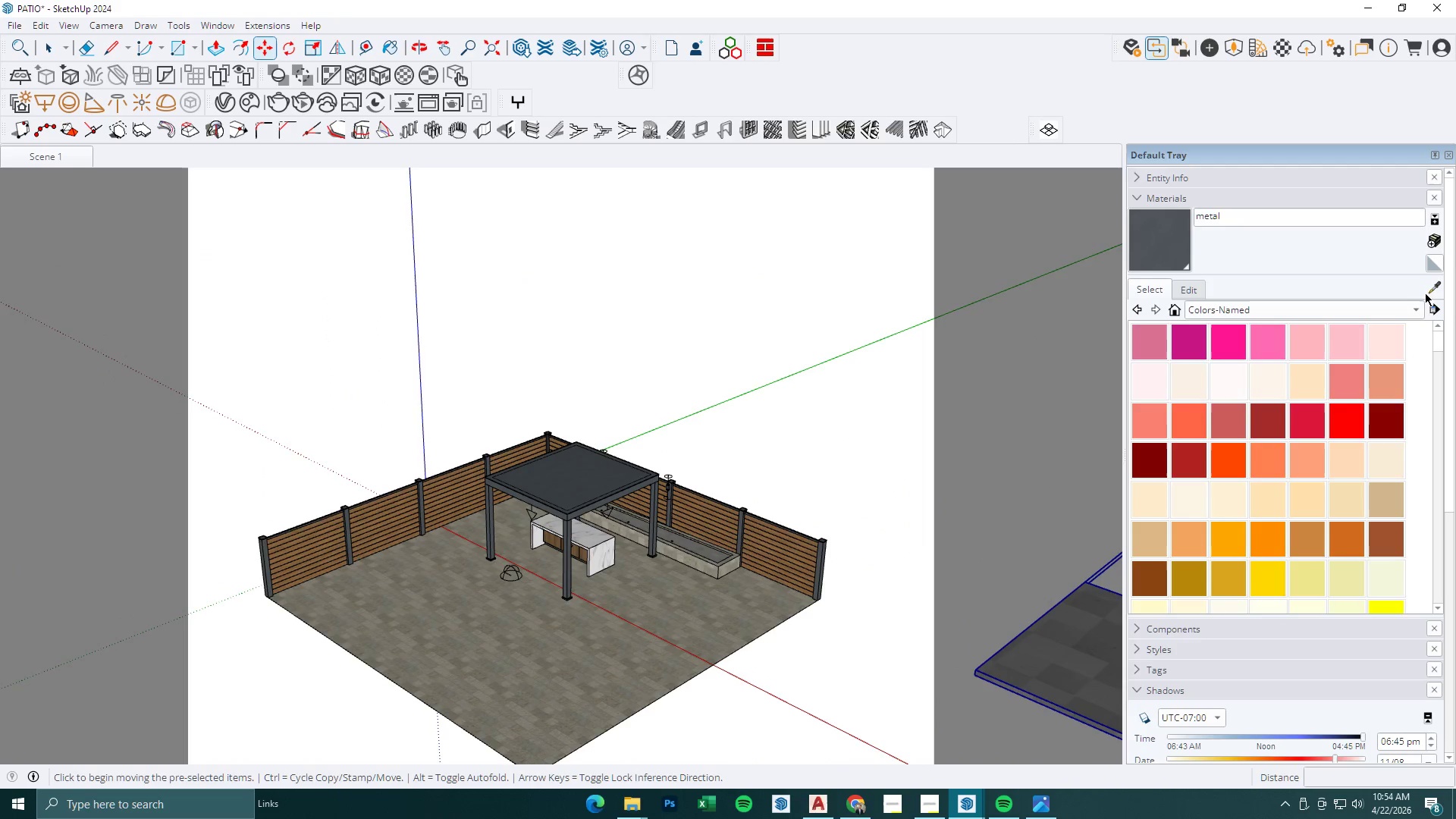 
left_click([1434, 291])
 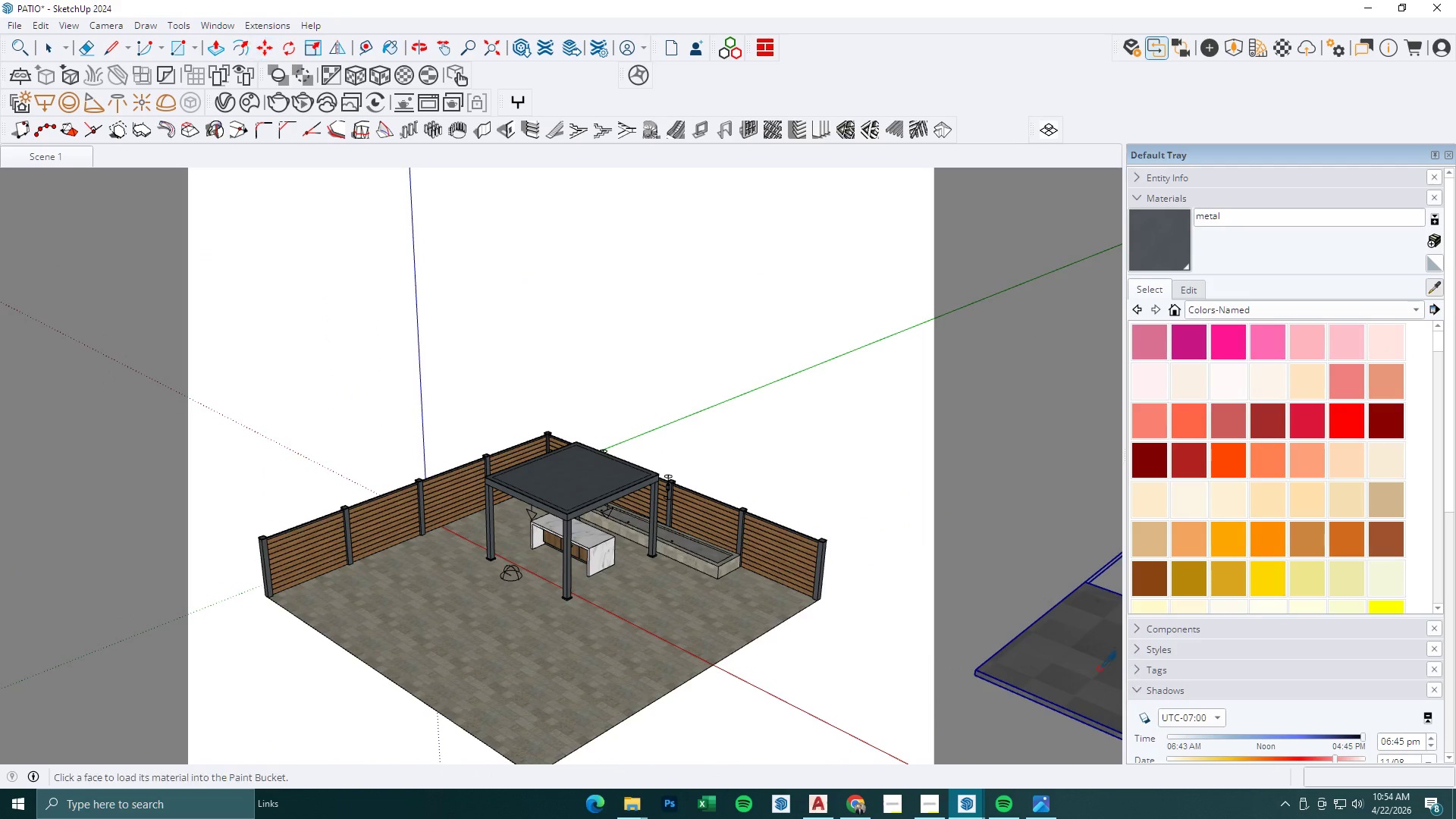 
left_click([1055, 654])
 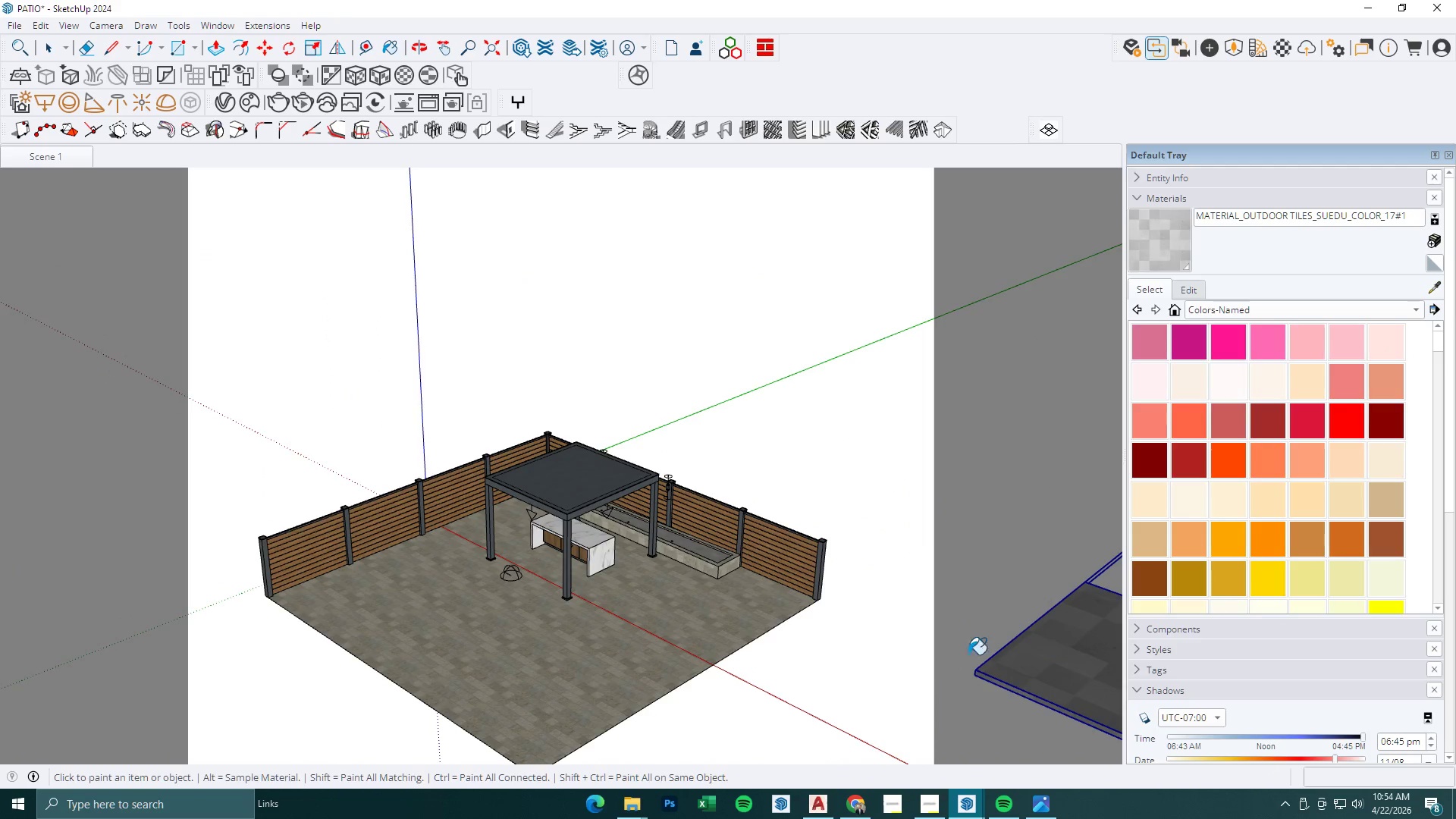 
key(Space)
 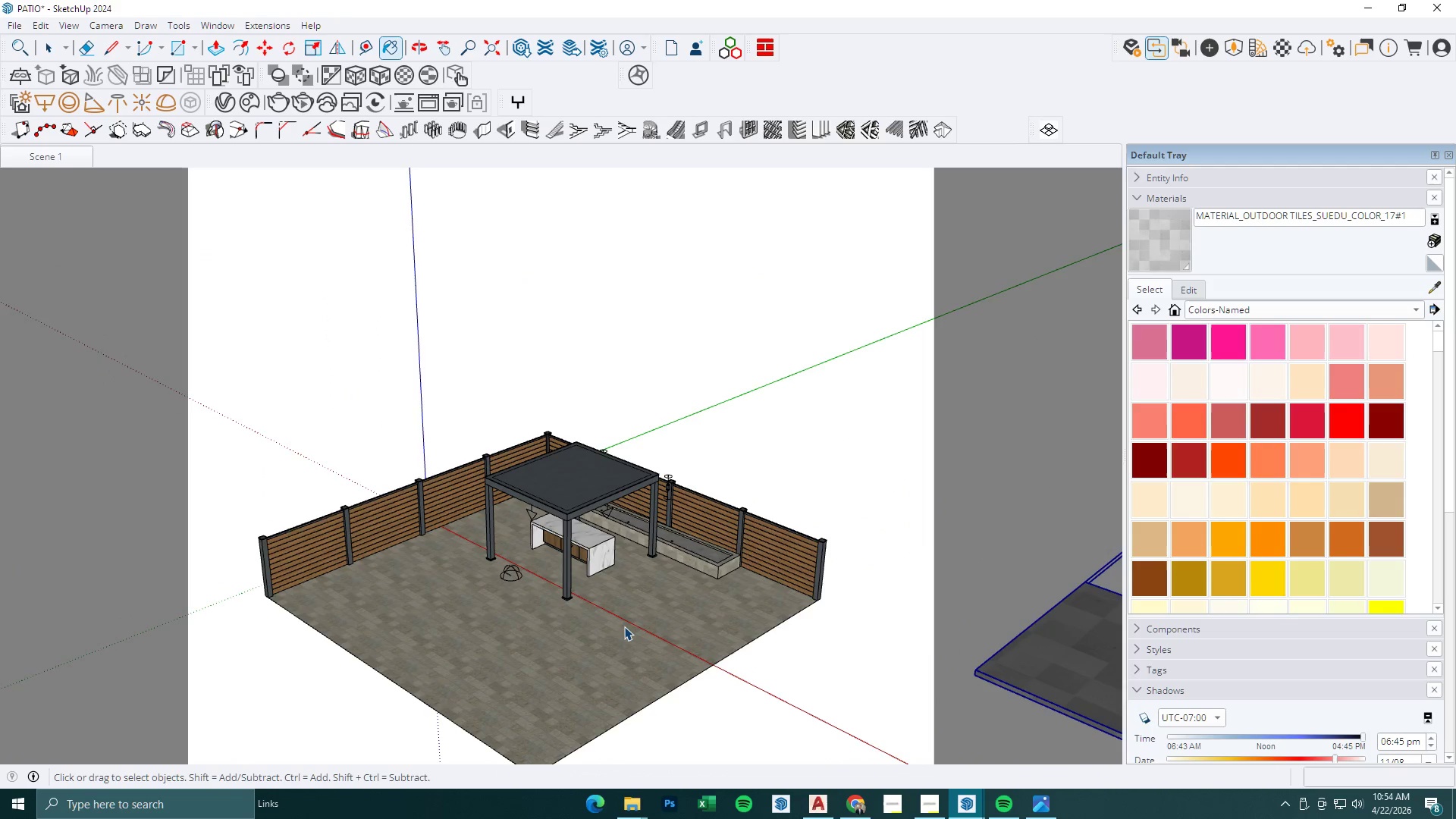 
double_click([620, 626])
 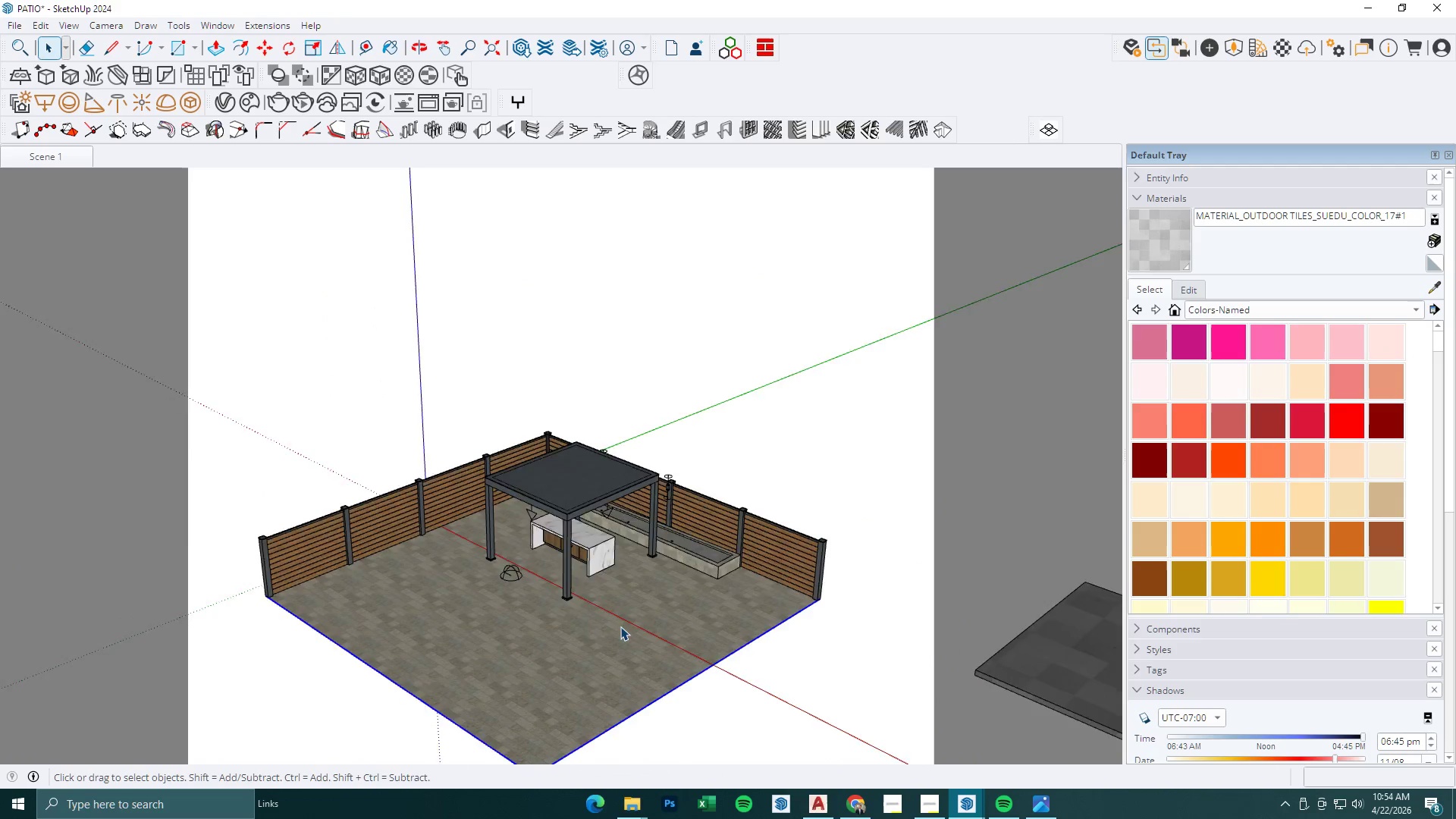 
triple_click([620, 626])
 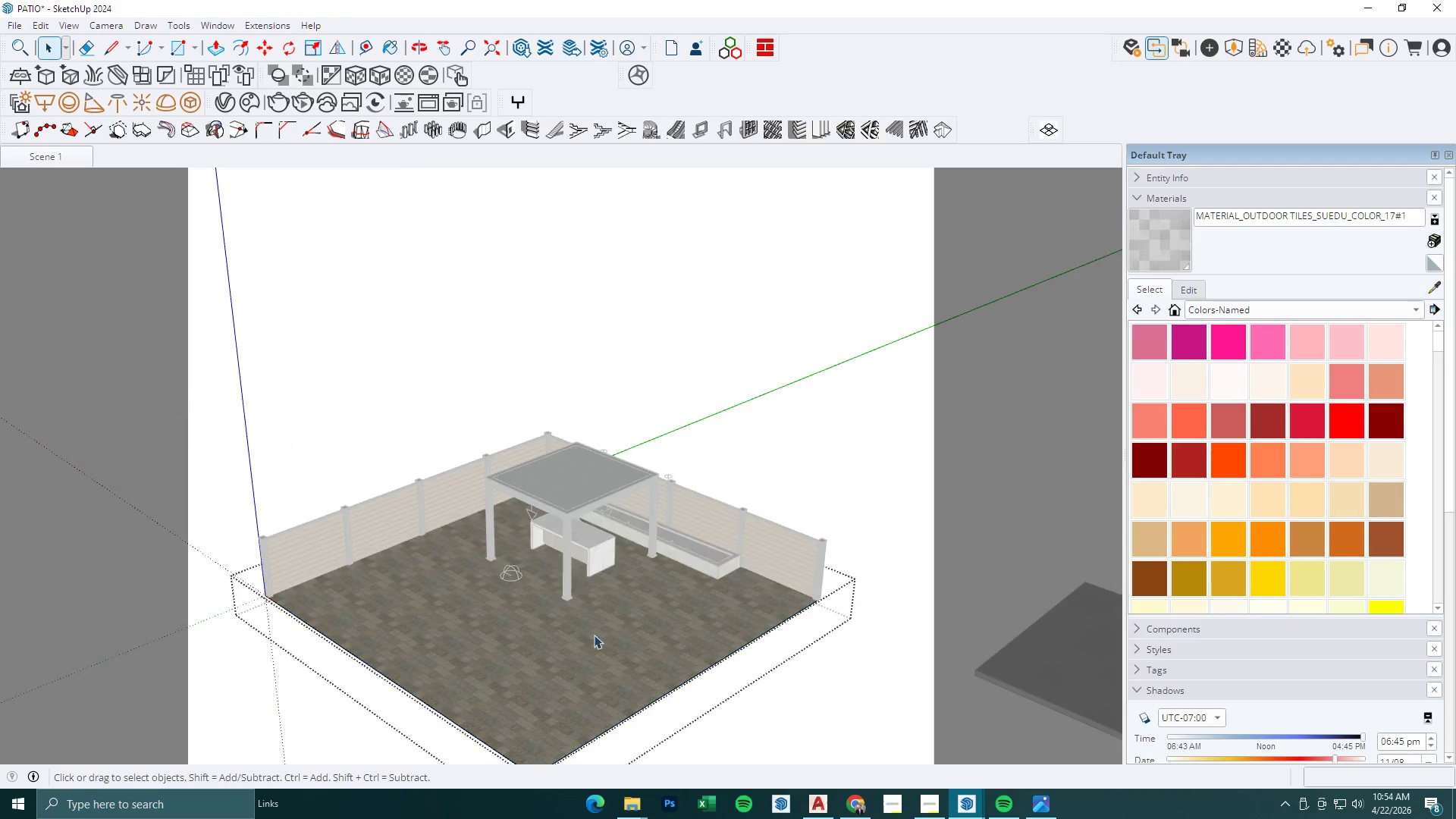 
triple_click([580, 642])
 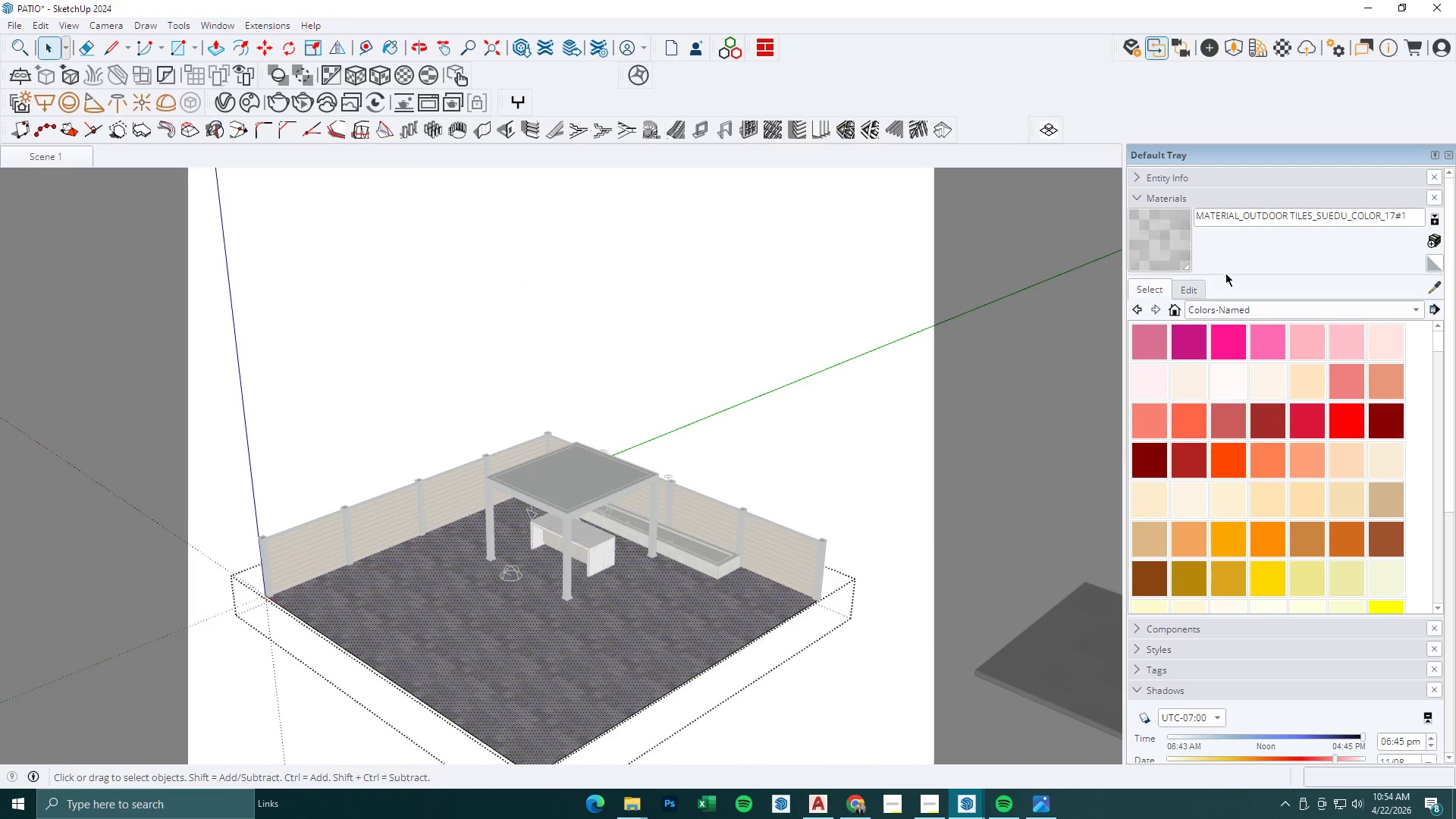 
left_click_drag(start_coordinate=[1163, 240], to_coordinate=[1159, 240])
 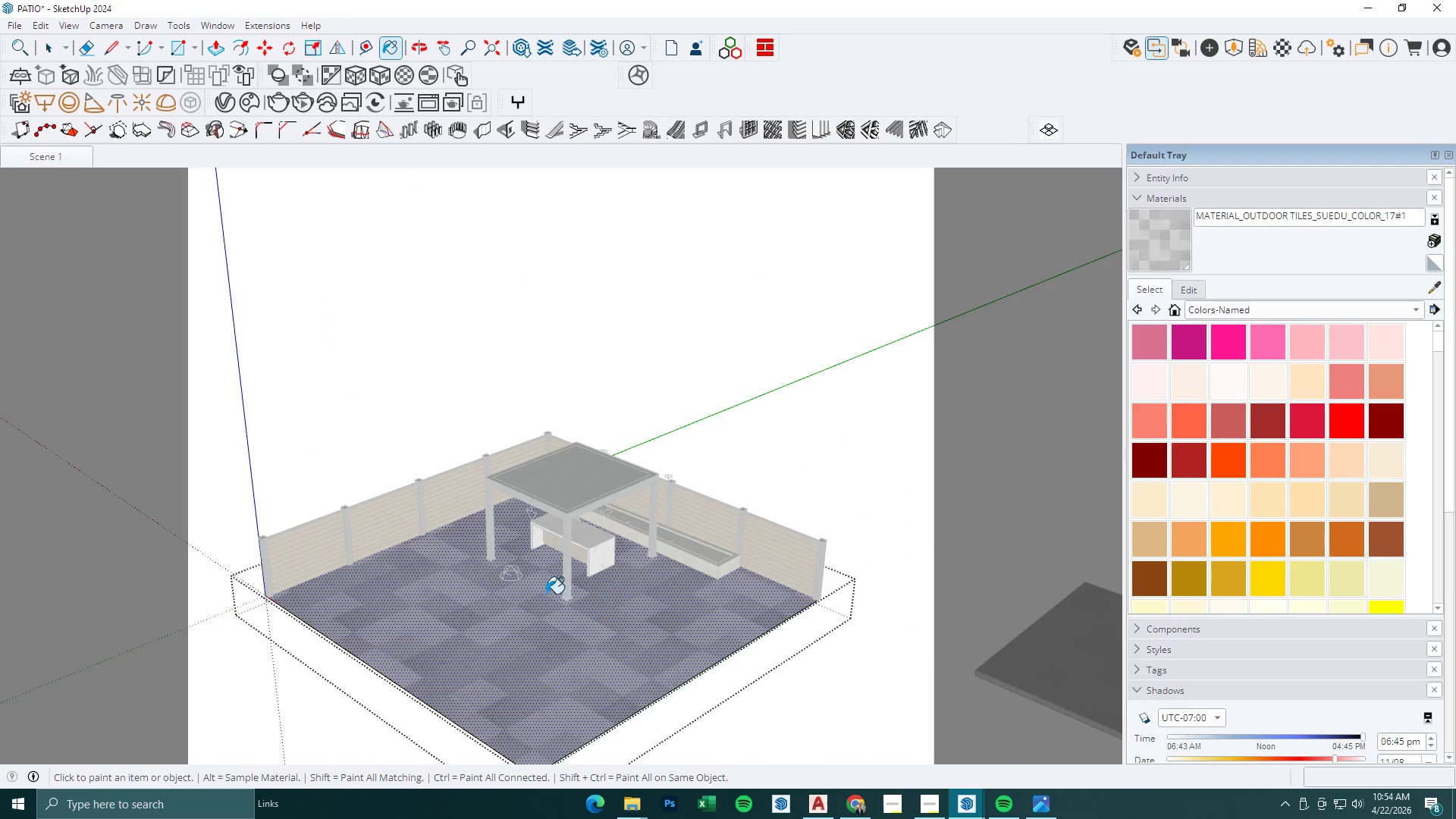 
key(Space)
 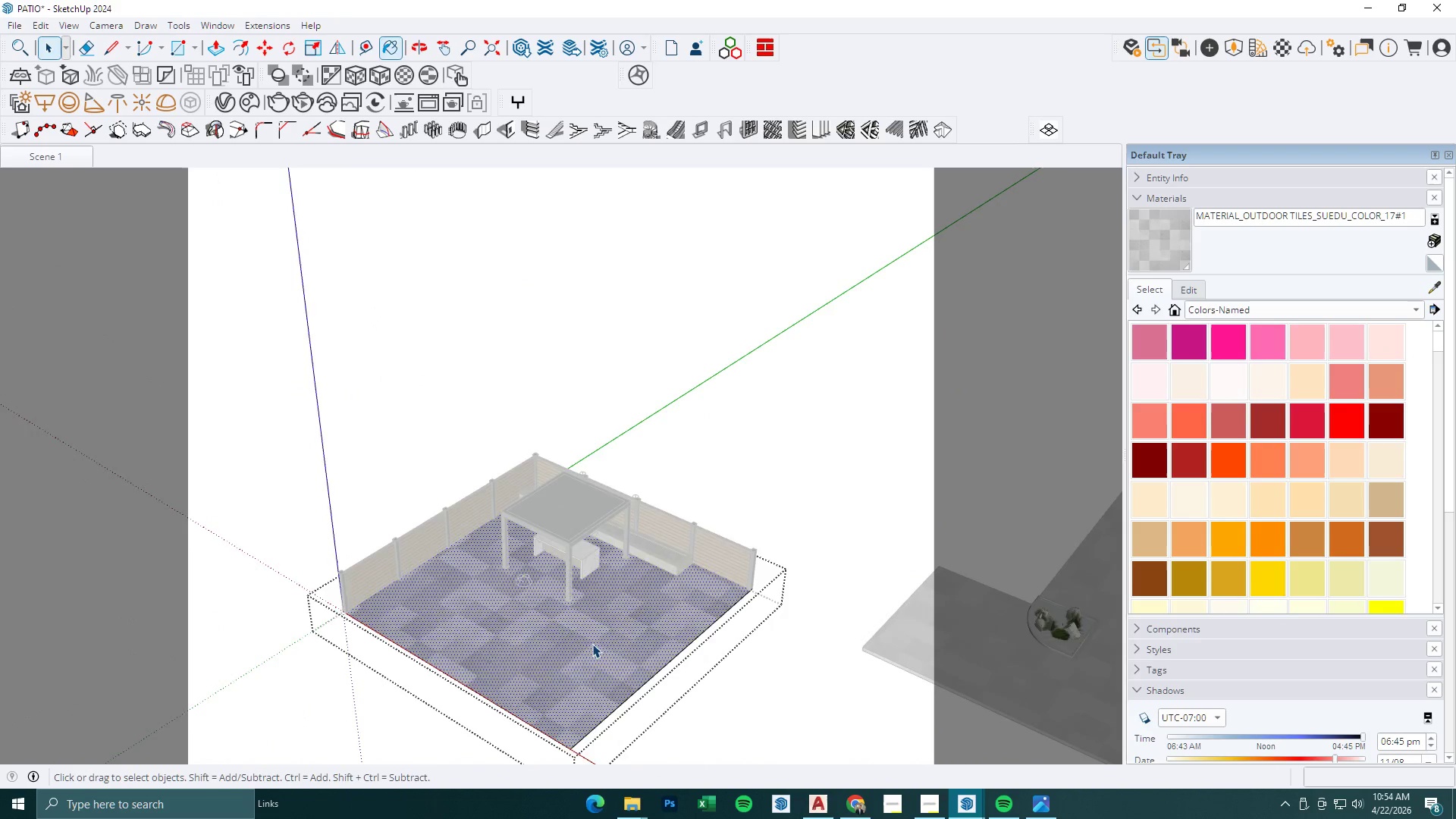 
key(Escape)
 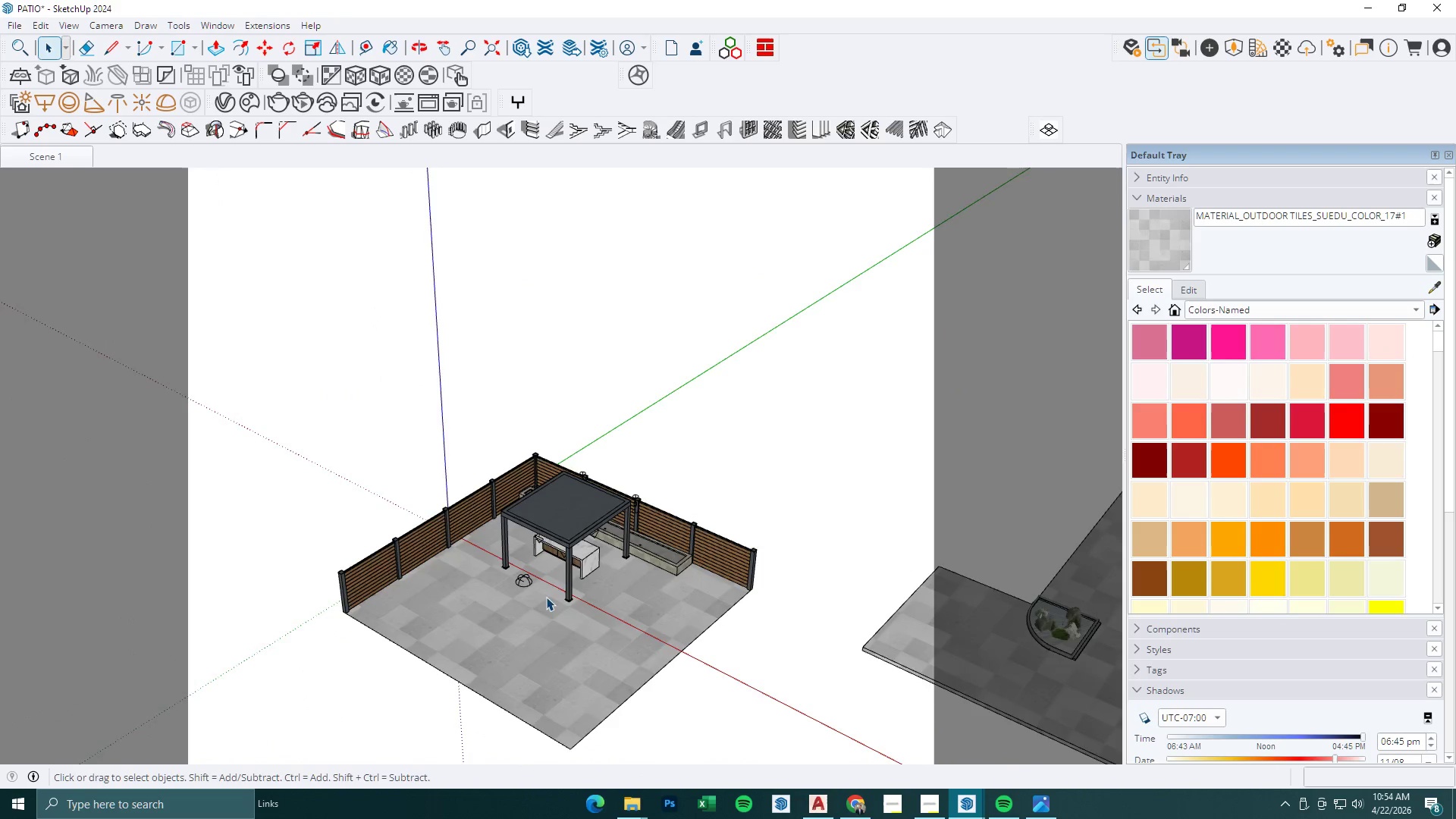 
scroll: coordinate [534, 589], scroll_direction: down, amount: 3.0
 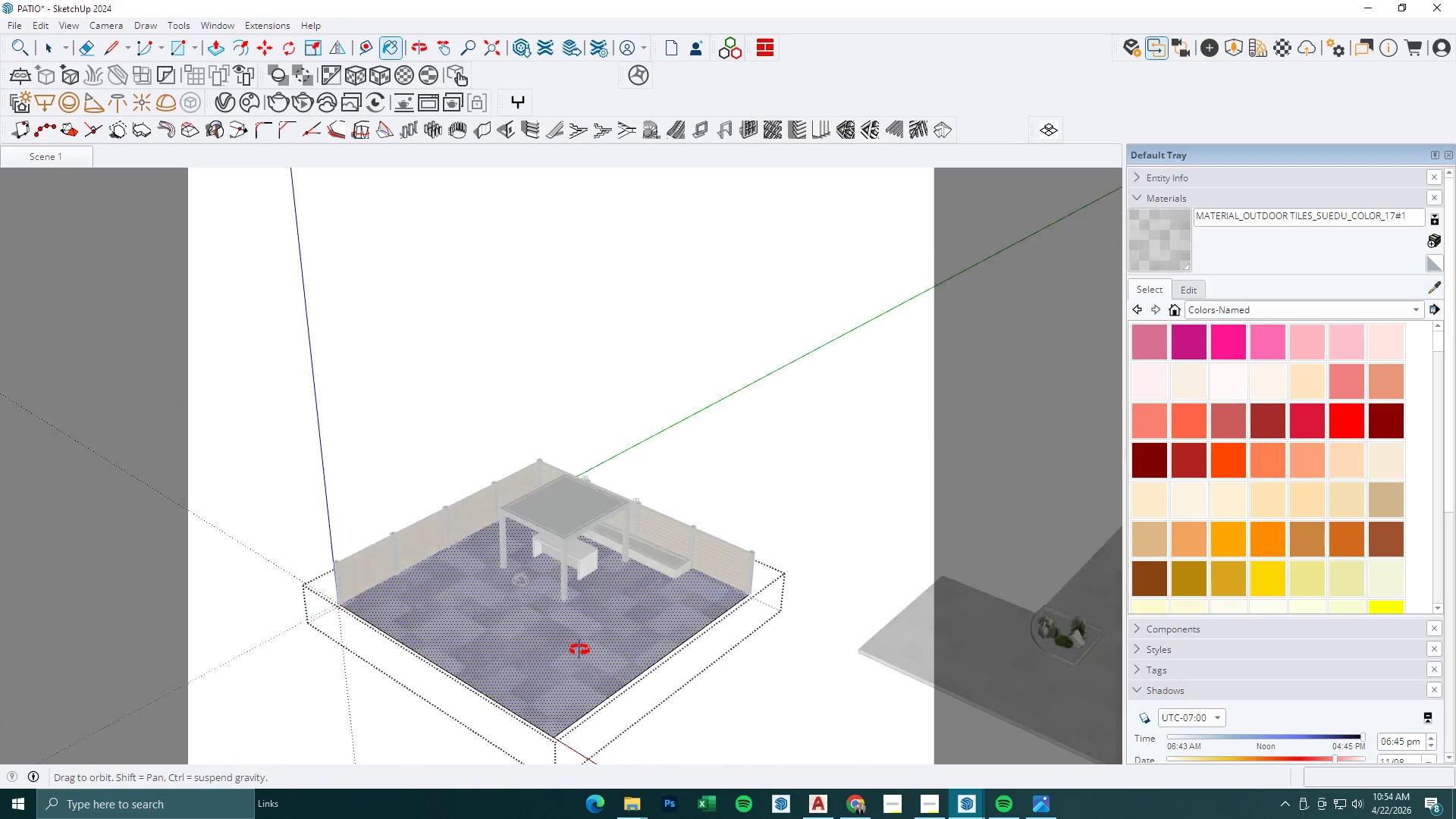 
key(Escape)
 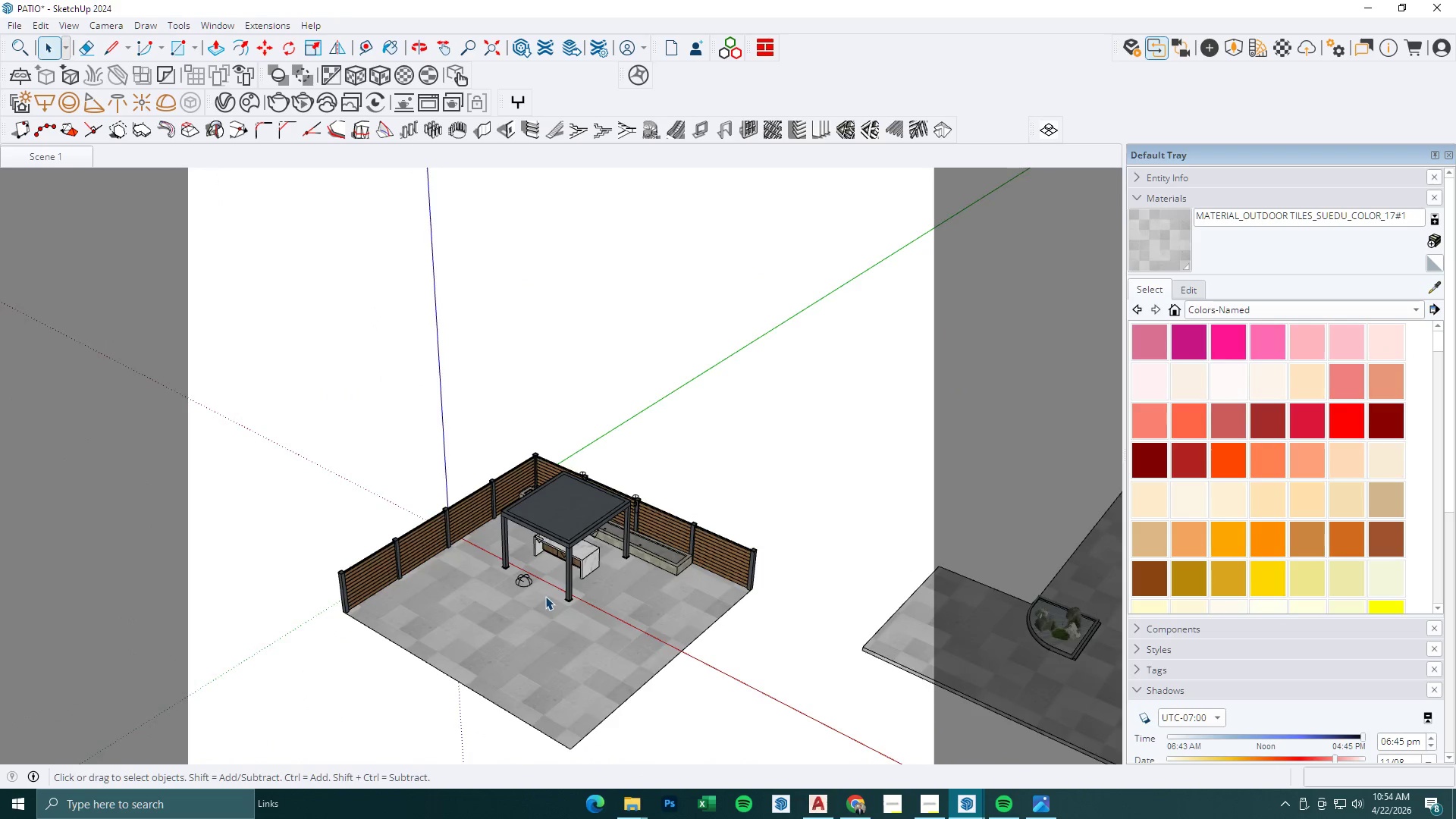 
left_click([937, 551])
 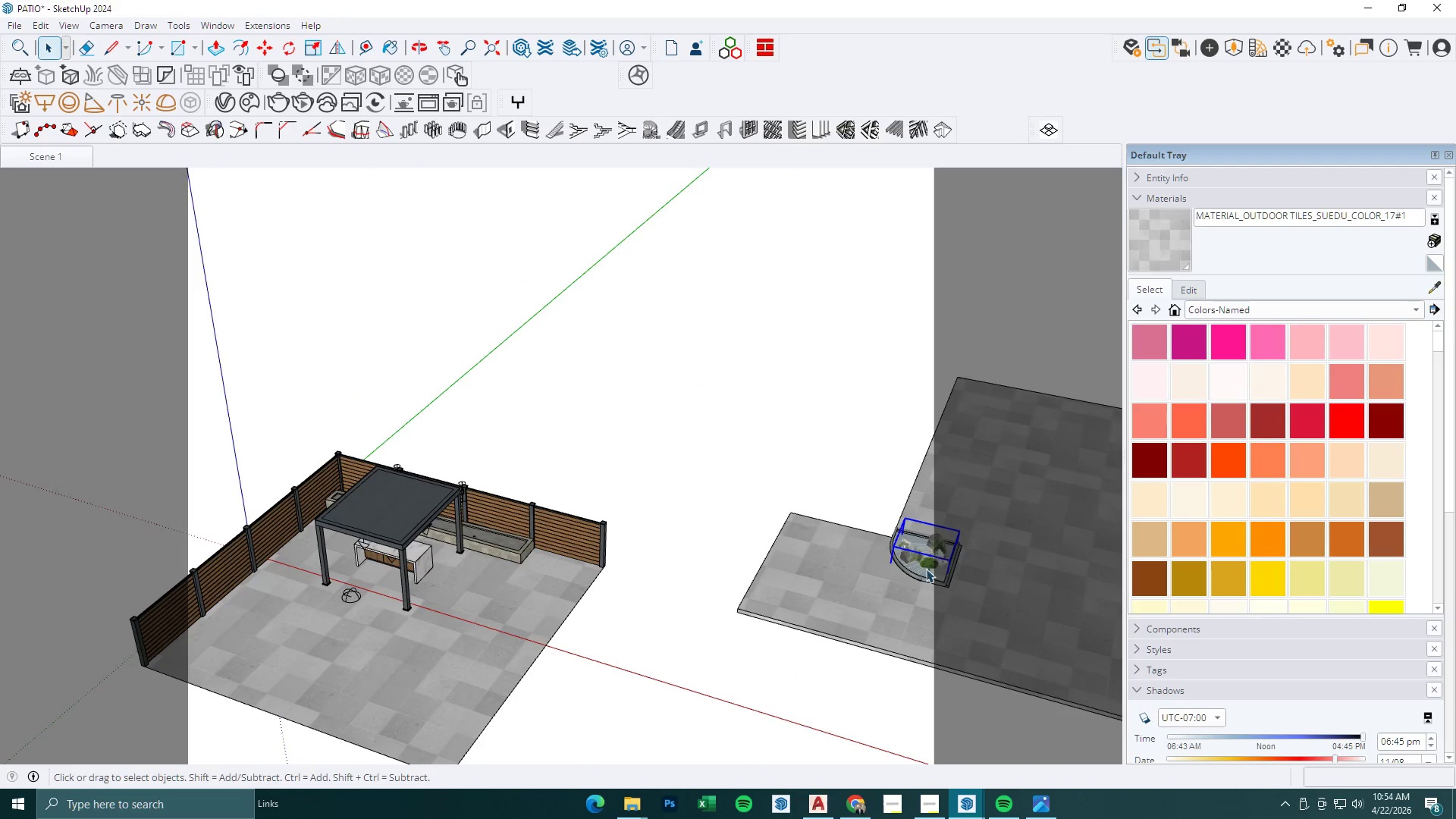 
scroll: coordinate [878, 569], scroll_direction: up, amount: 1.0
 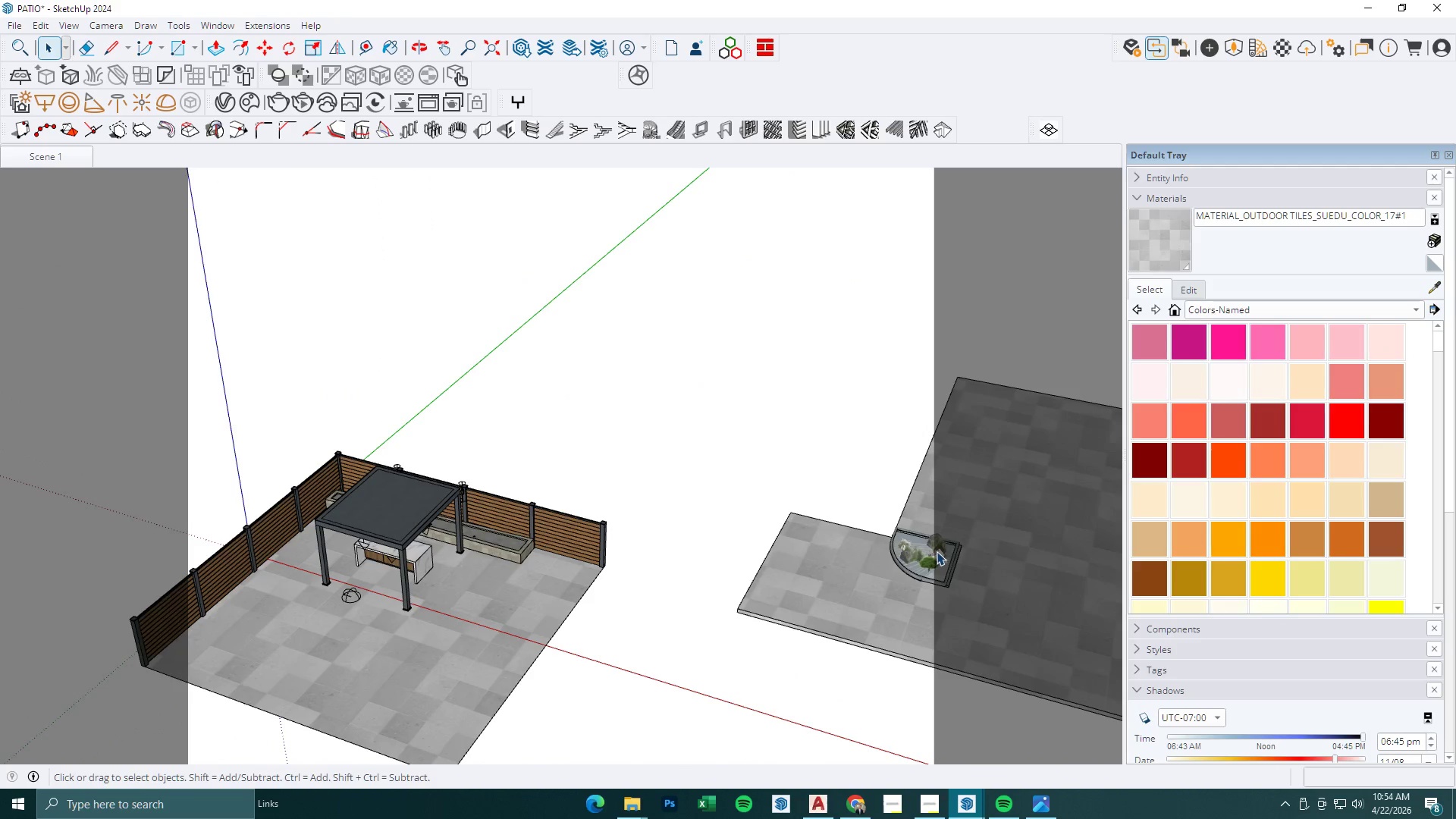 
hold_key(key=ControlLeft, duration=1.5)
left_click([994, 523])
 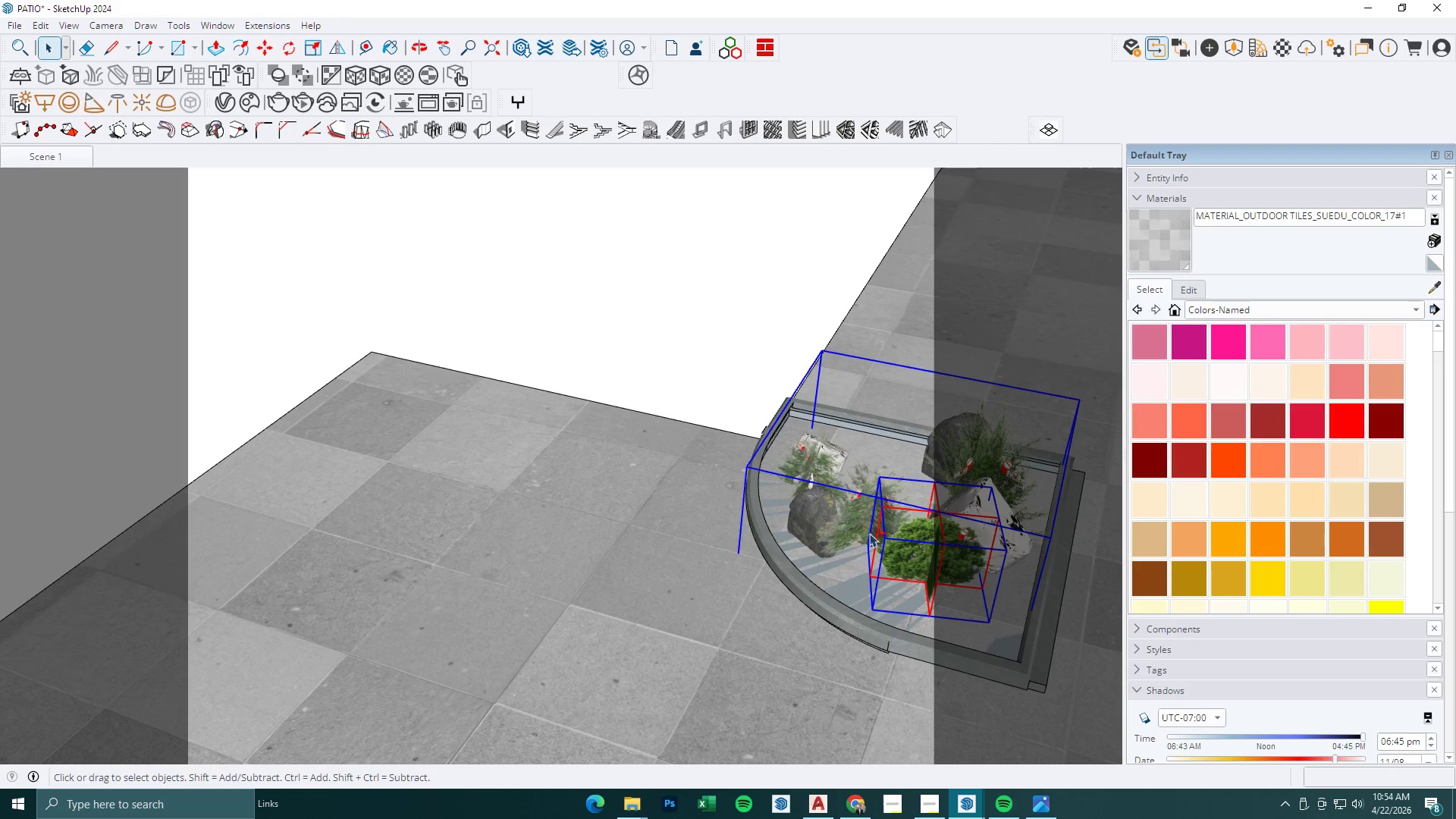 
scroll: coordinate [949, 538], scroll_direction: up, amount: 17.0
 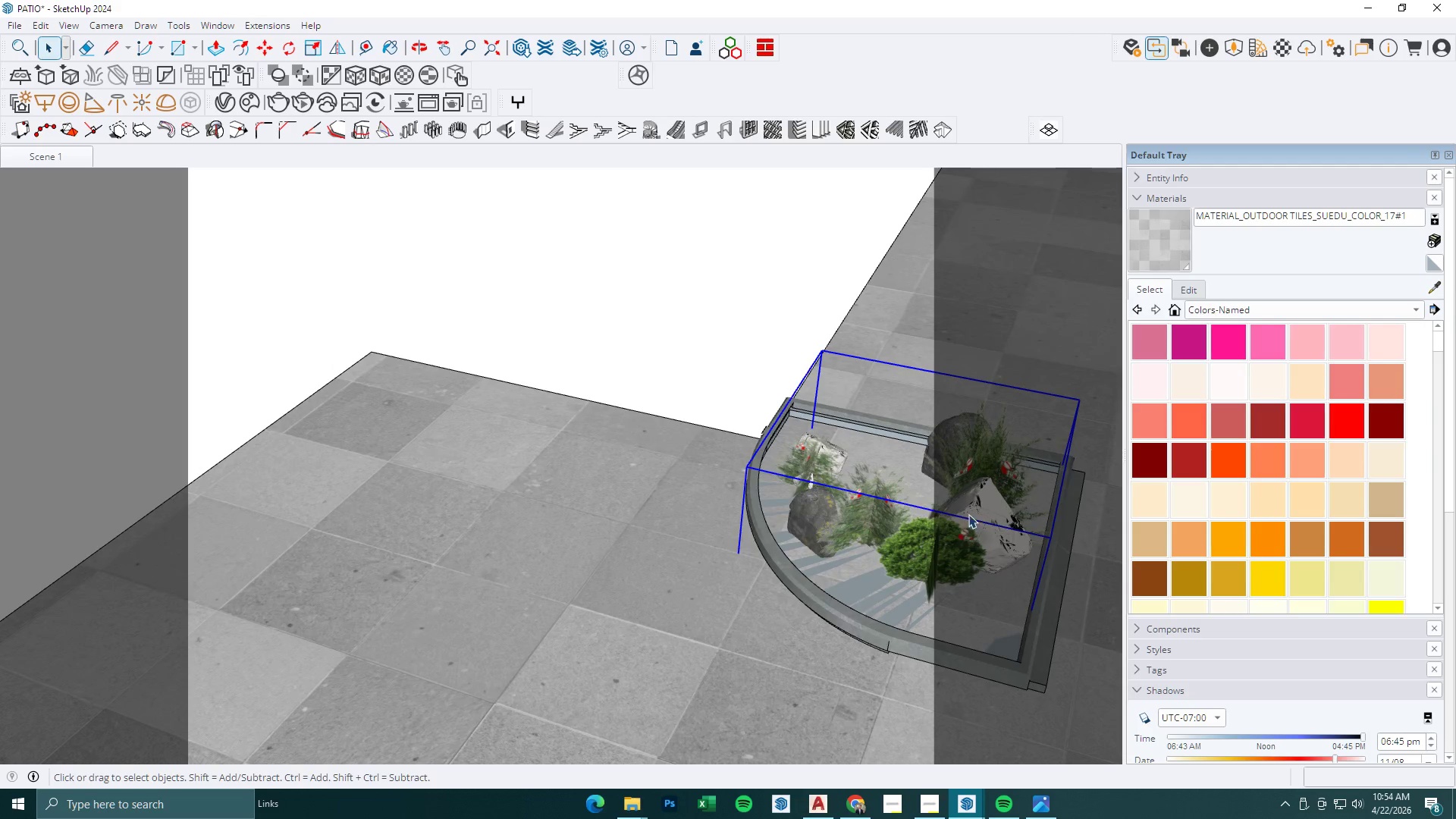 
left_click([863, 520])
 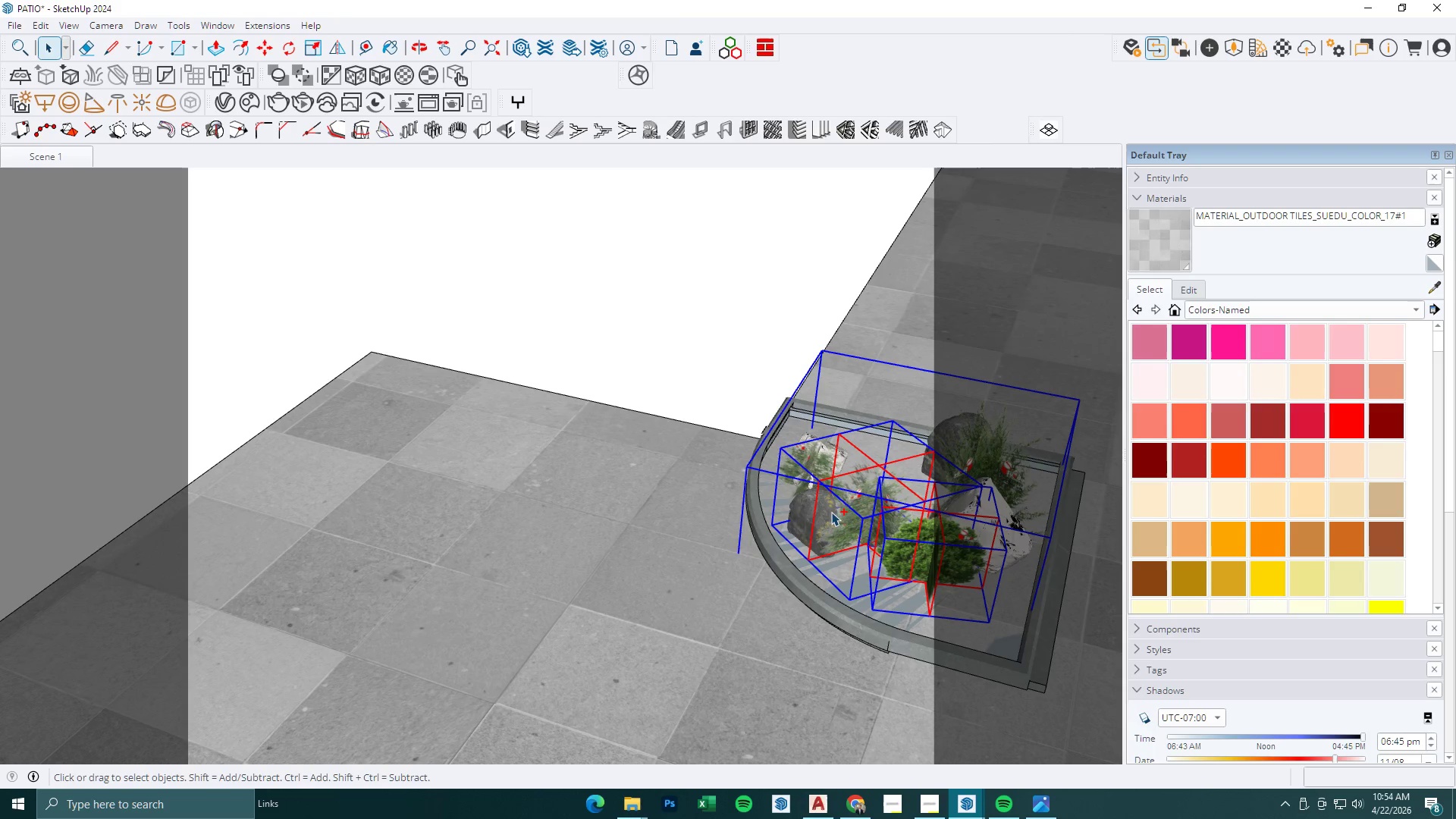 
double_click([829, 511])
 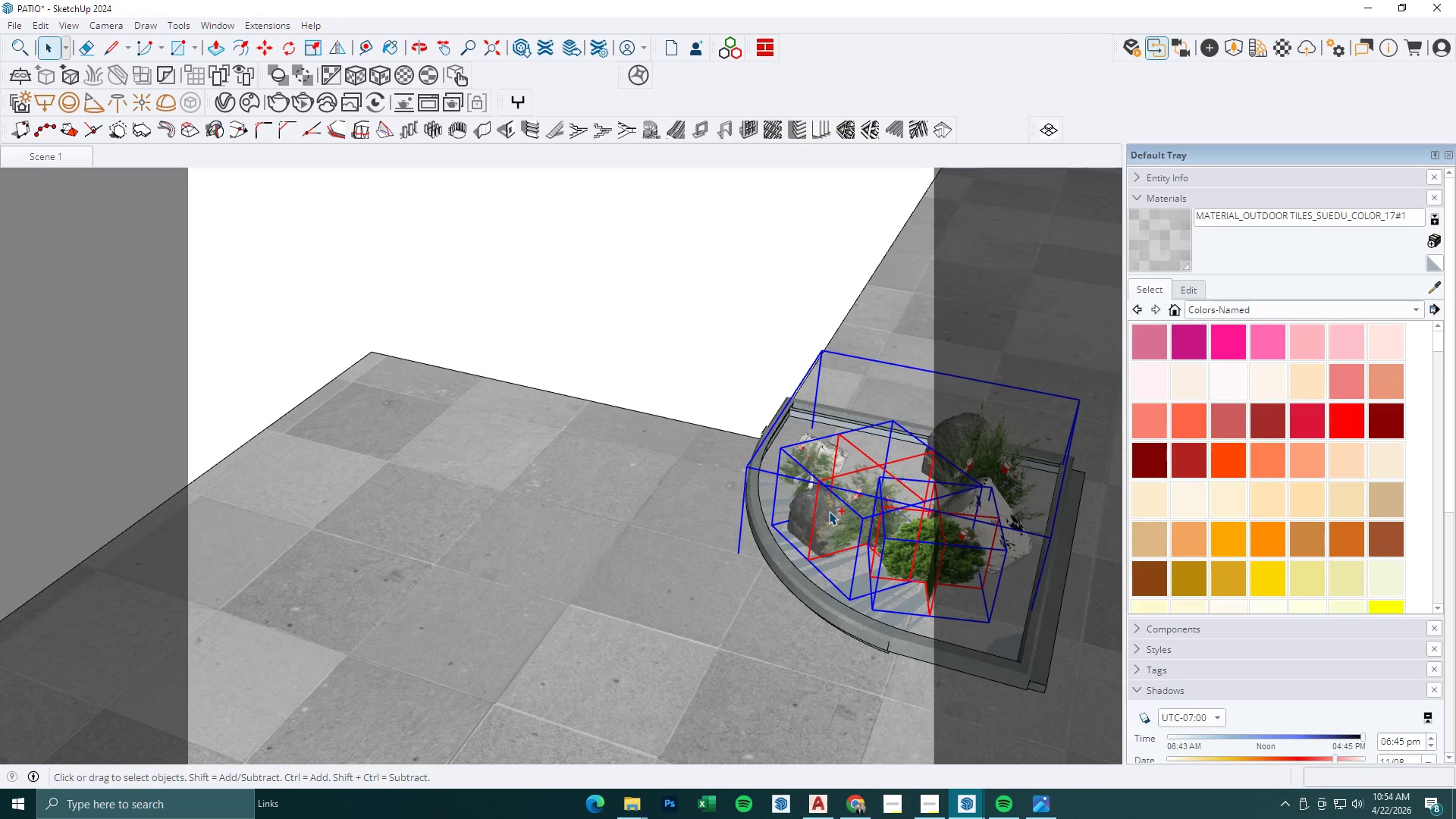 
key(Control+ControlLeft)
 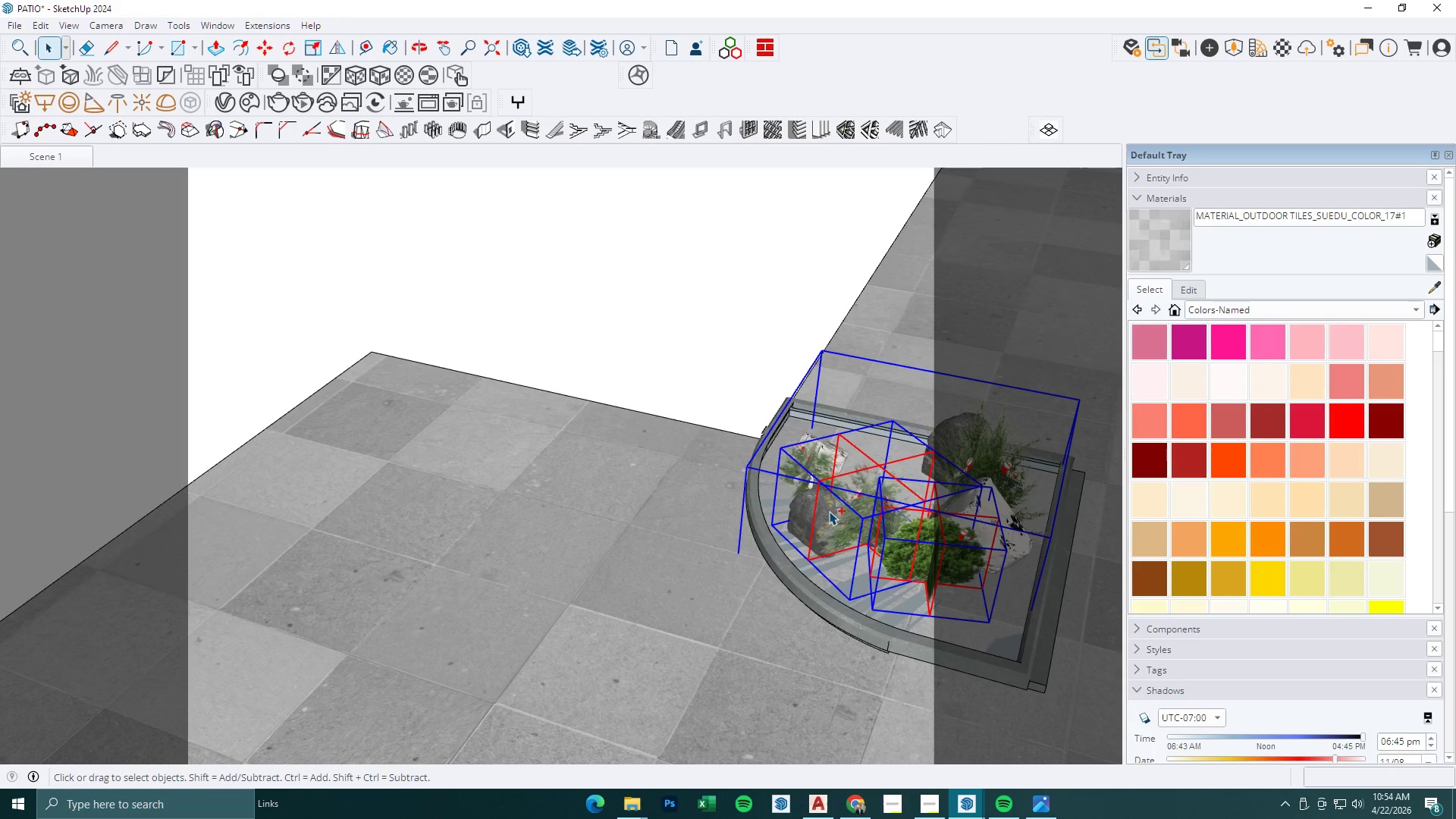 
key(Control+ControlLeft)
 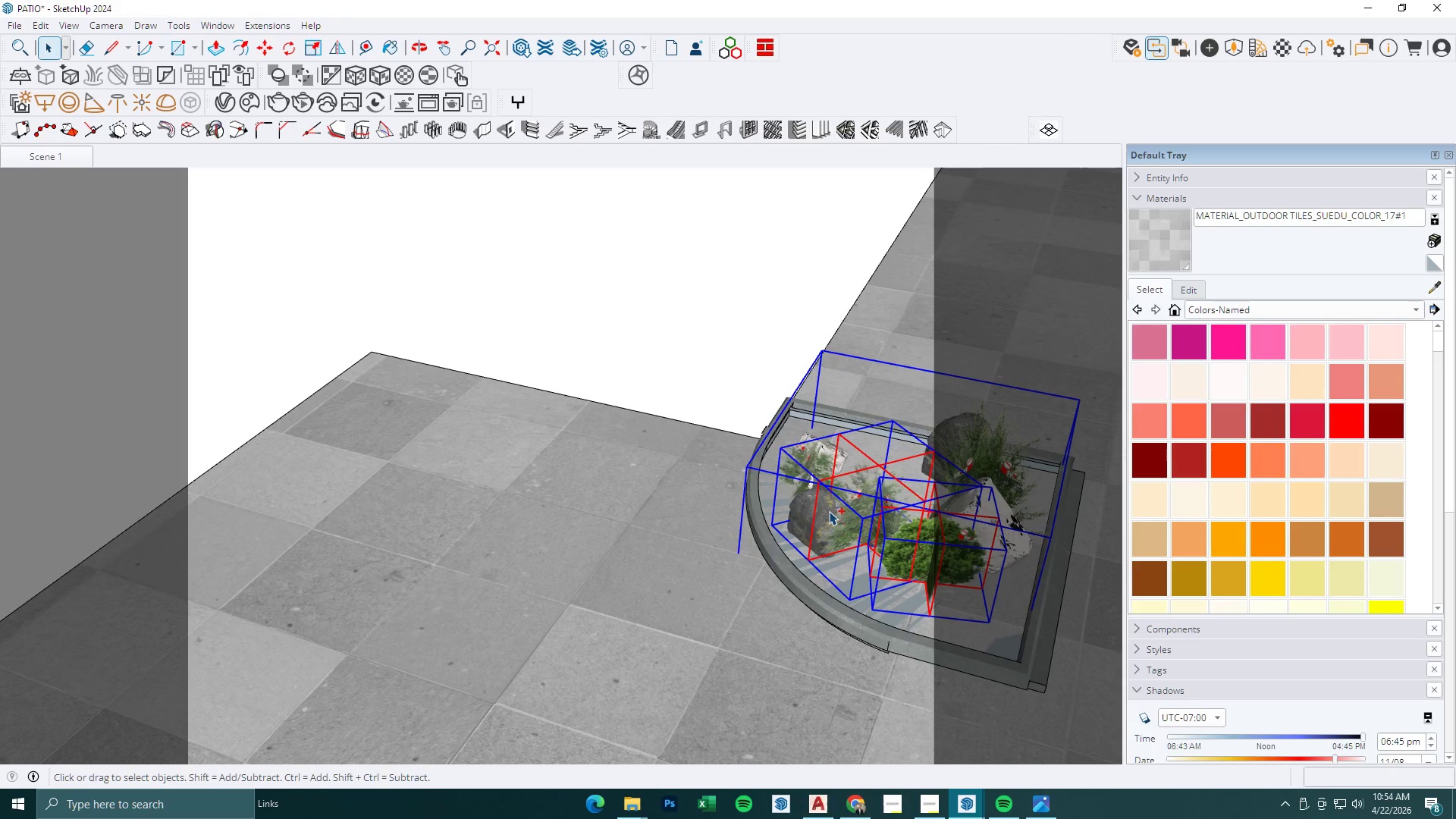 
key(Control+ControlLeft)
 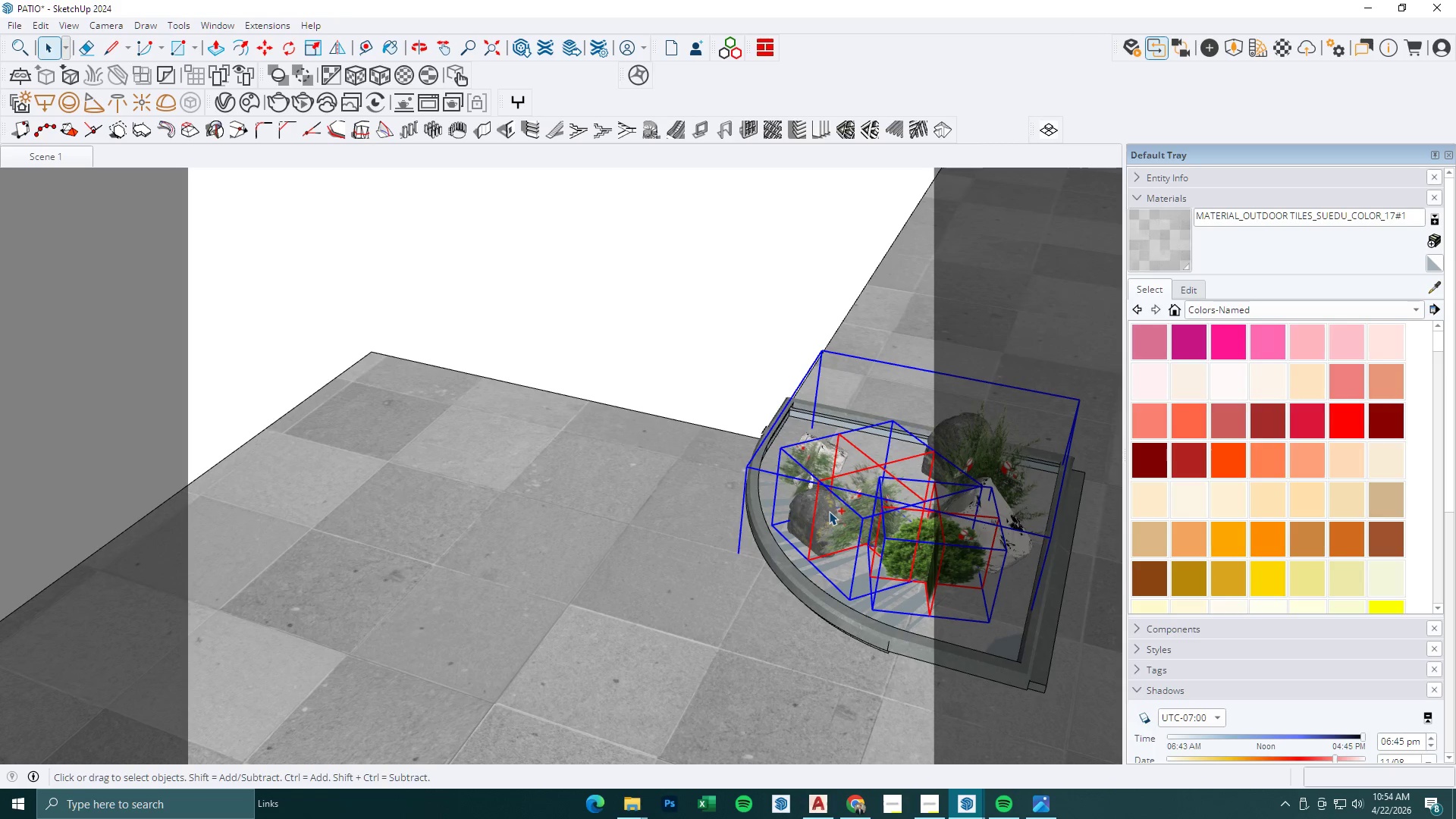 
key(Control+ControlLeft)
 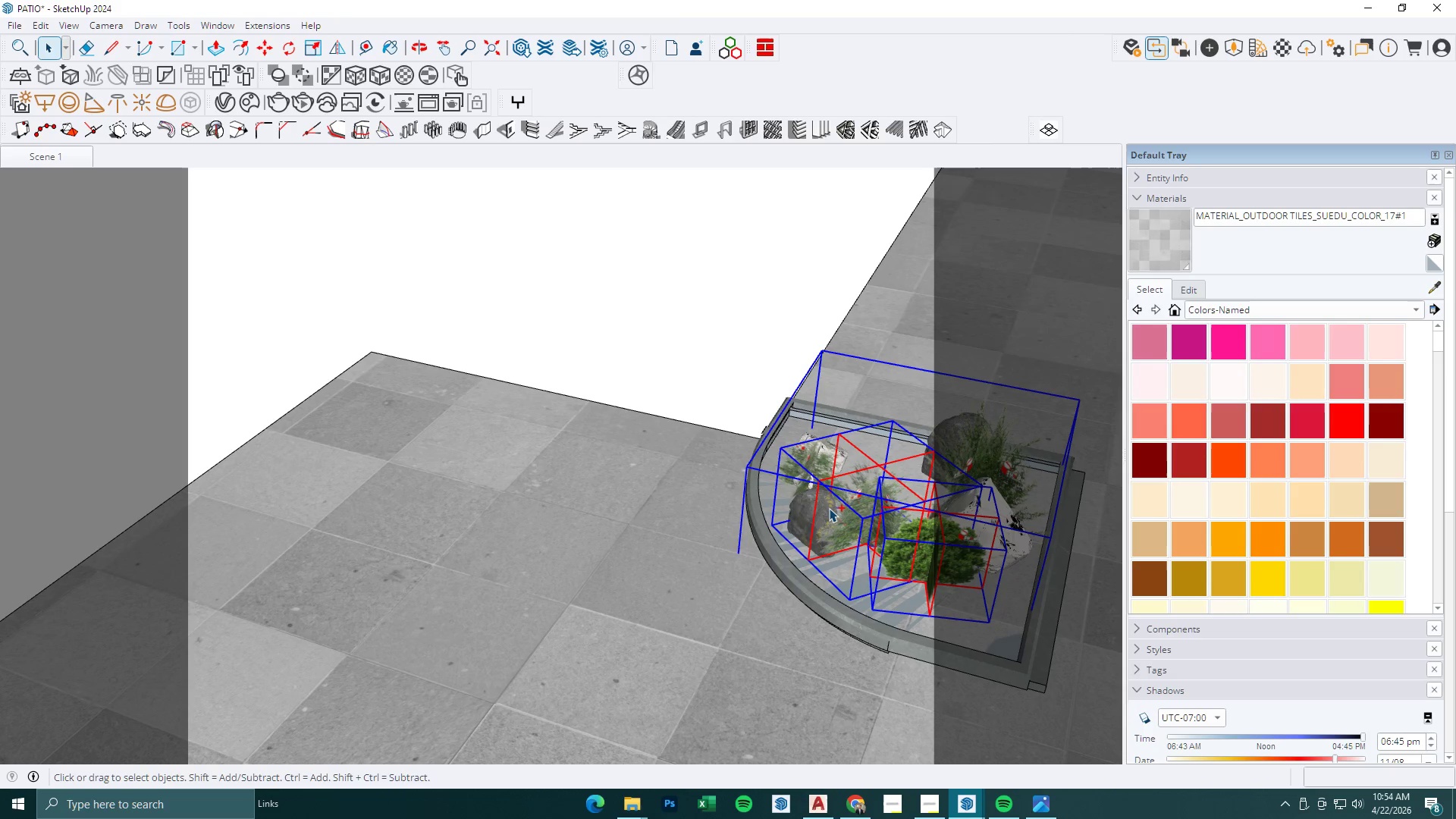 
key(Control+ControlLeft)
 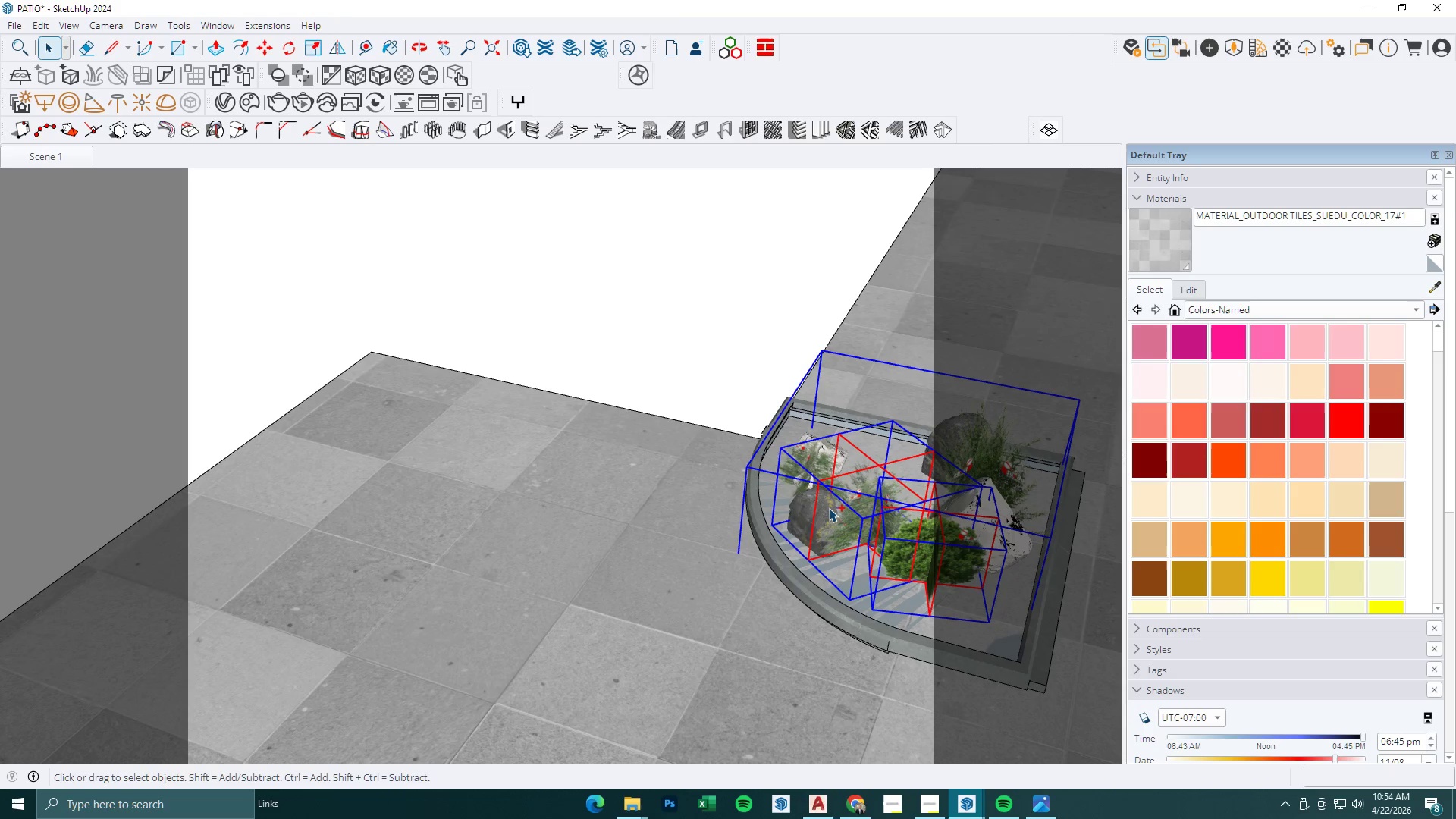 
key(Control+ControlLeft)
 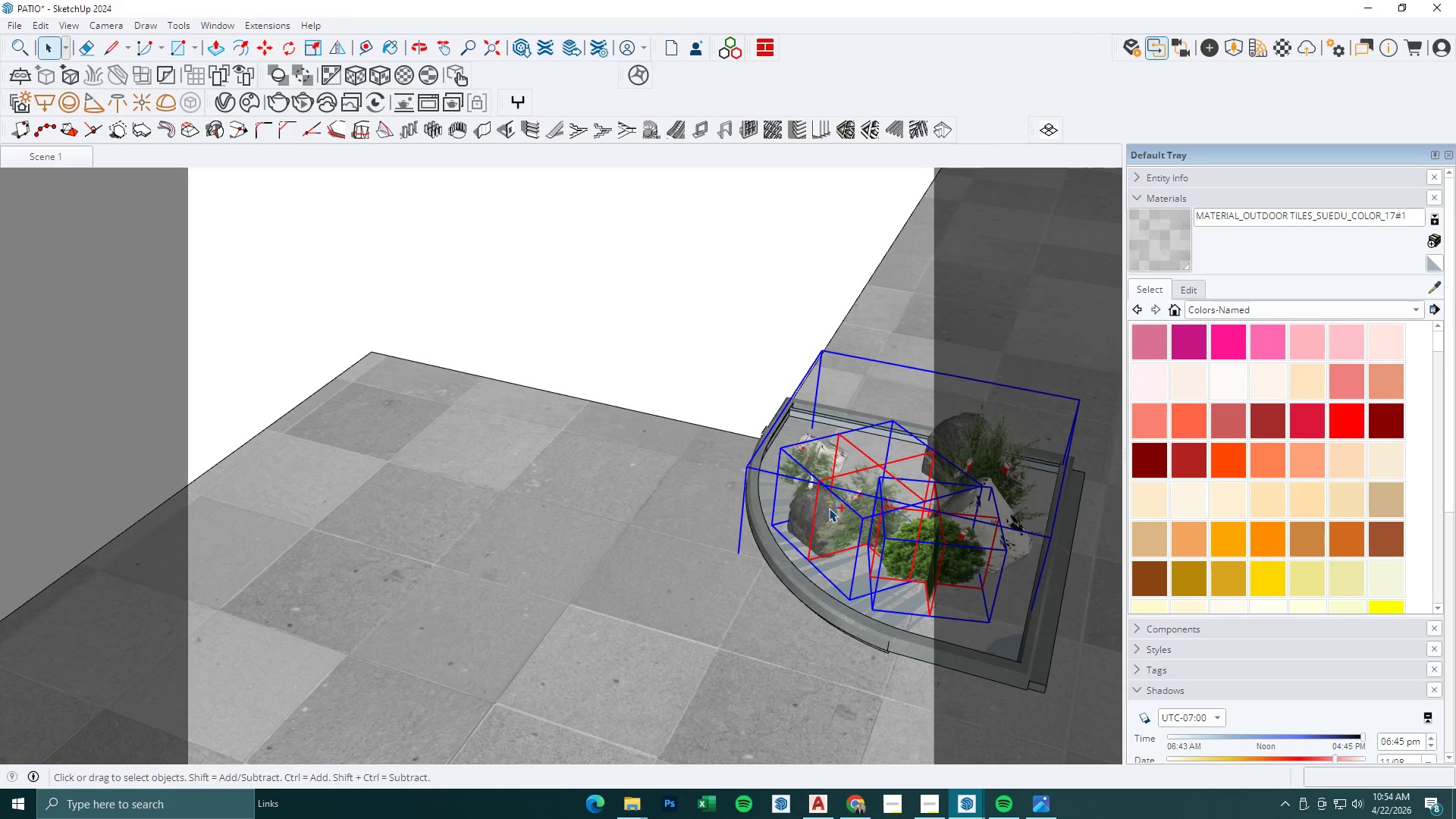 
key(Control+ControlLeft)
 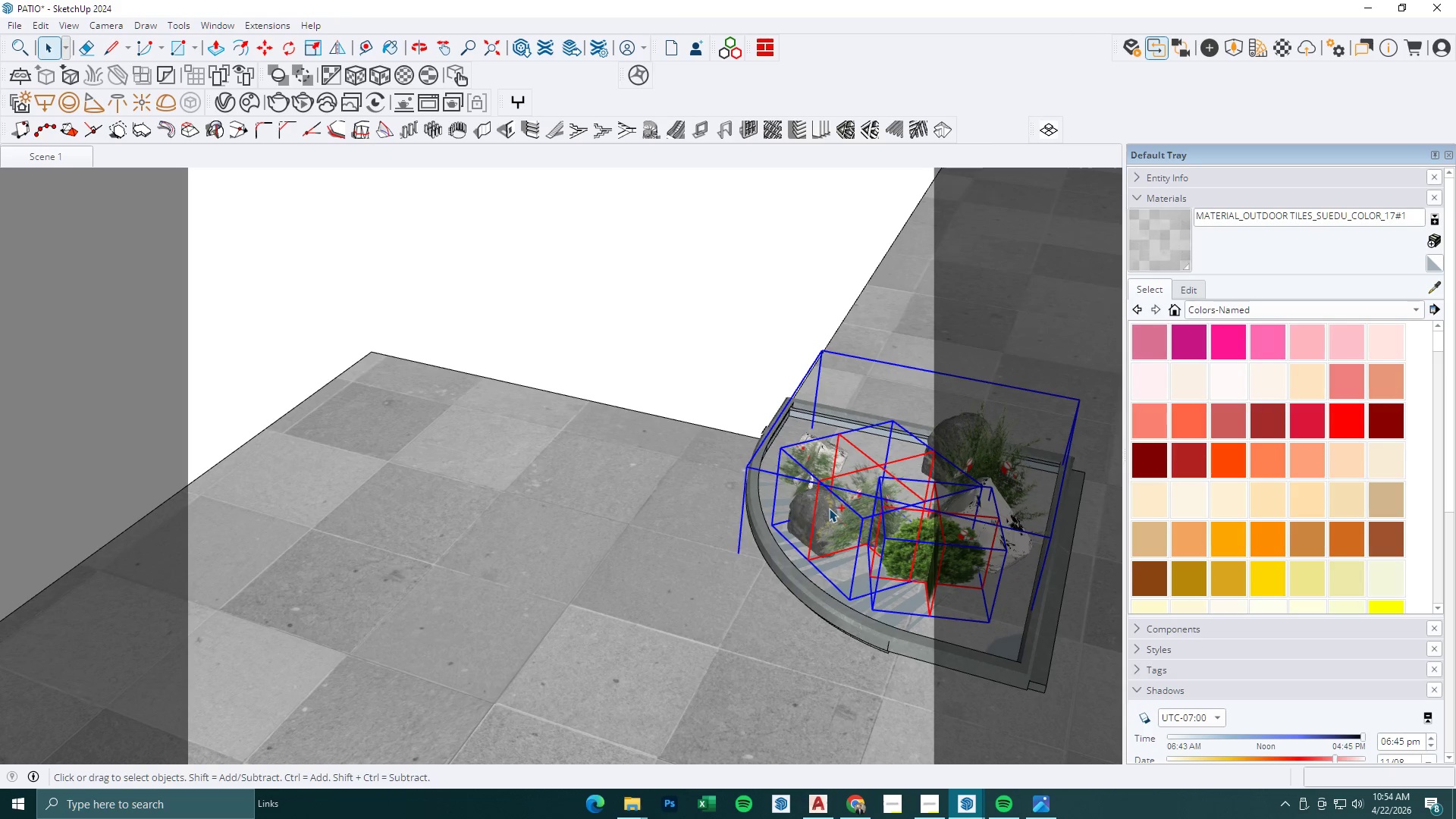 
key(Control+ControlLeft)
 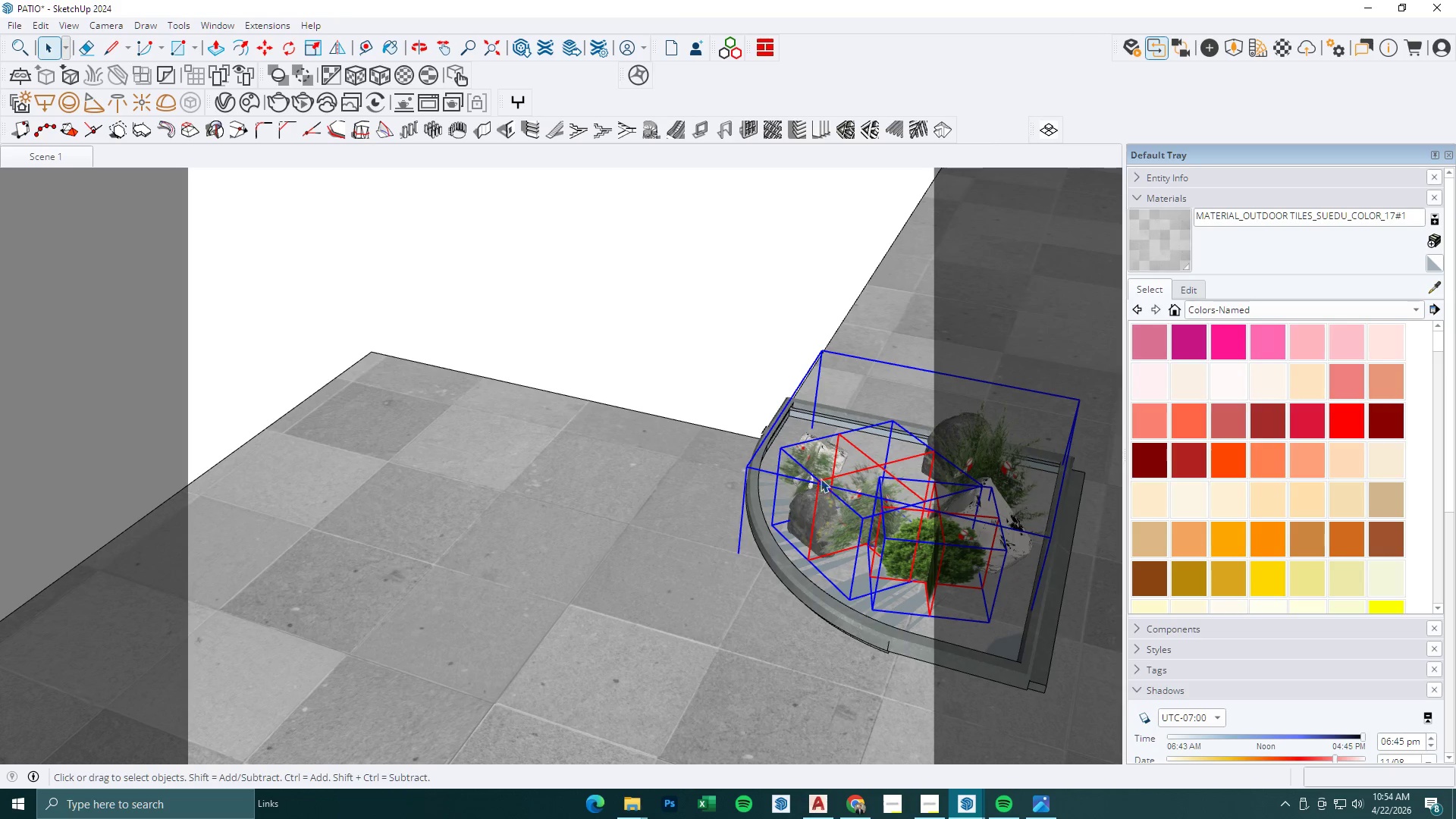 
key(Control+ControlLeft)
 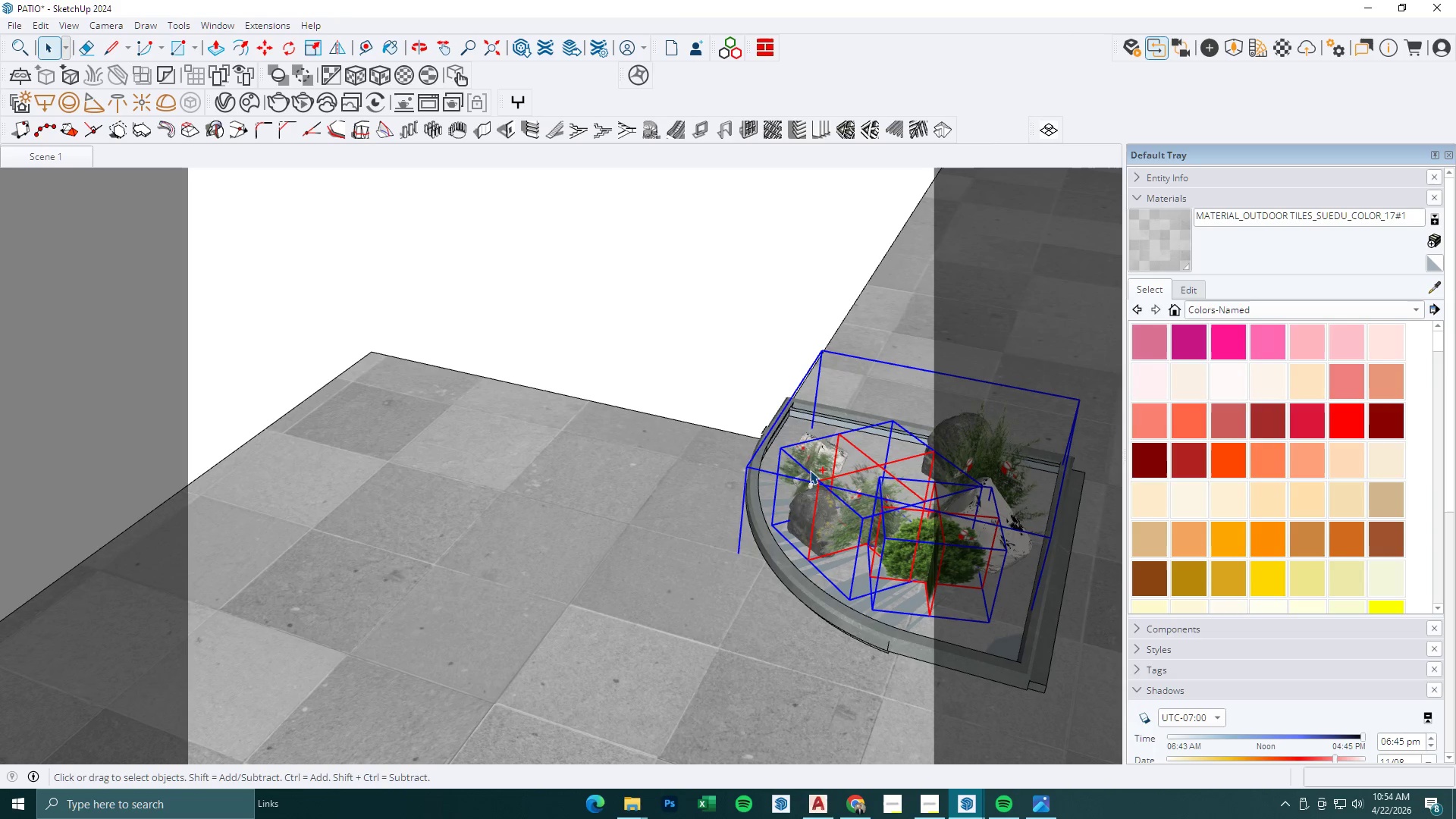 
left_click([809, 470])
 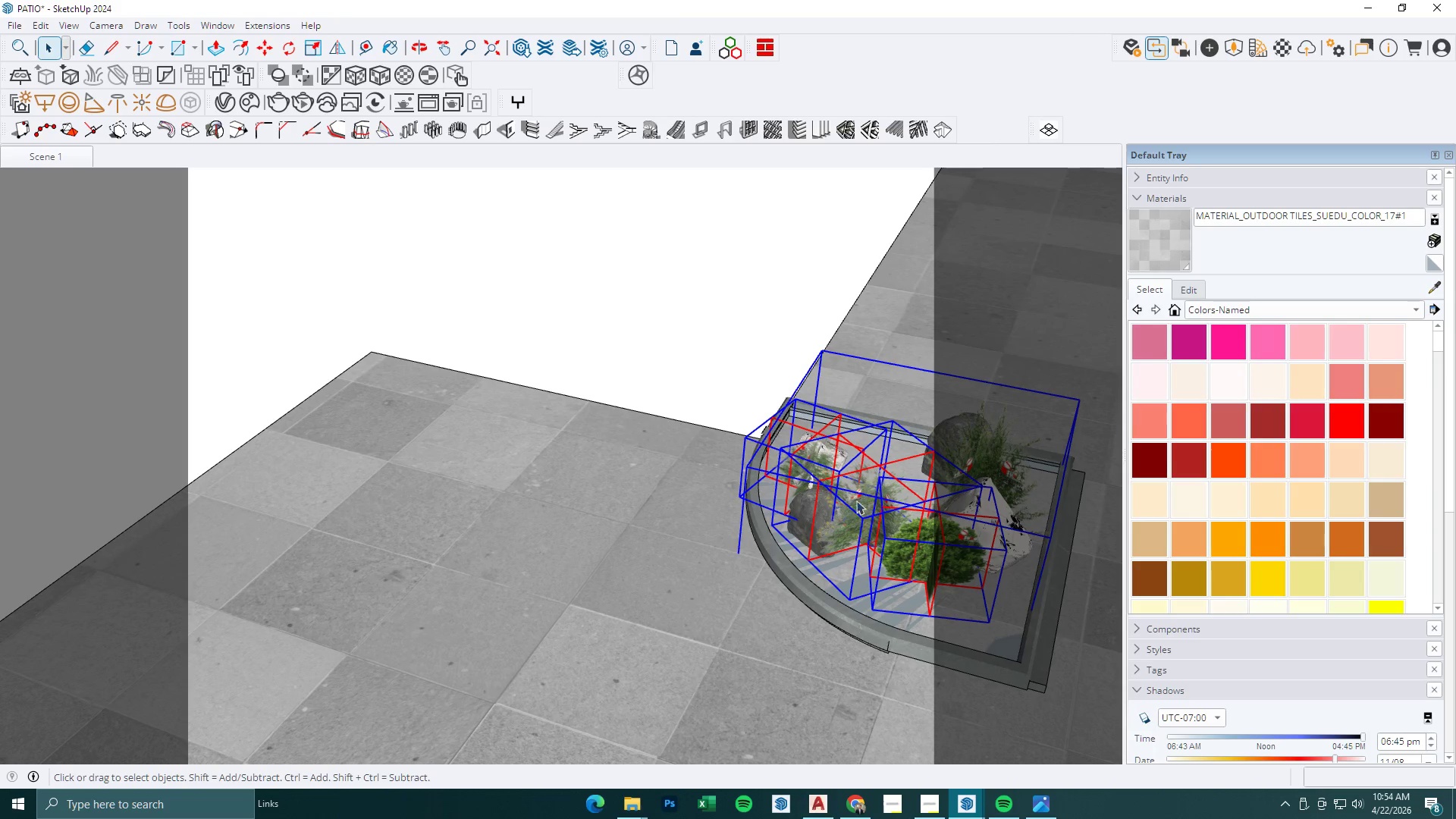 
key(M)
 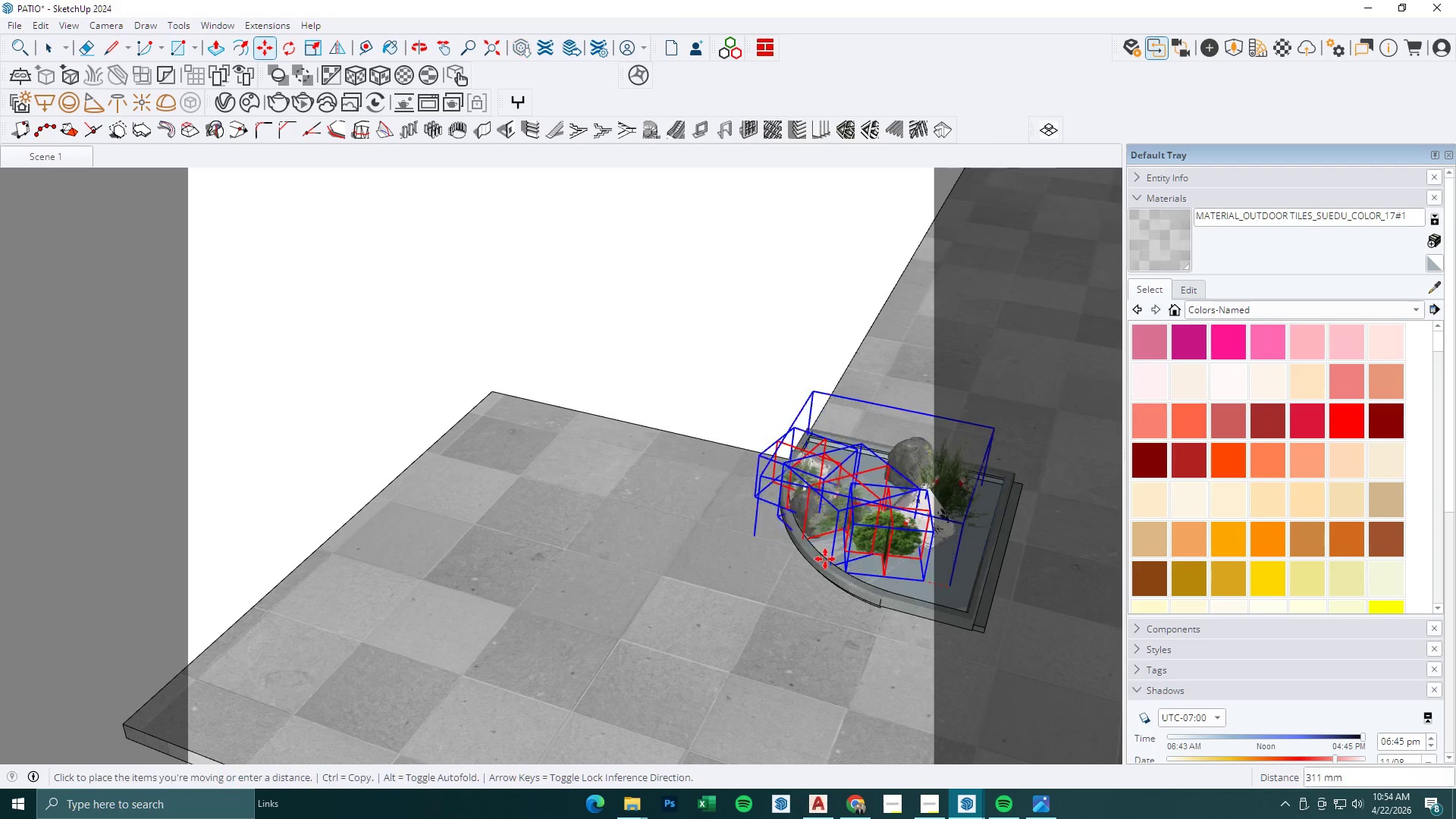 
scroll: coordinate [866, 516], scroll_direction: down, amount: 4.0
 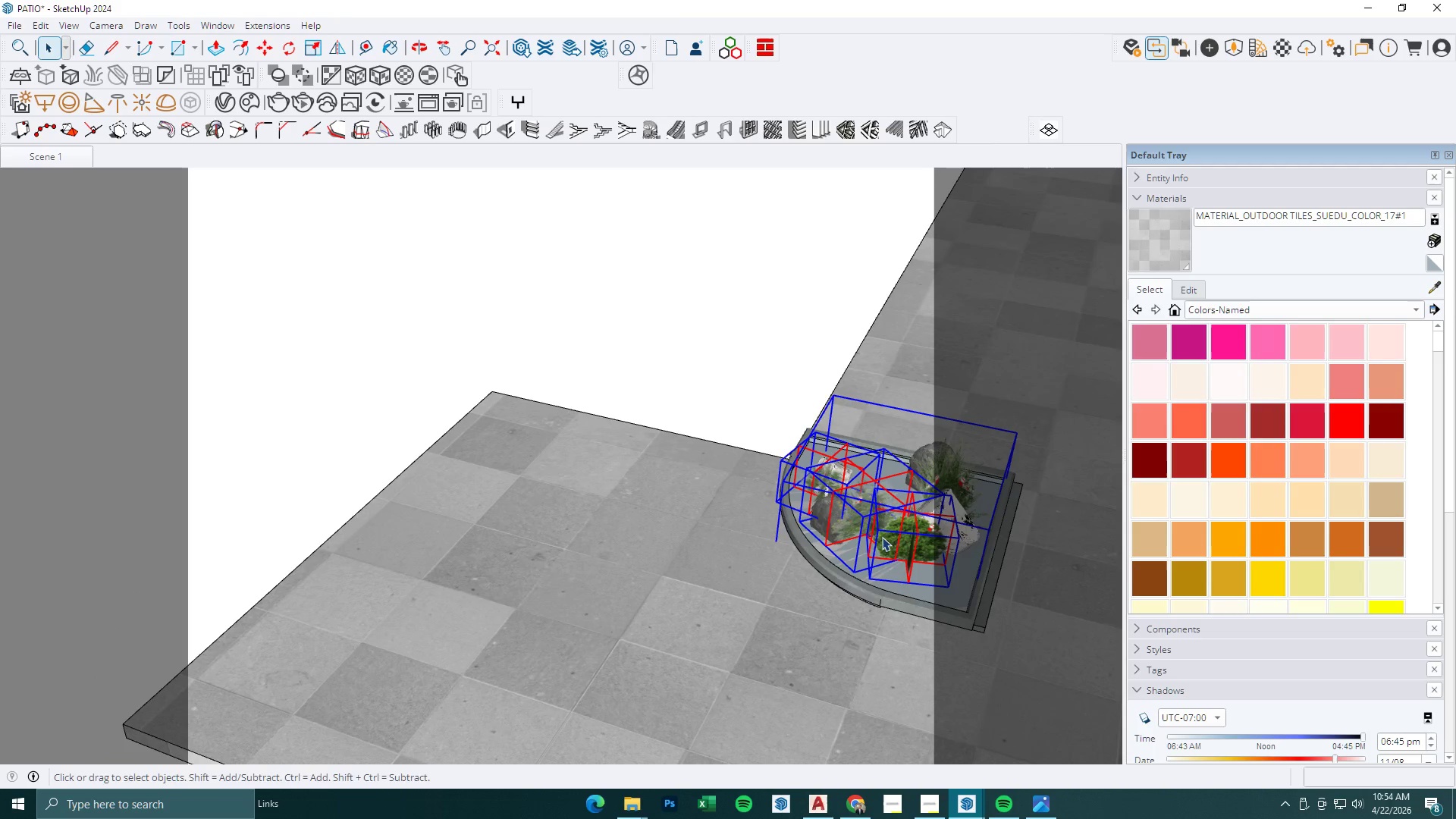 
scroll: coordinate [410, 523], scroll_direction: up, amount: 1.0
 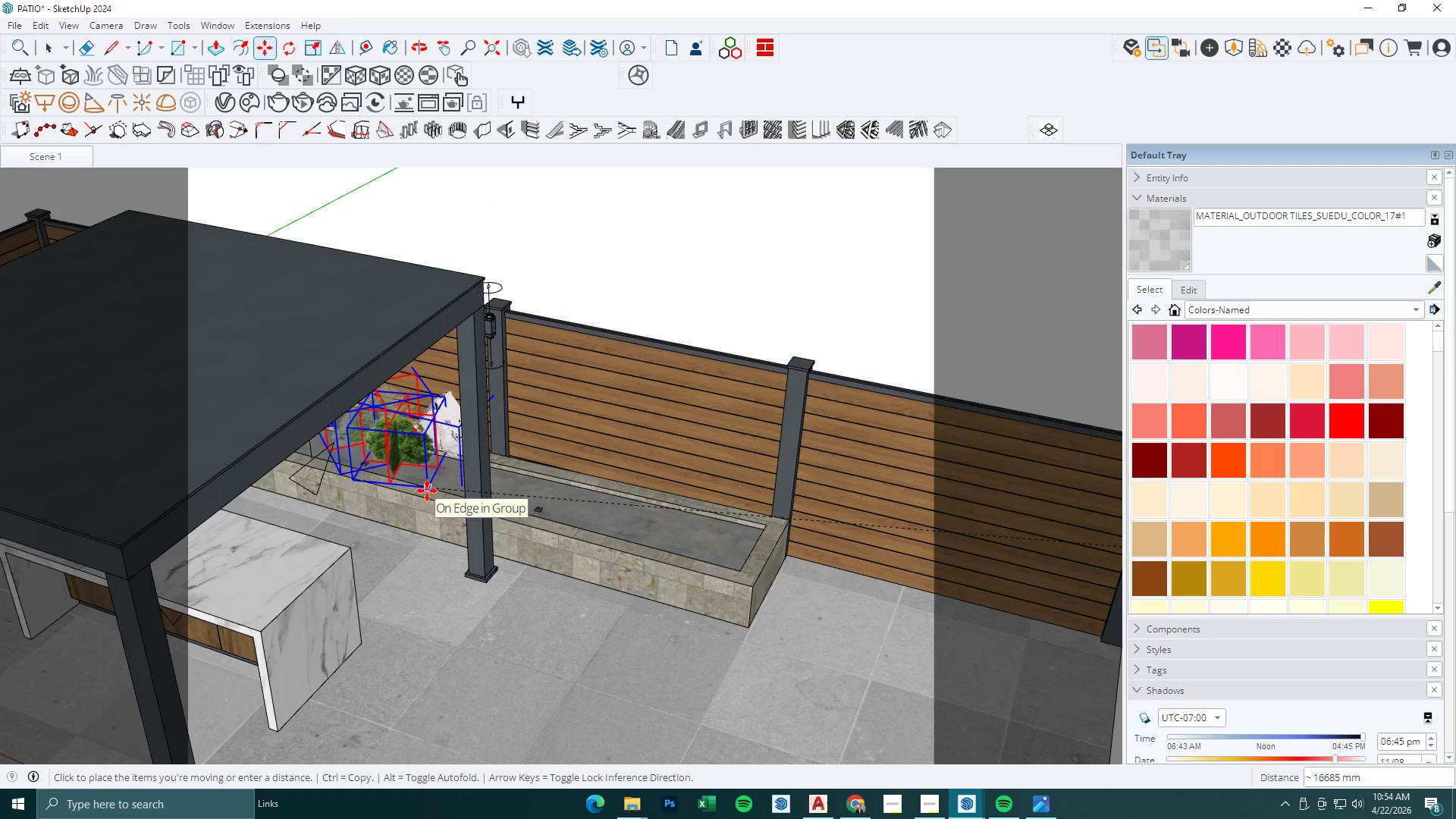 
left_click([425, 496])
 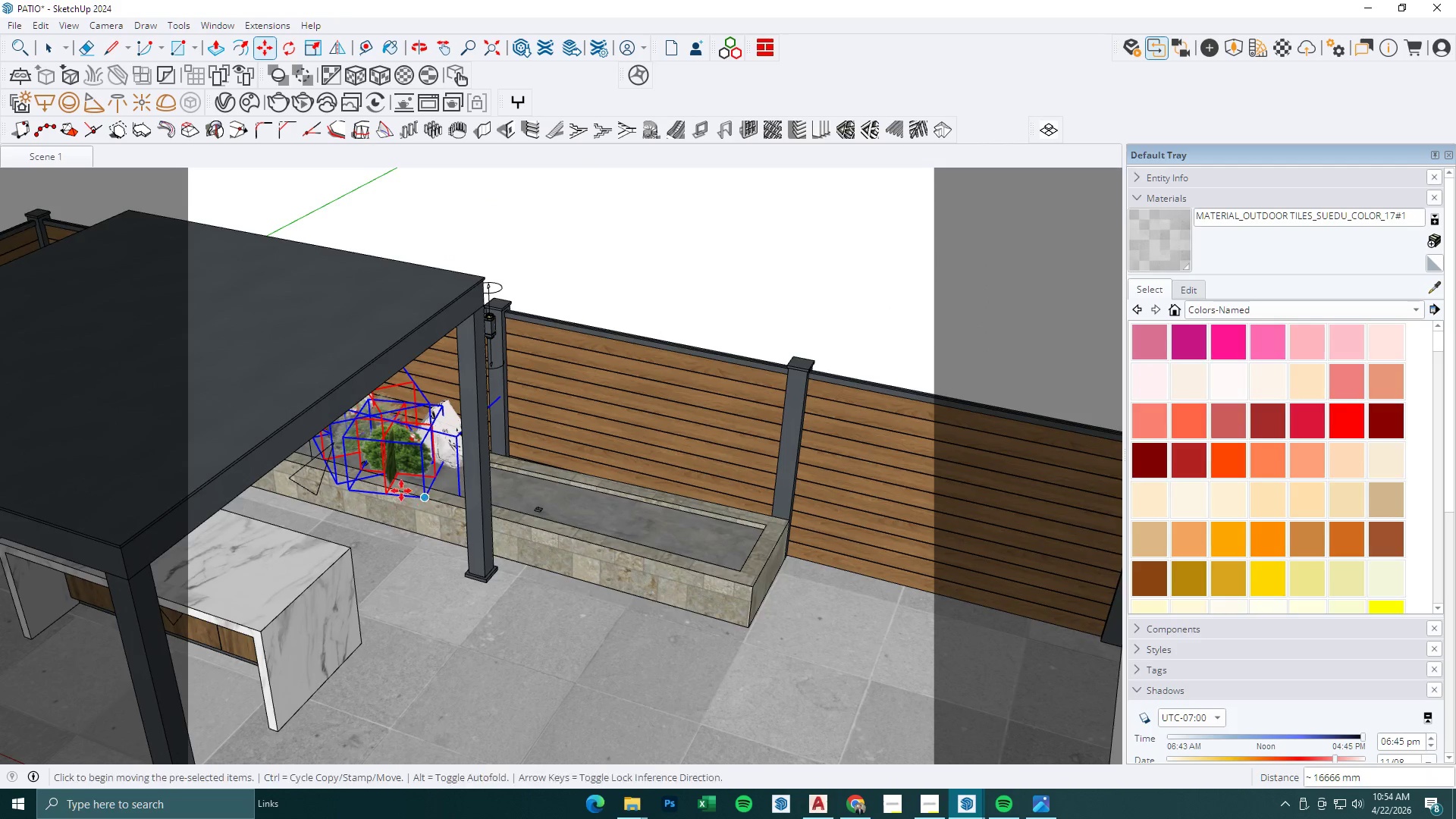 
scroll: coordinate [381, 454], scroll_direction: up, amount: 9.0
 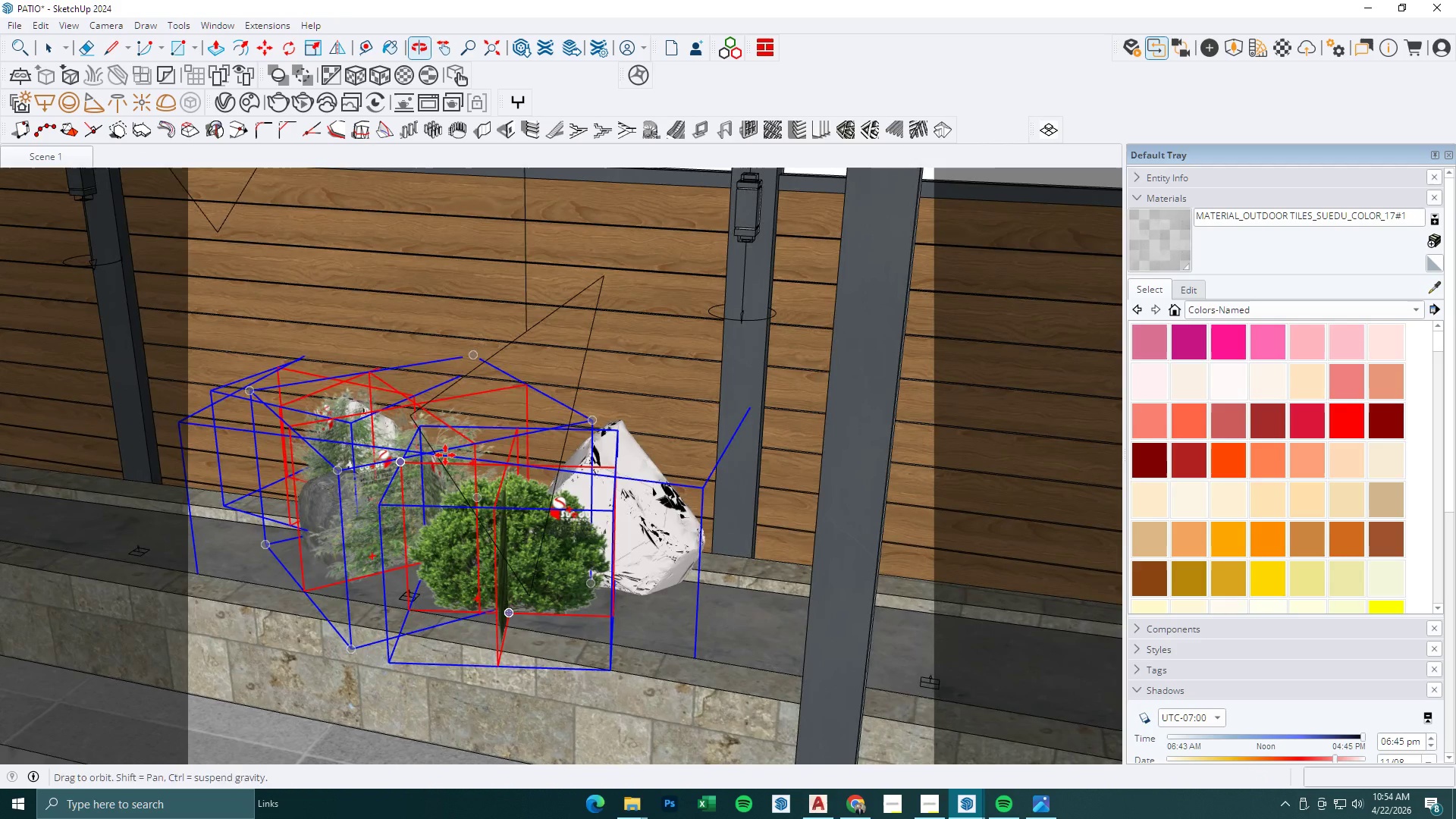 
key(Space)
 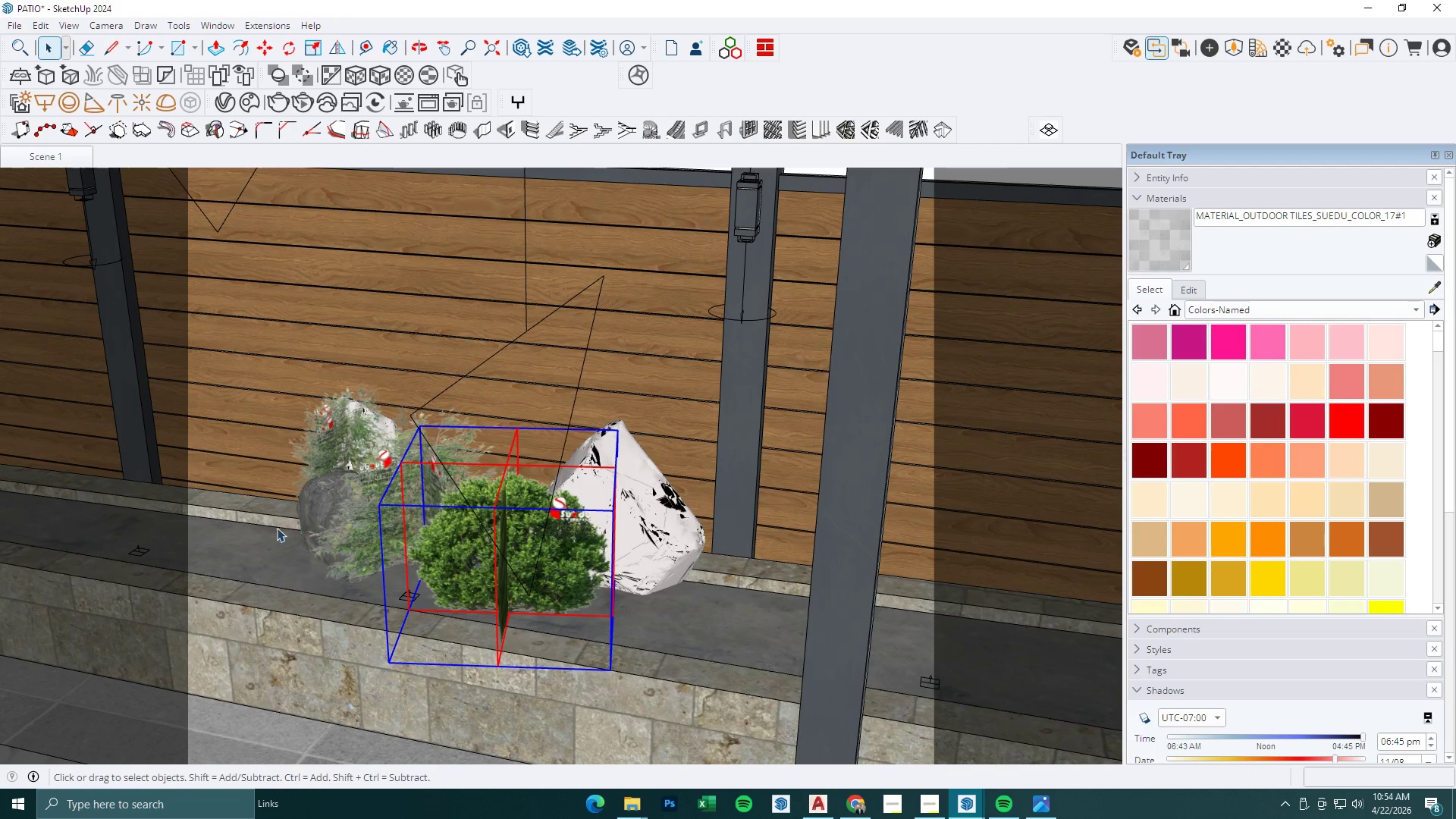 
left_click([325, 452])
 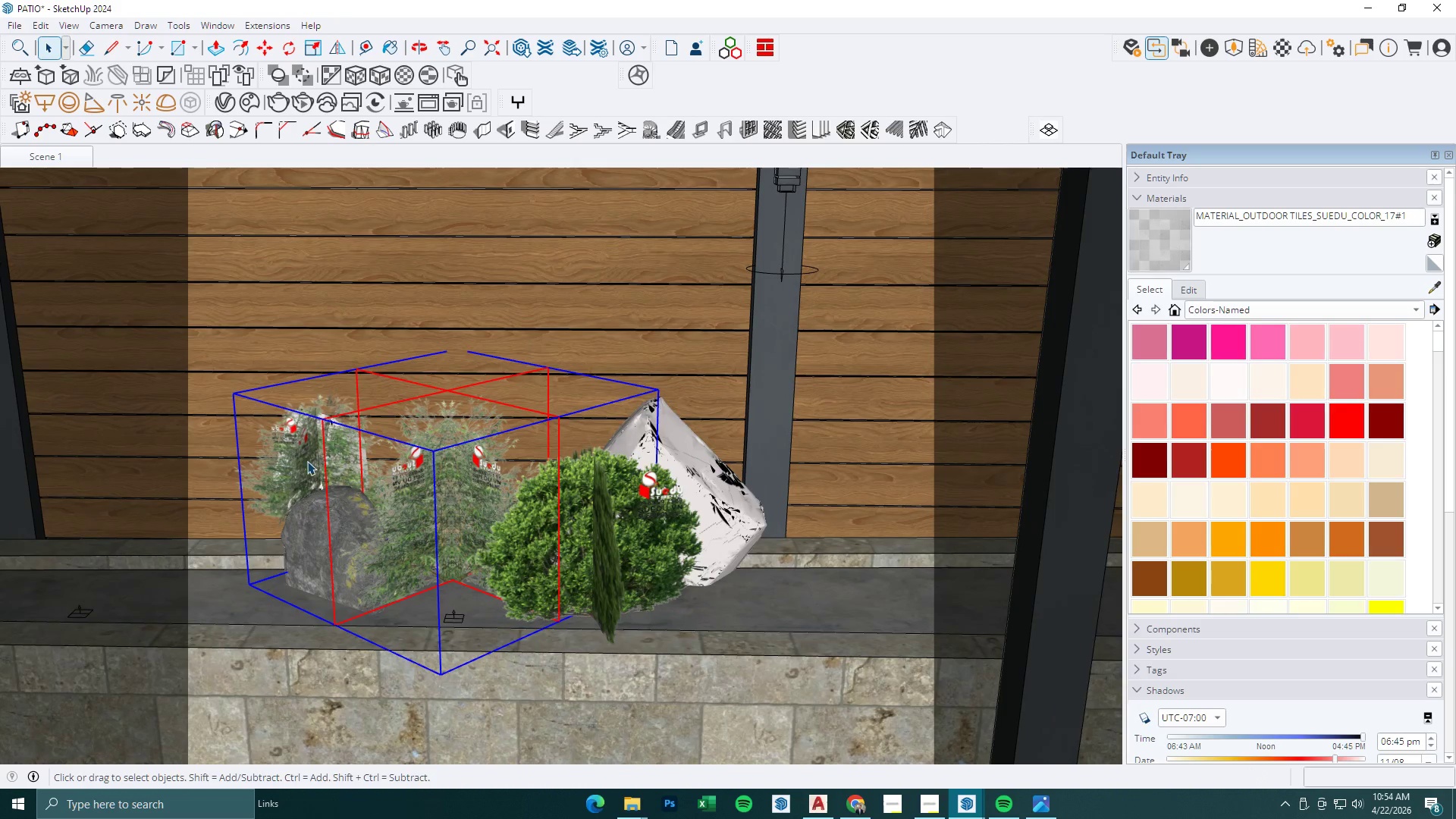 
scroll: coordinate [278, 528], scroll_direction: up, amount: 1.0
 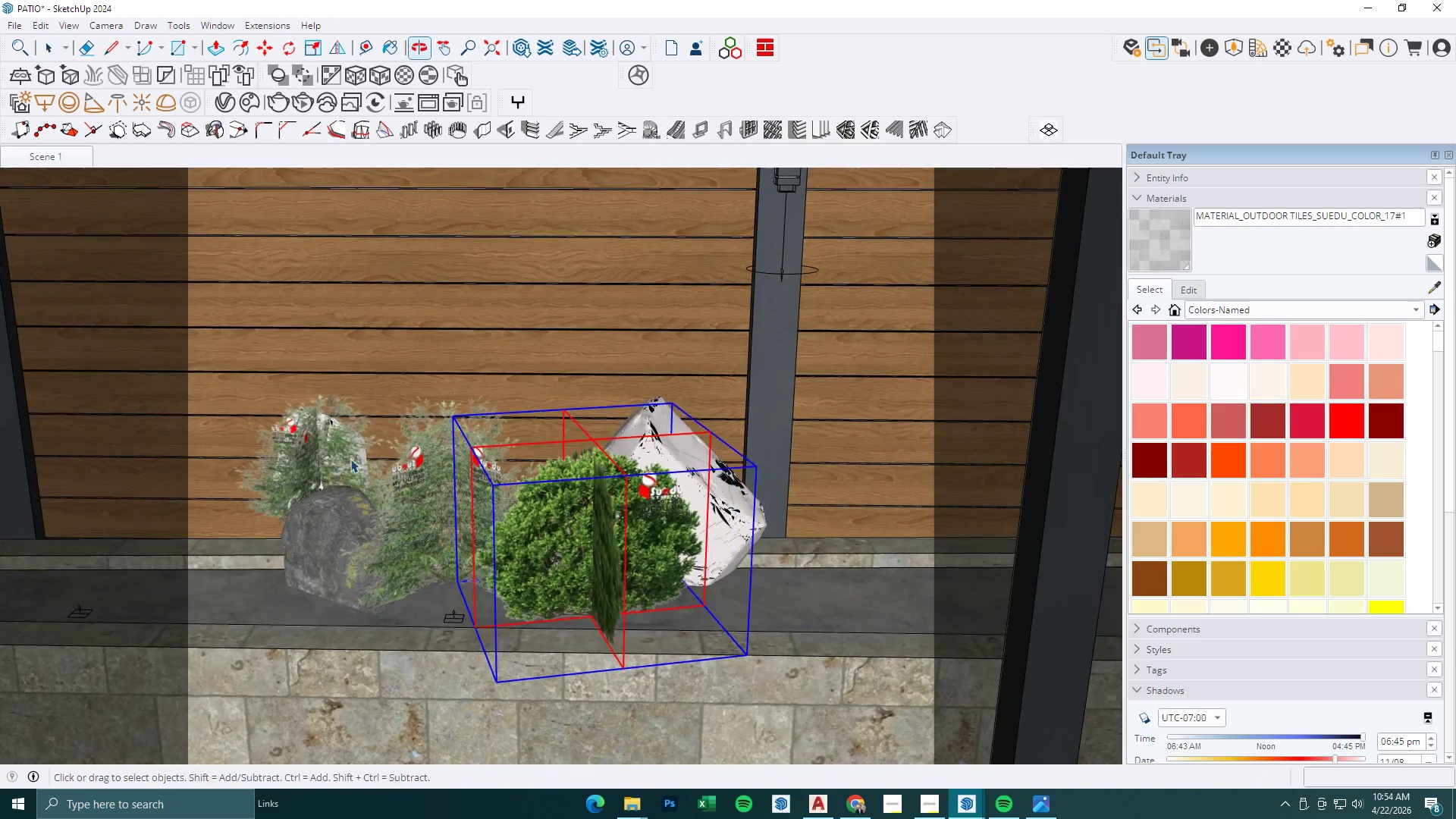 
key(M)
 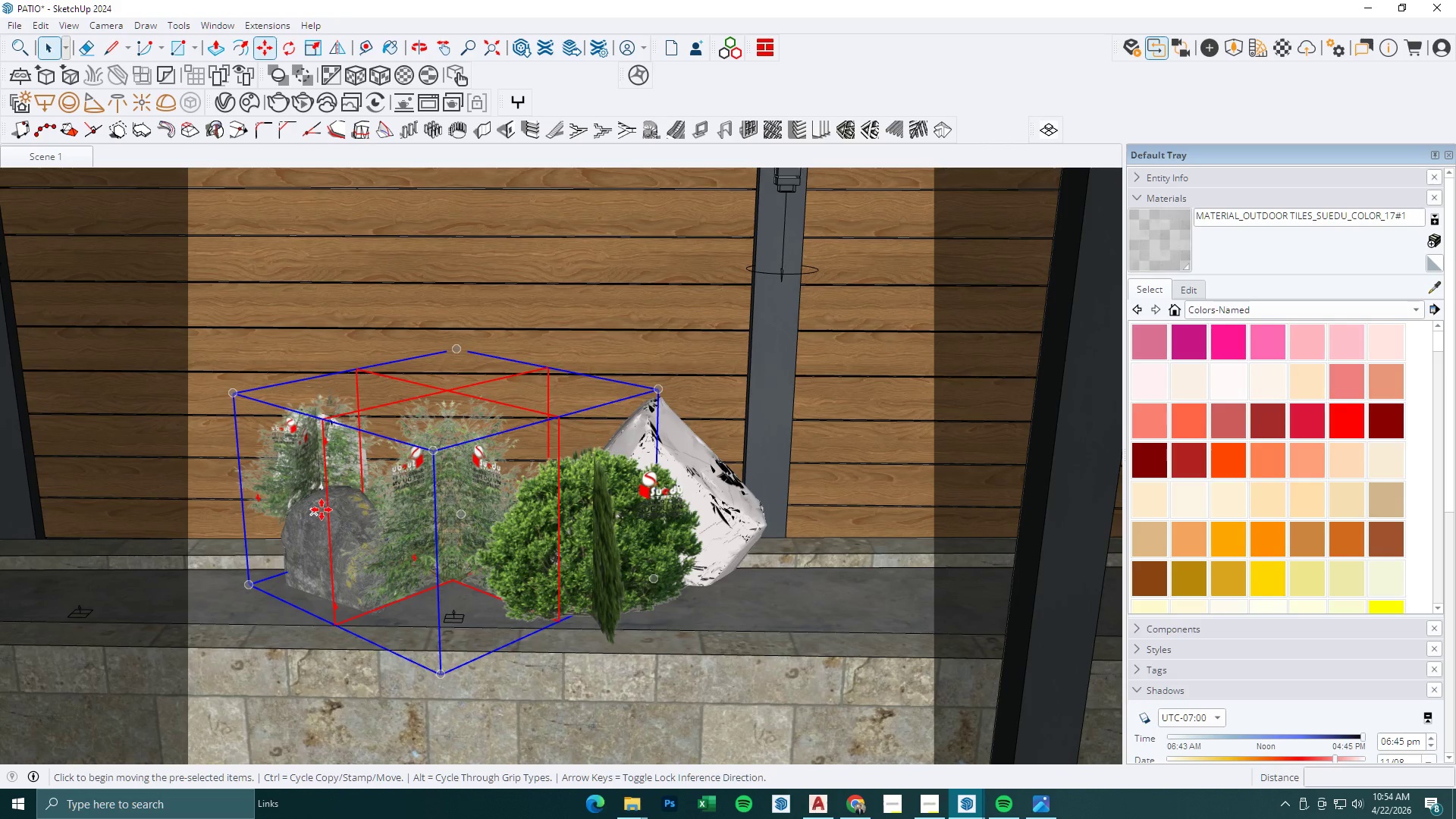 
left_click_drag(start_coordinate=[322, 510], to_coordinate=[317, 514])
 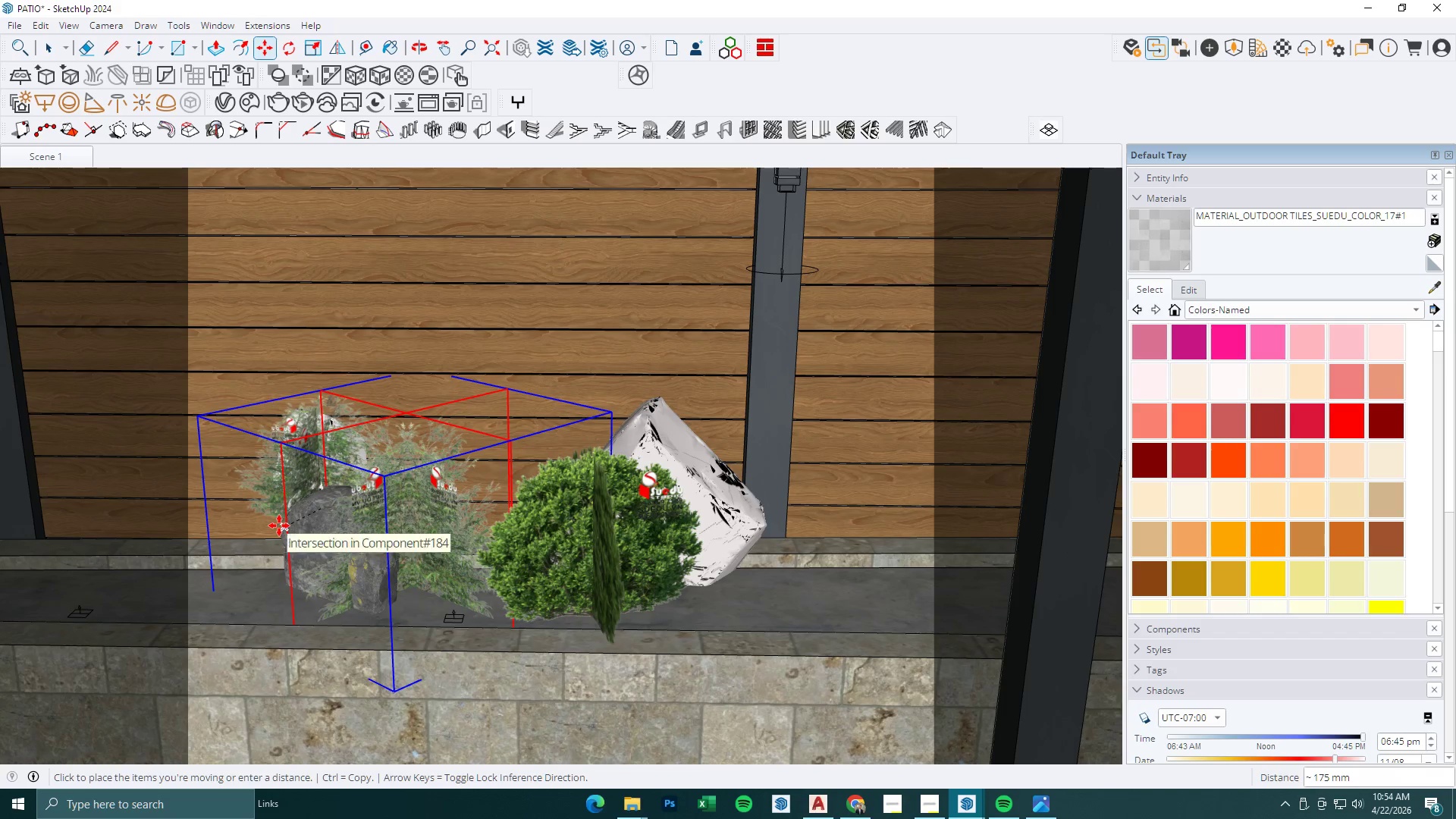 
key(Space)
 